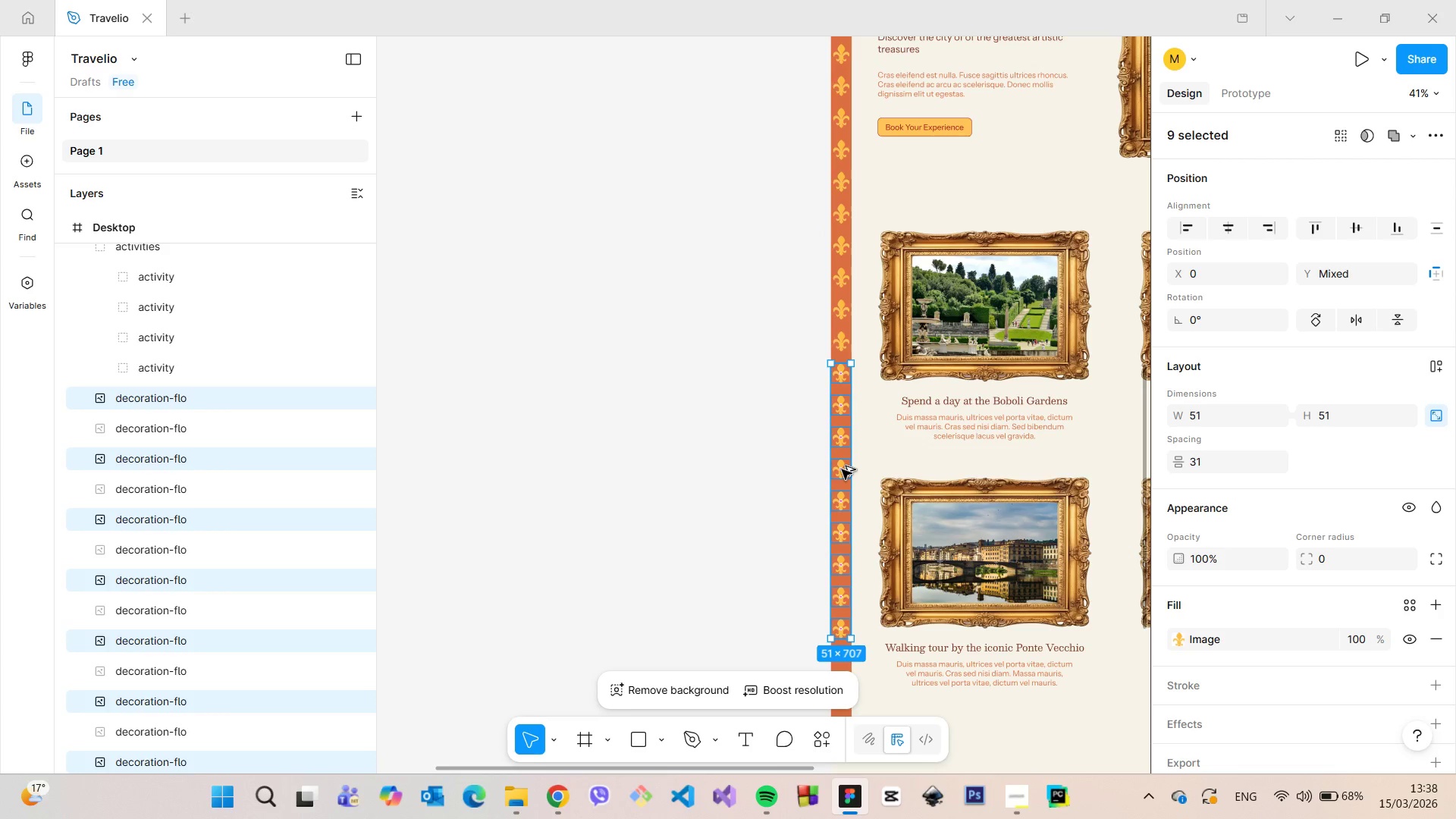 
key(Alt+AltLeft)
 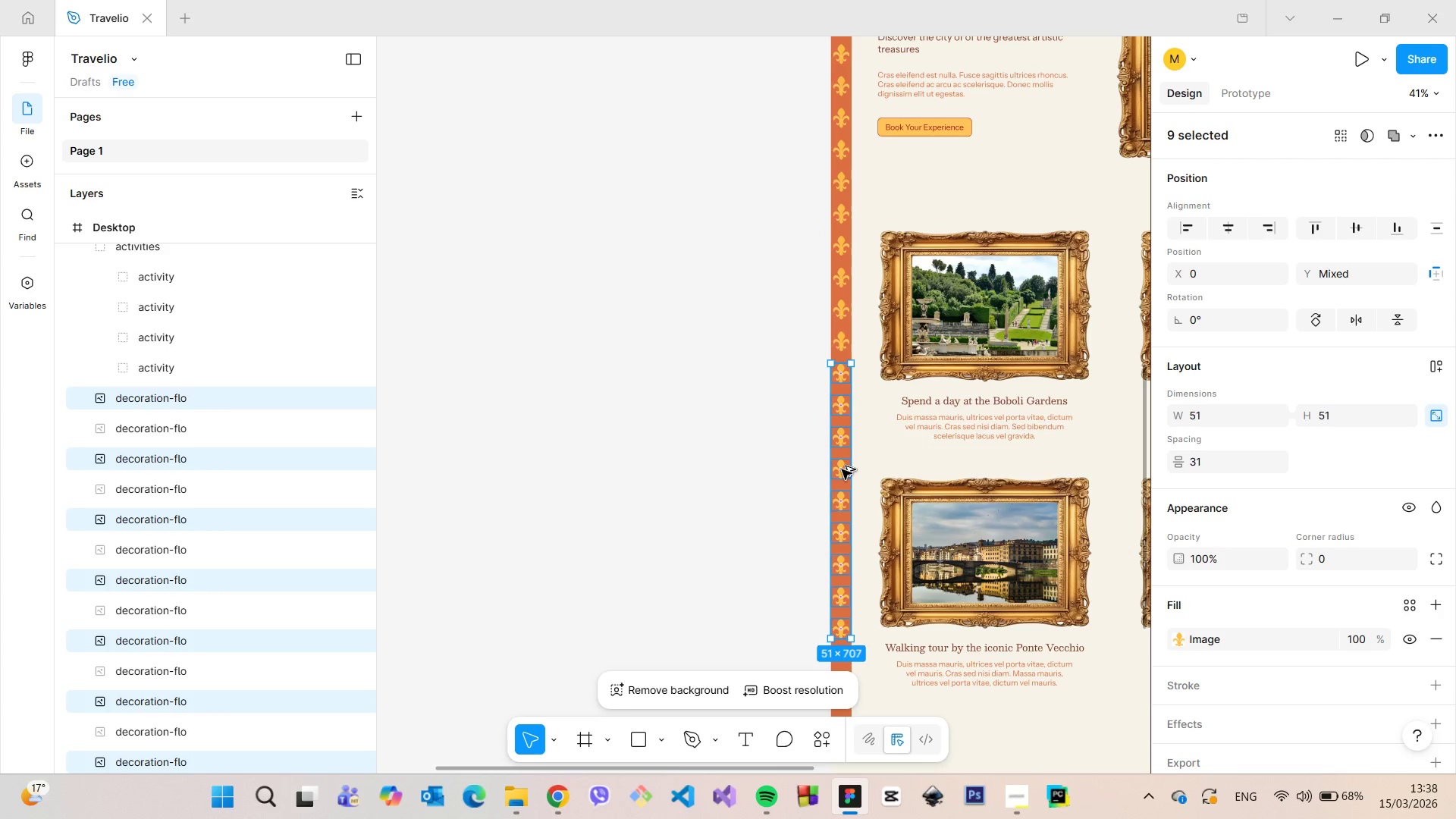 
key(Alt+AltLeft)
 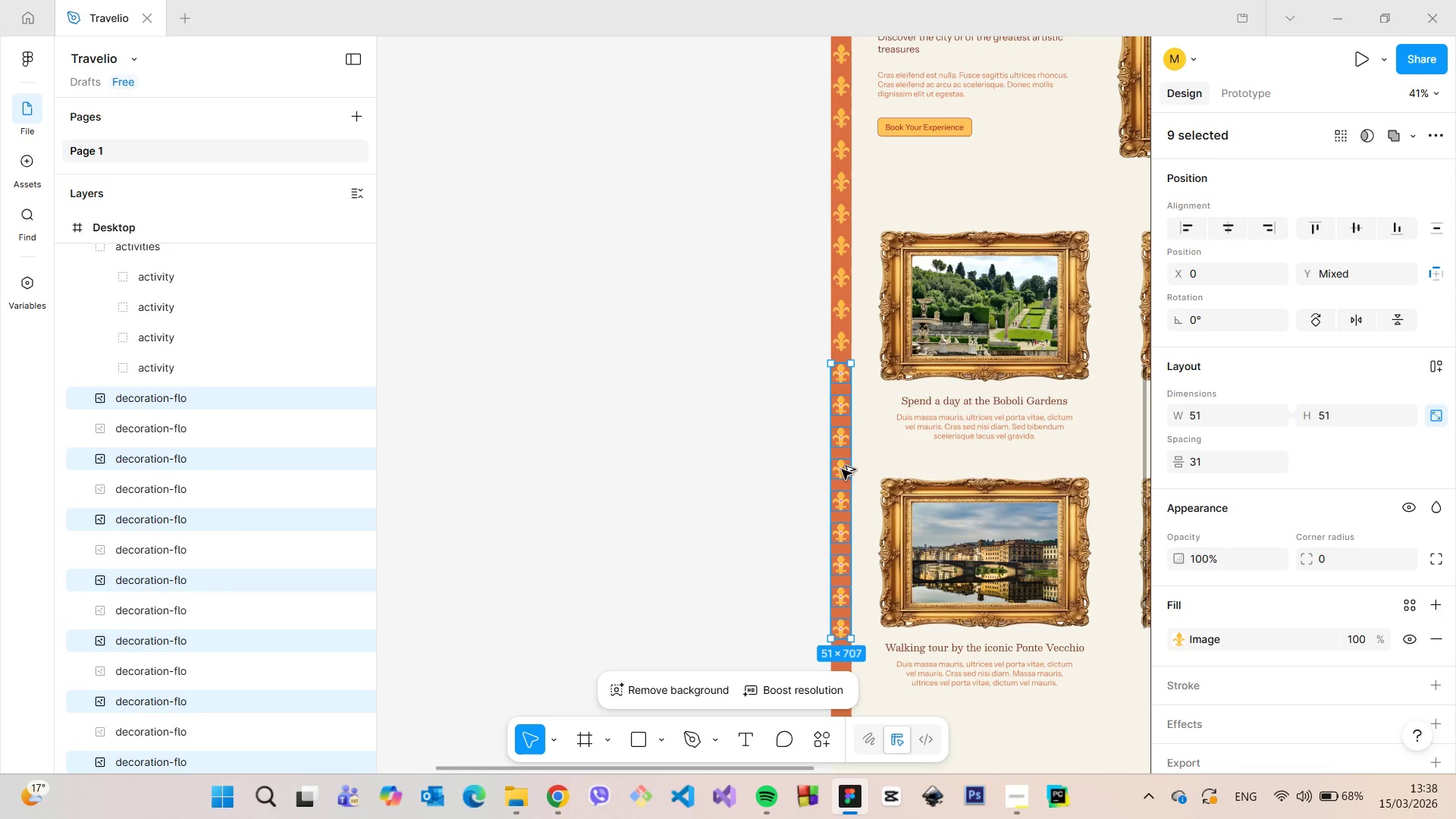 
key(Alt+AltLeft)
 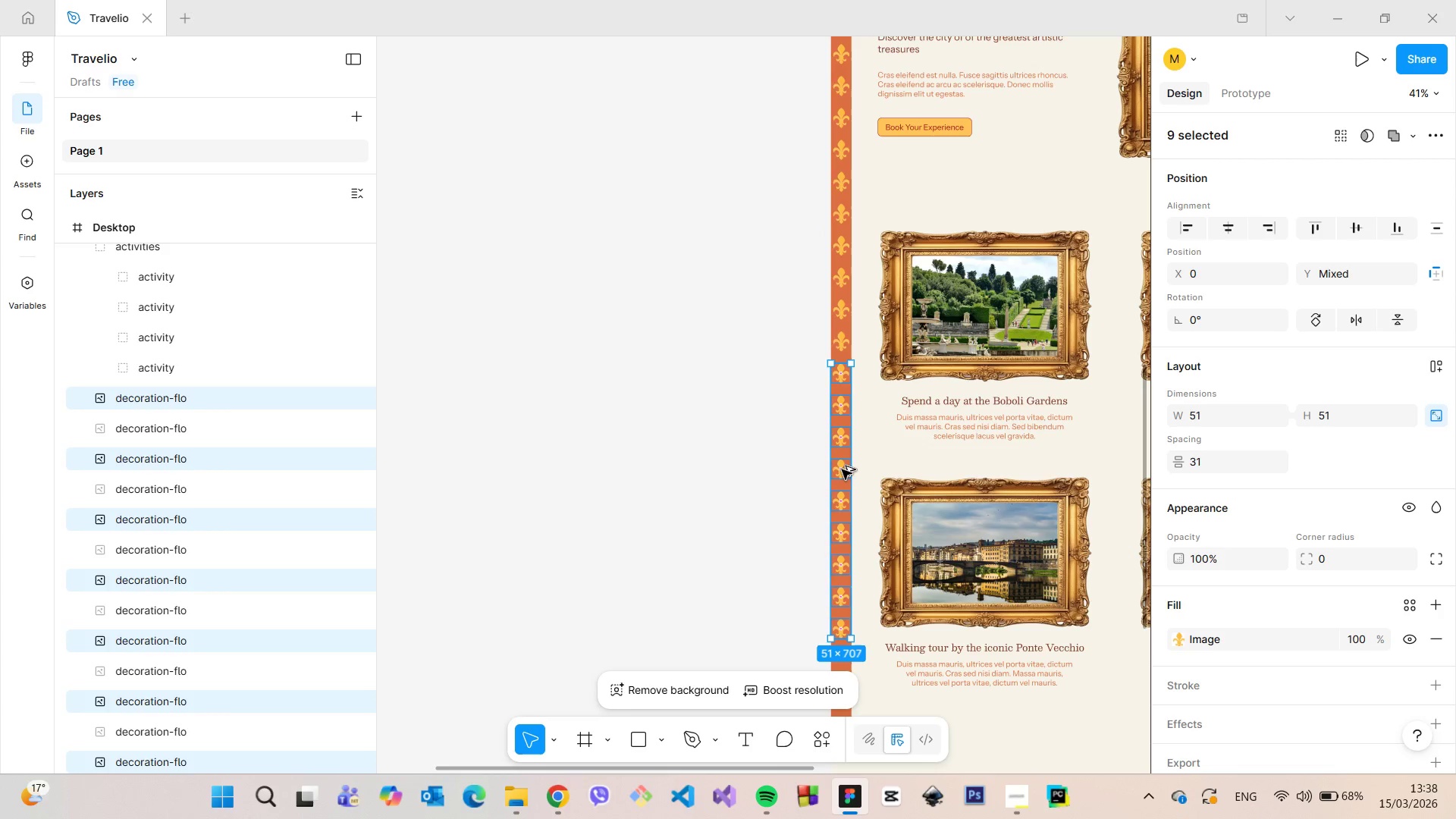 
key(Alt+AltLeft)
 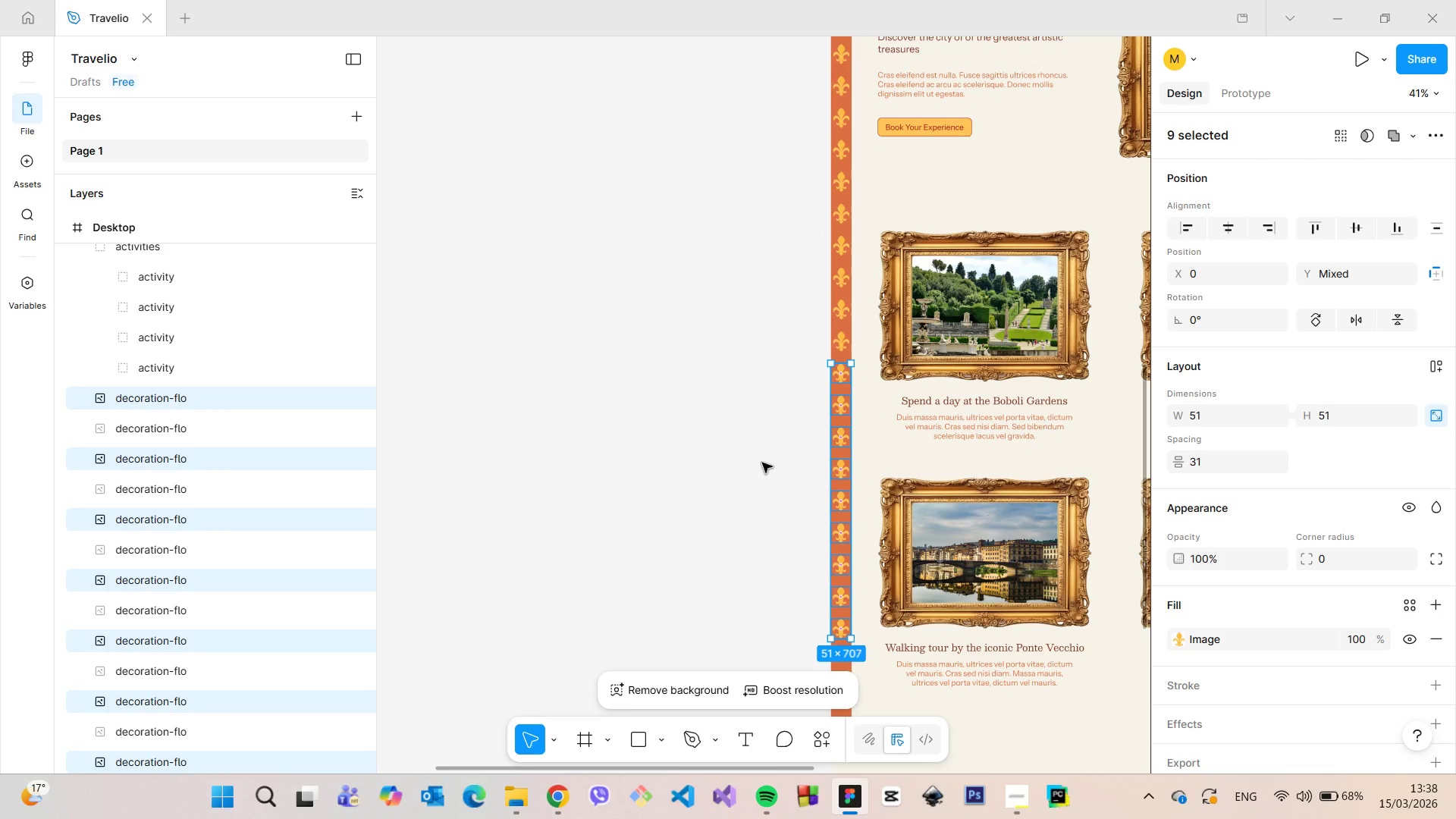 
left_click([758, 463])
 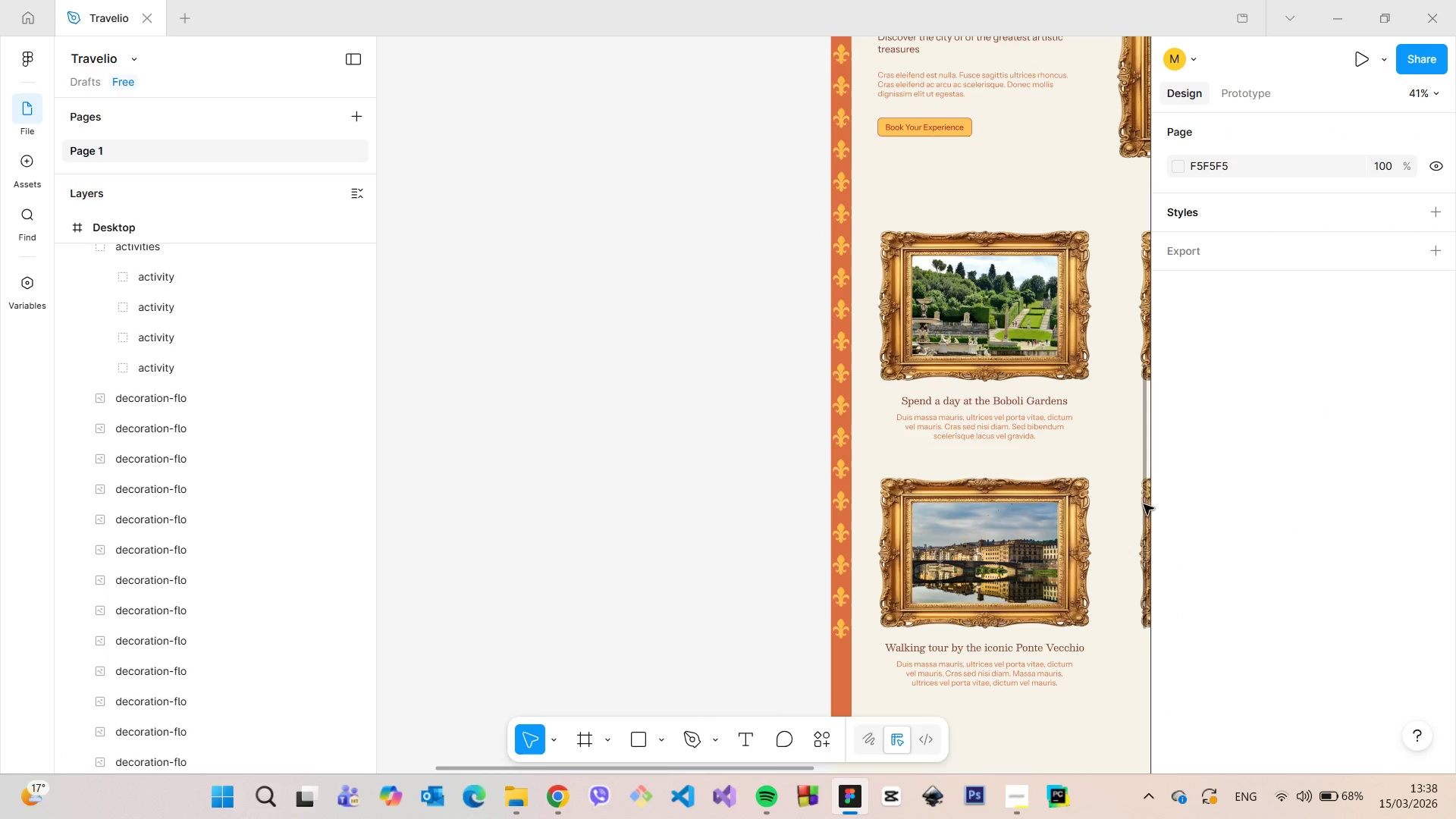 
left_click_drag(start_coordinate=[1144, 489], to_coordinate=[1113, 571])
 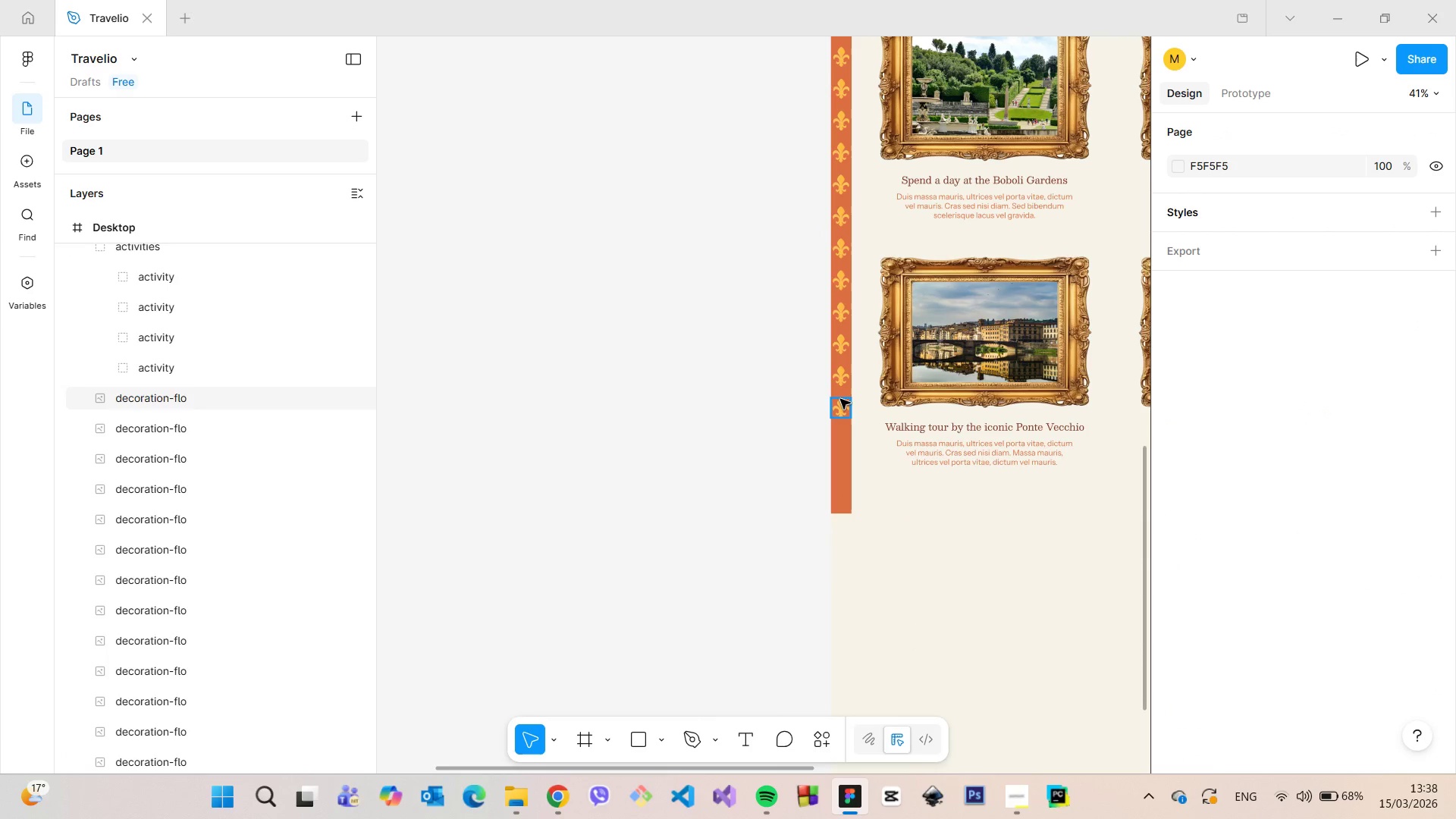 
left_click([840, 399])
 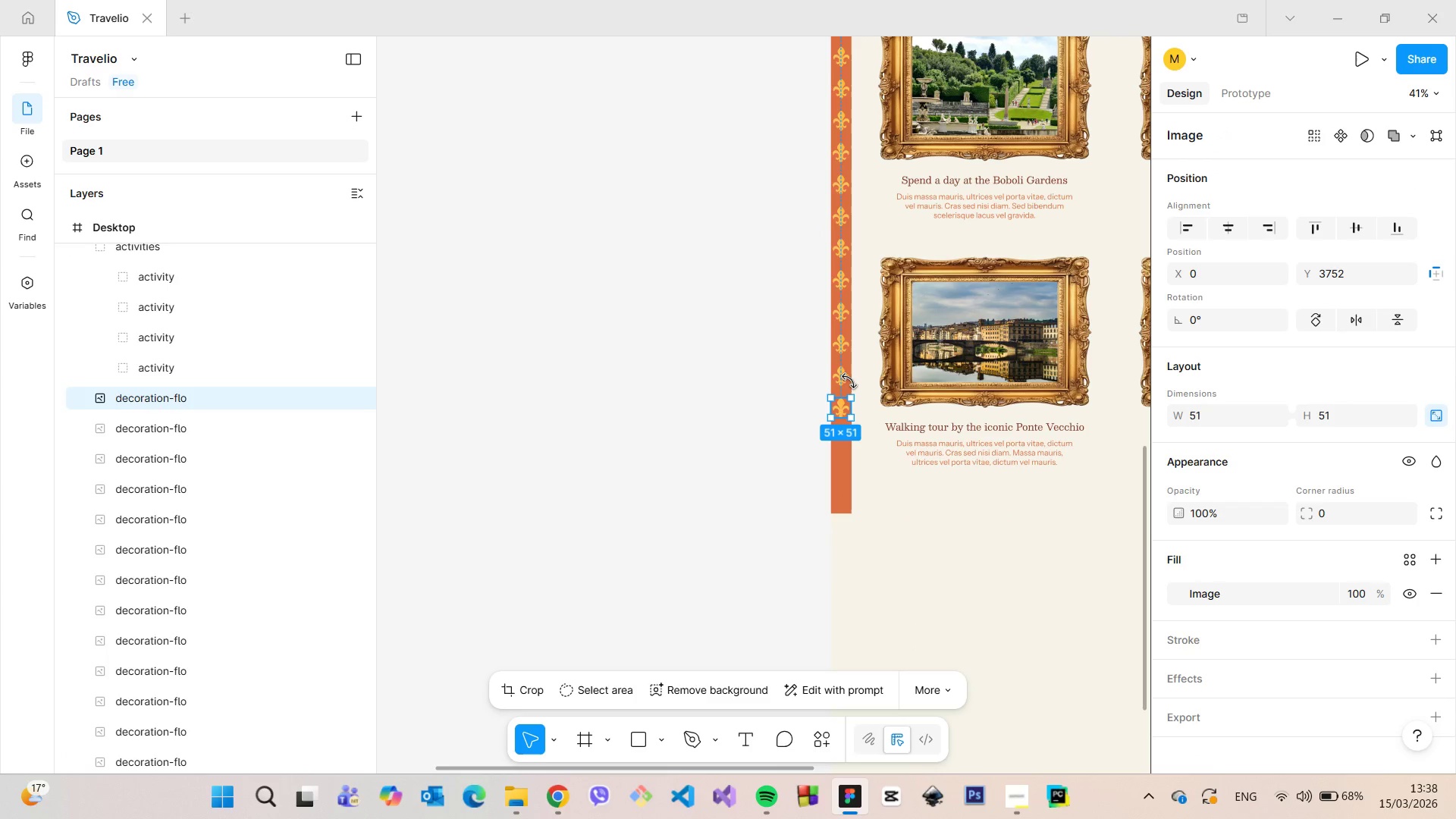 
hold_key(key=ShiftLeft, duration=1.51)
left_click([849, 377])
 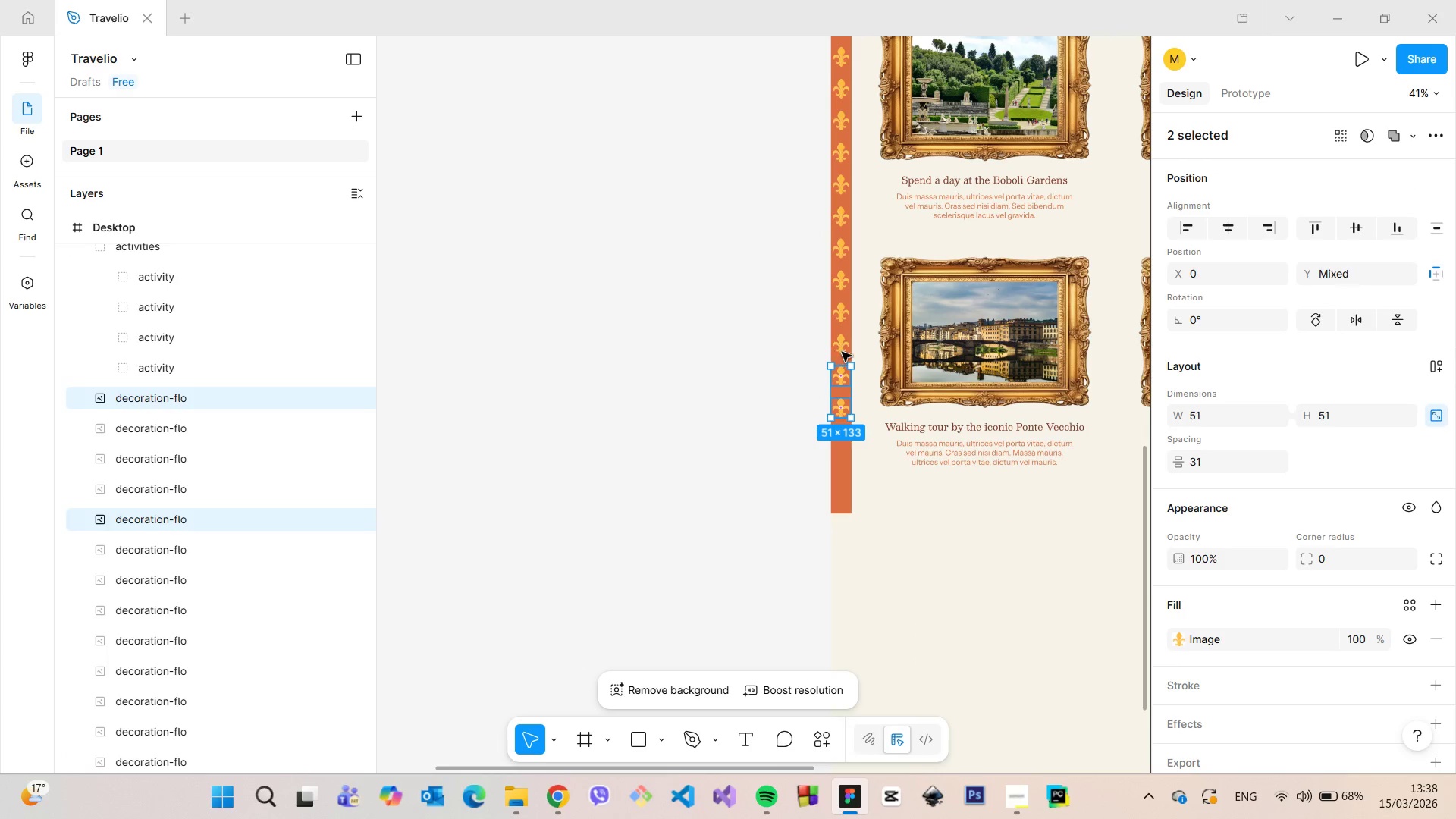 
left_click([842, 351])
 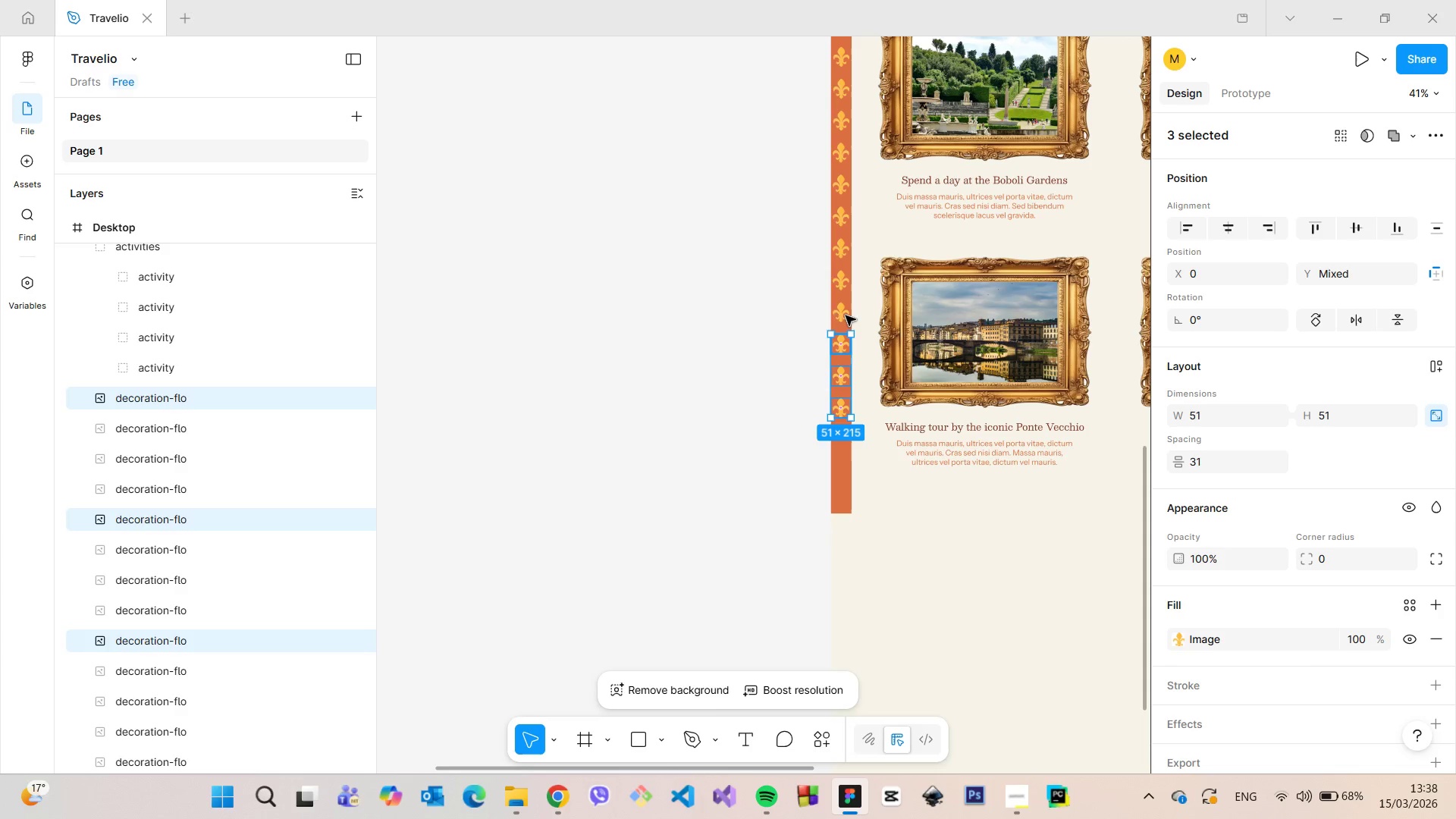 
double_click([846, 315])
 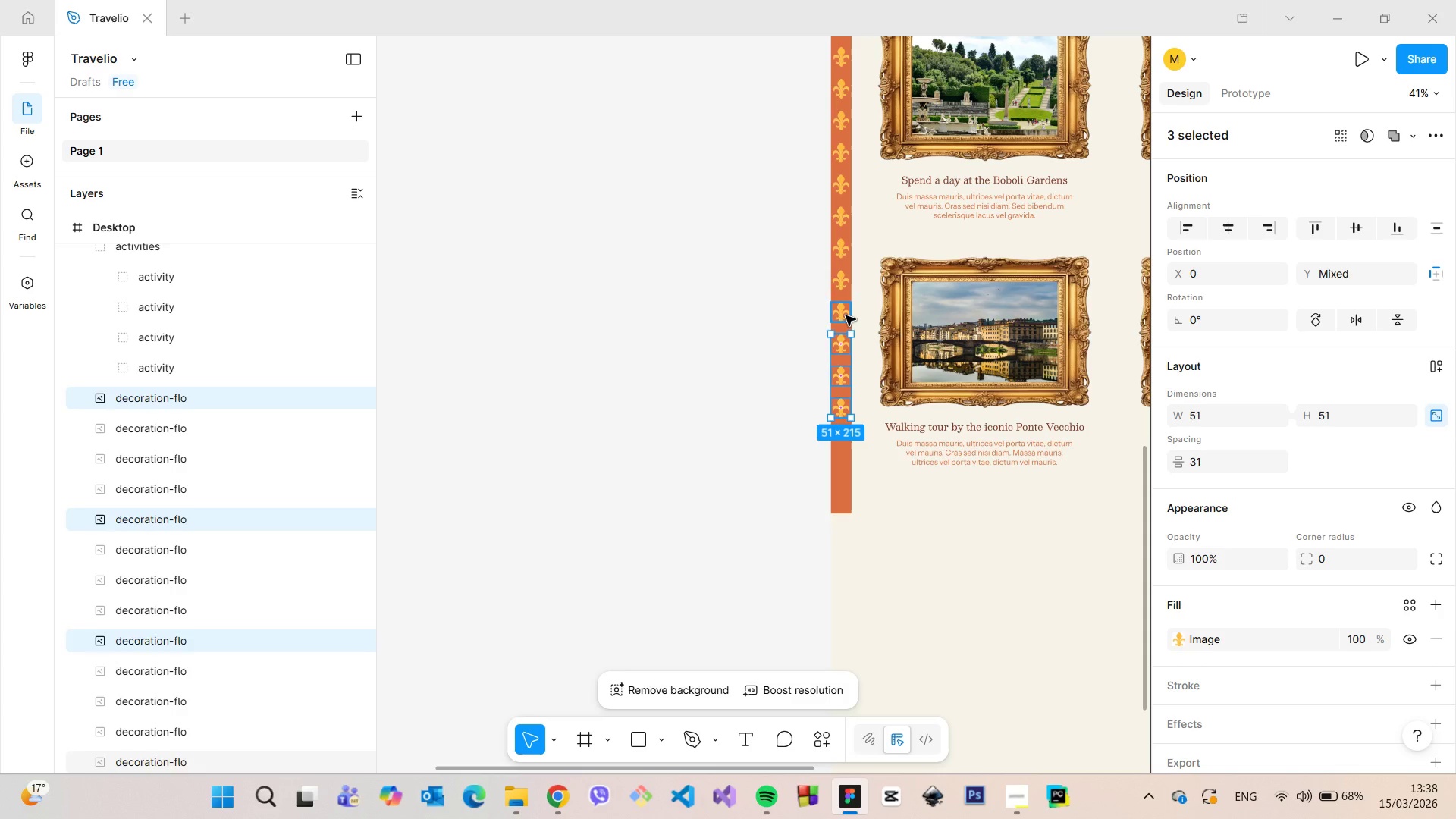 
key(Shift+ShiftLeft)
 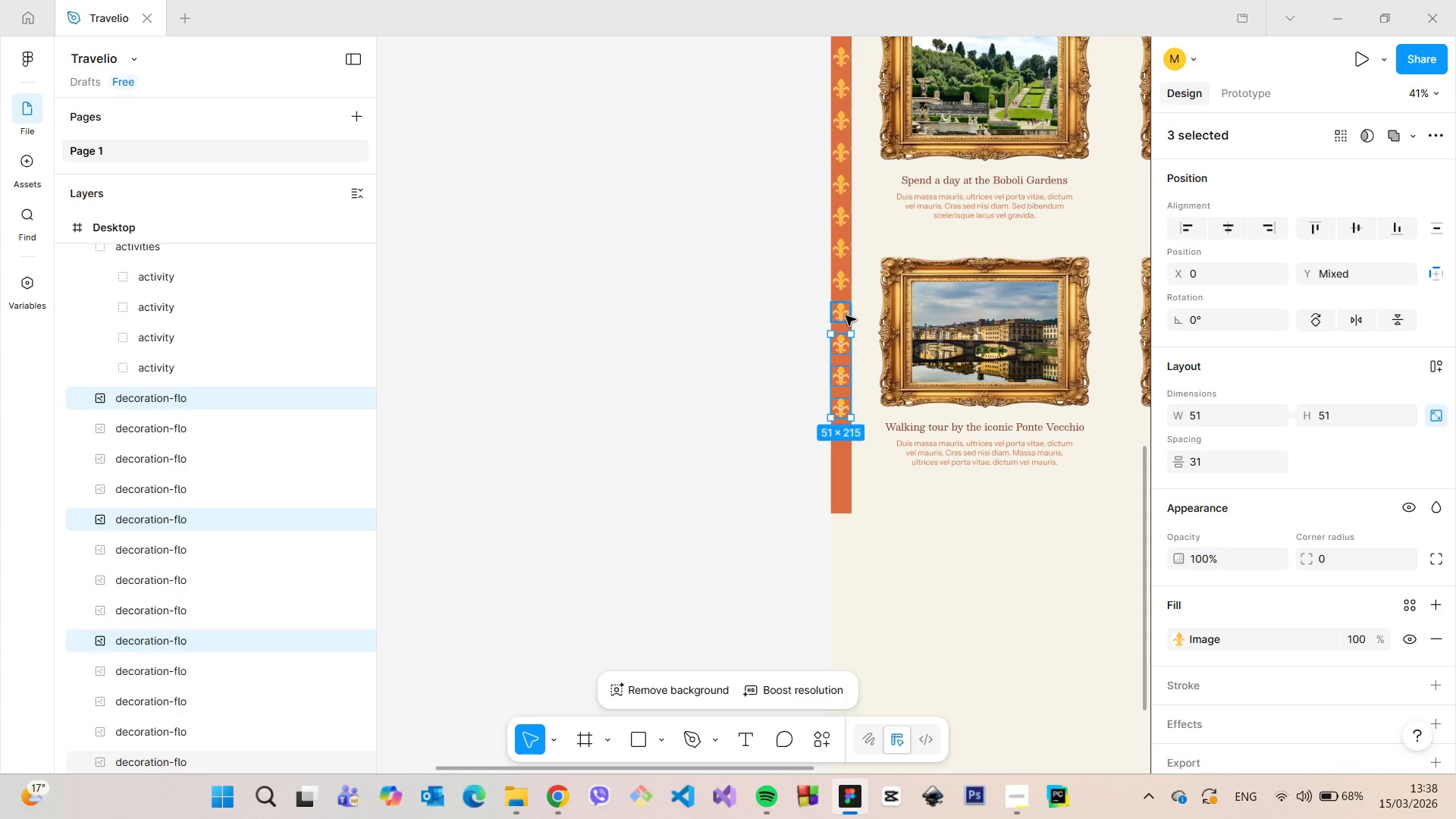 
key(Shift+ShiftLeft)
 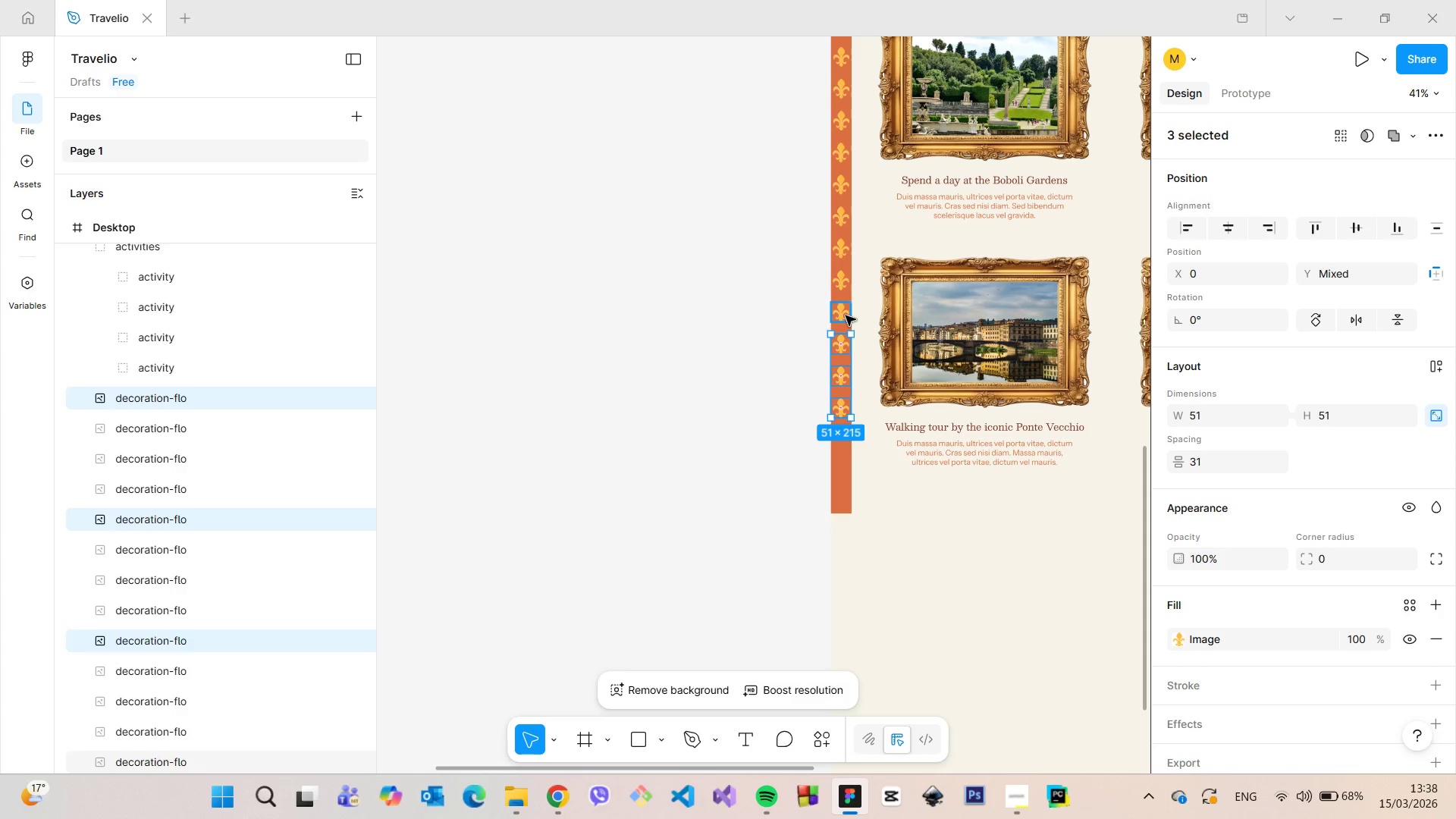 
key(Shift+ShiftLeft)
 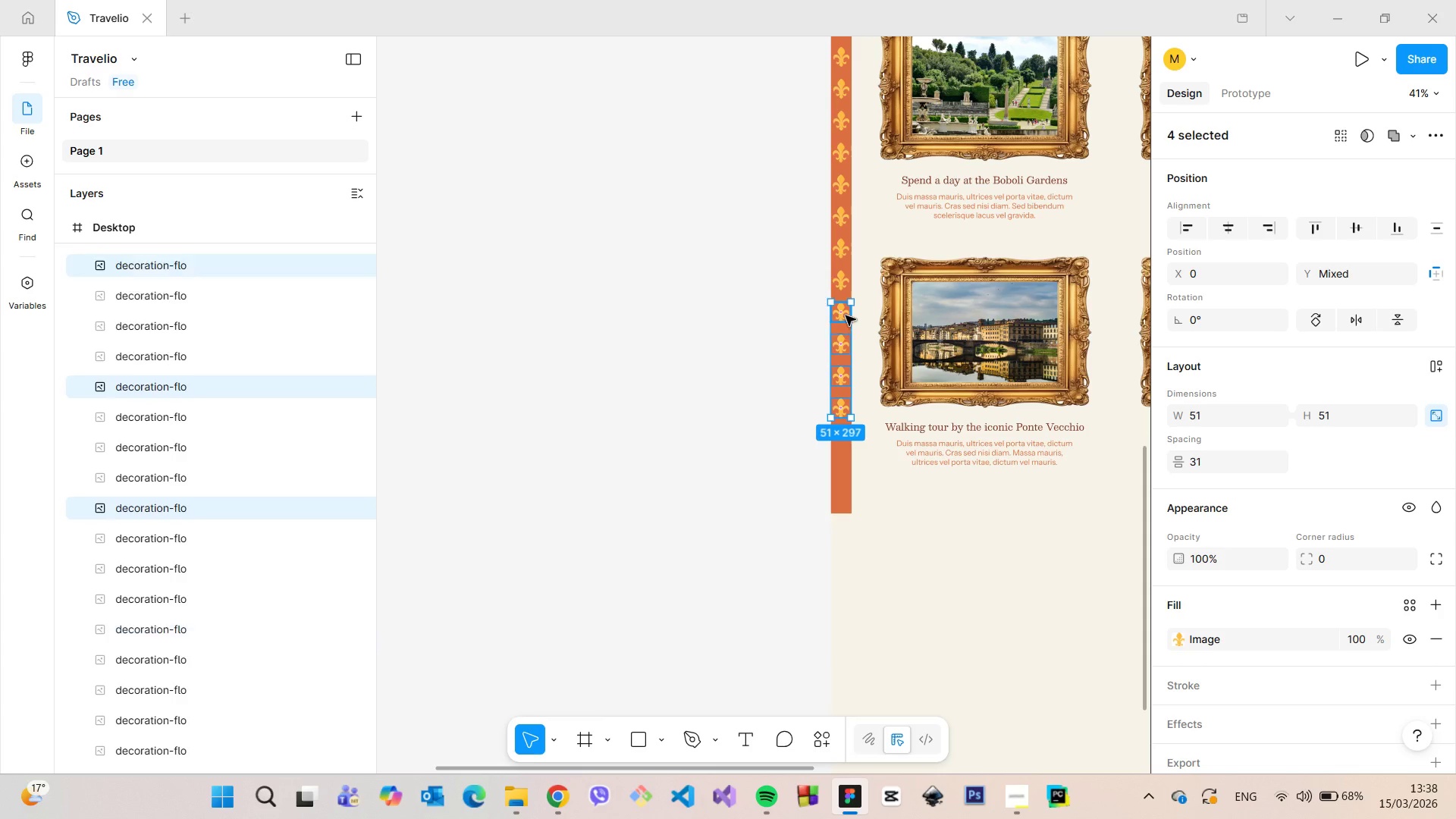 
key(Shift+ShiftLeft)
 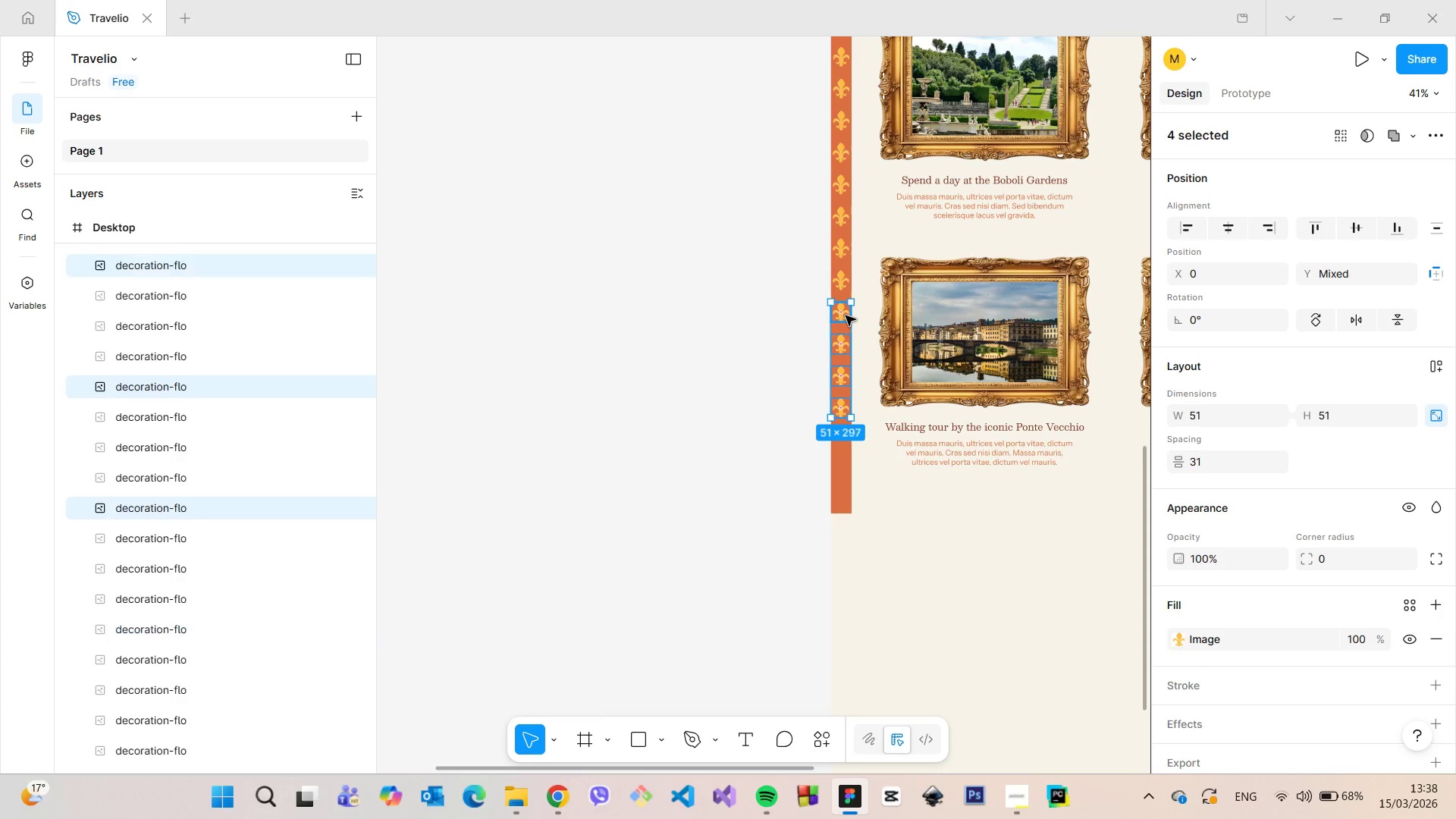 
key(Shift+ShiftLeft)
 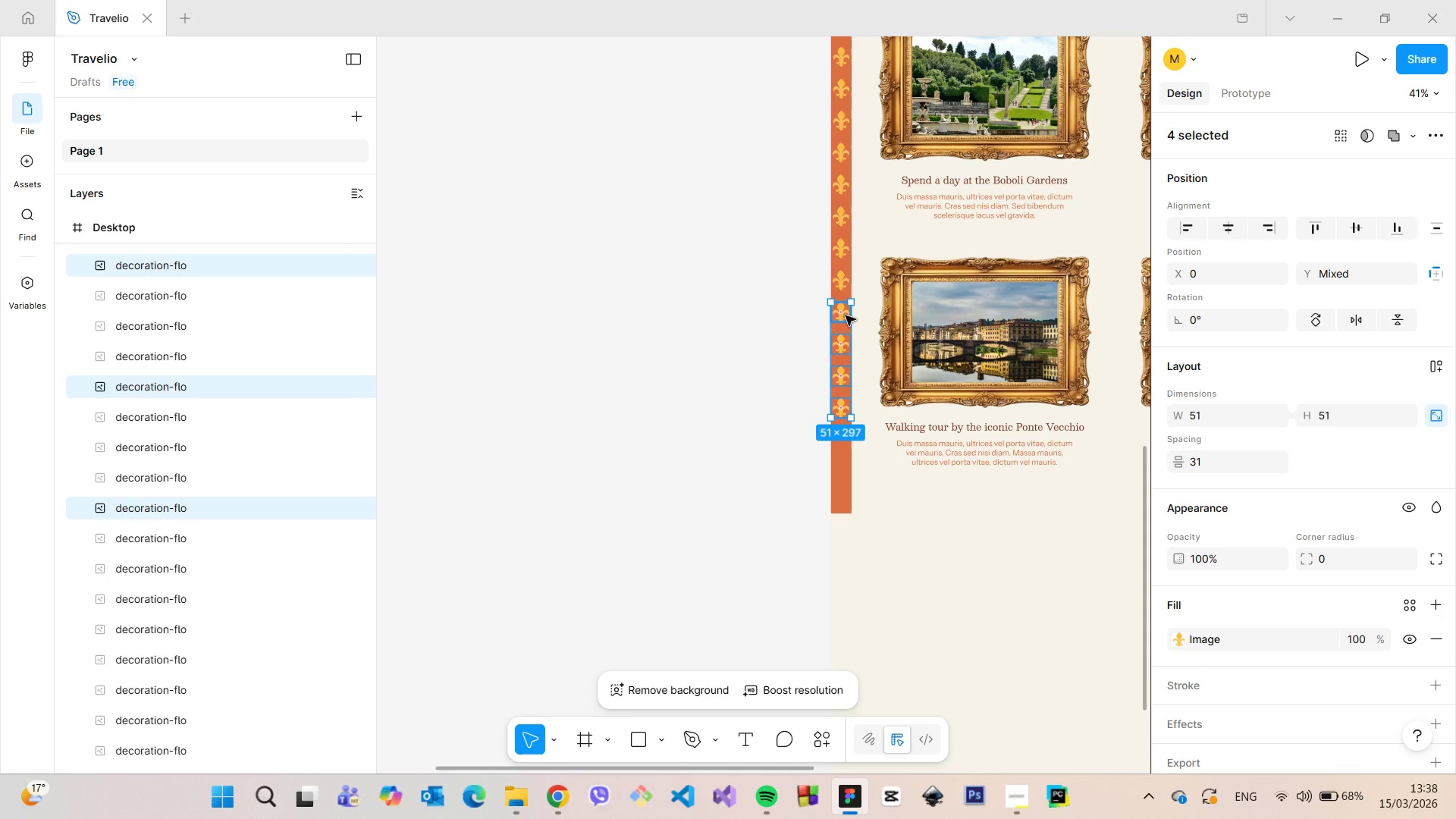 
key(Shift+ShiftLeft)
 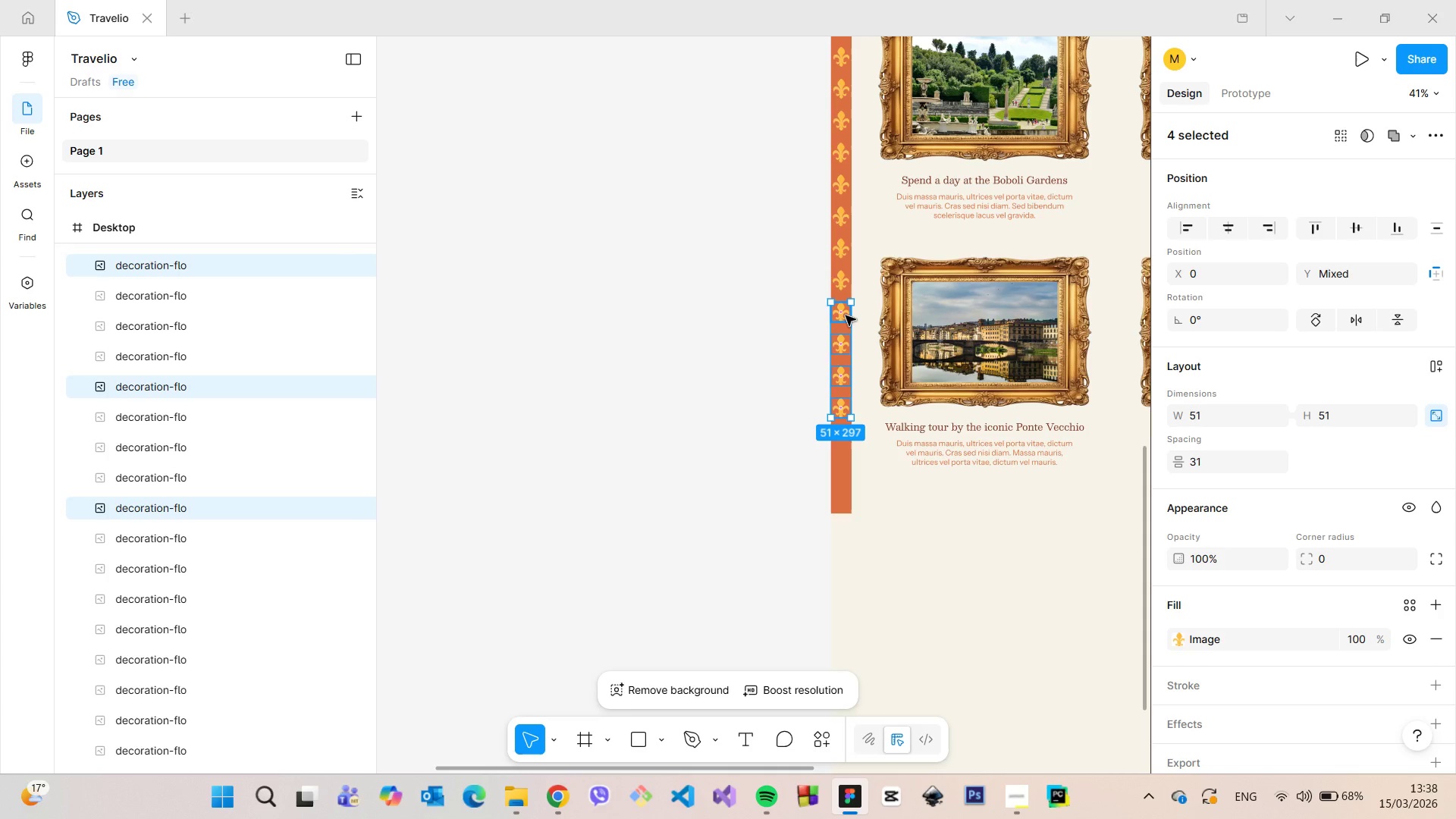 
key(Shift+ShiftLeft)
 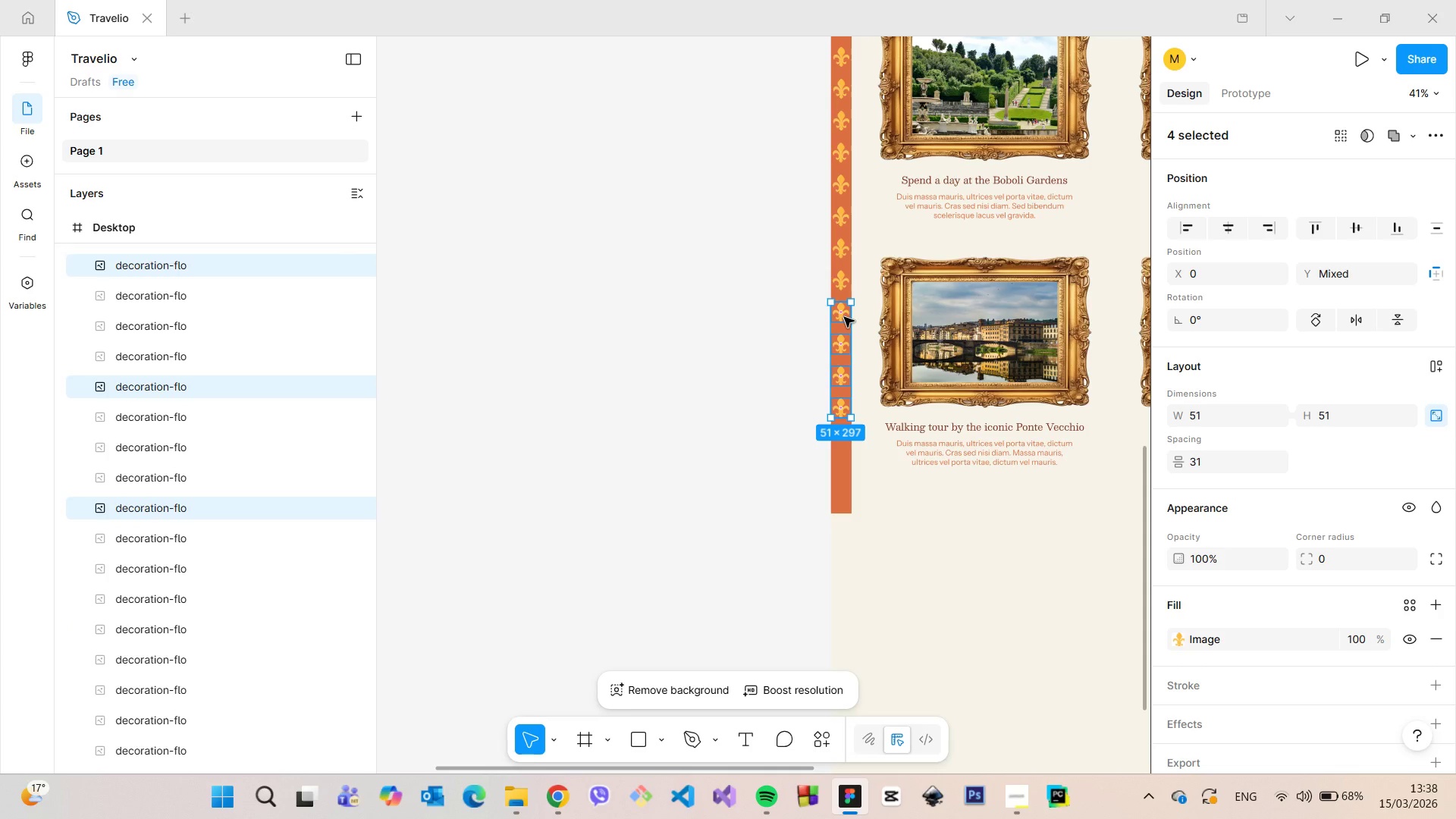 
hold_key(key=AltLeft, duration=1.52)
left_click_drag(start_coordinate=[844, 317], to_coordinate=[846, 443])
 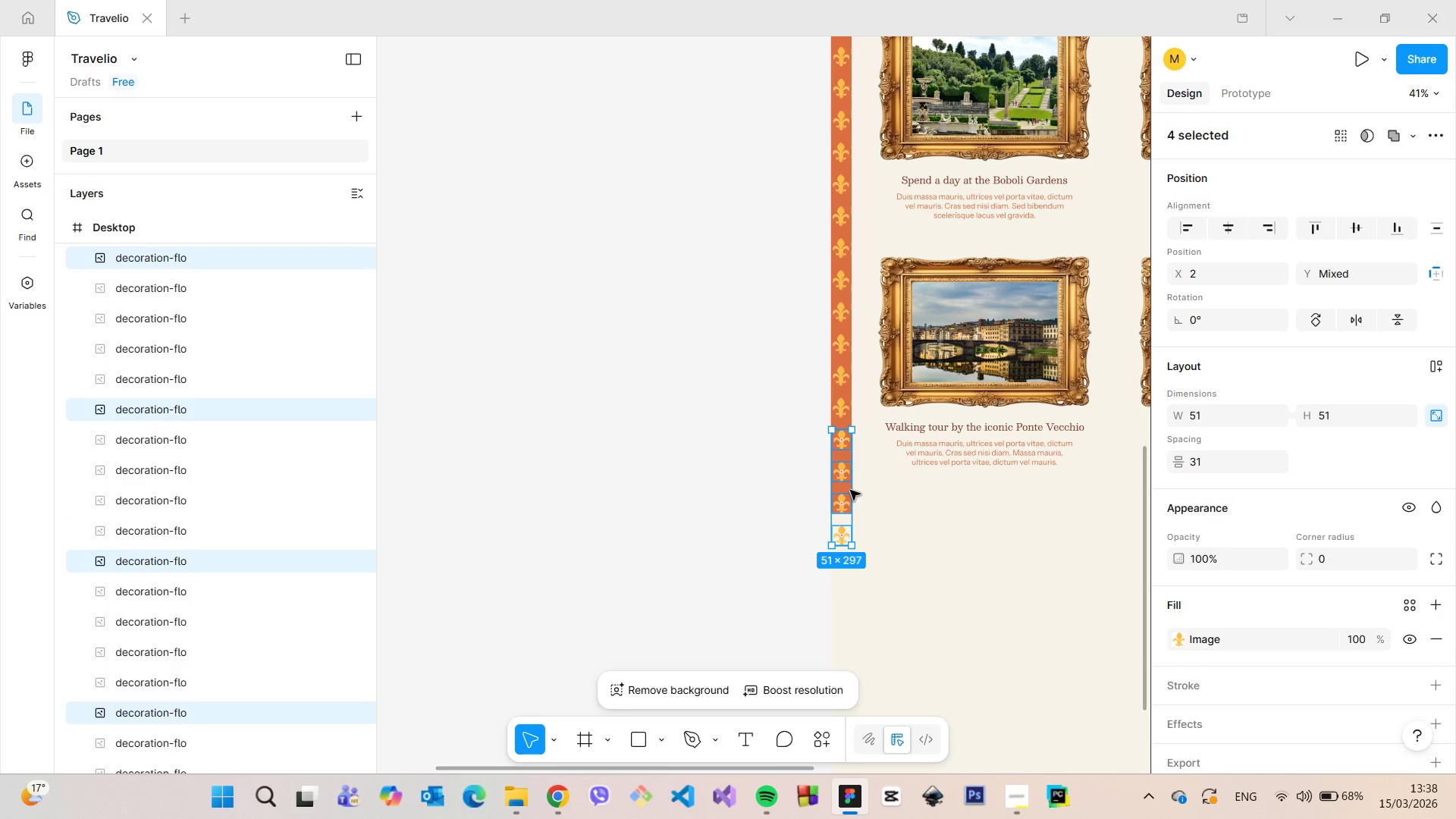 
hold_key(key=AltLeft, duration=1.51)
 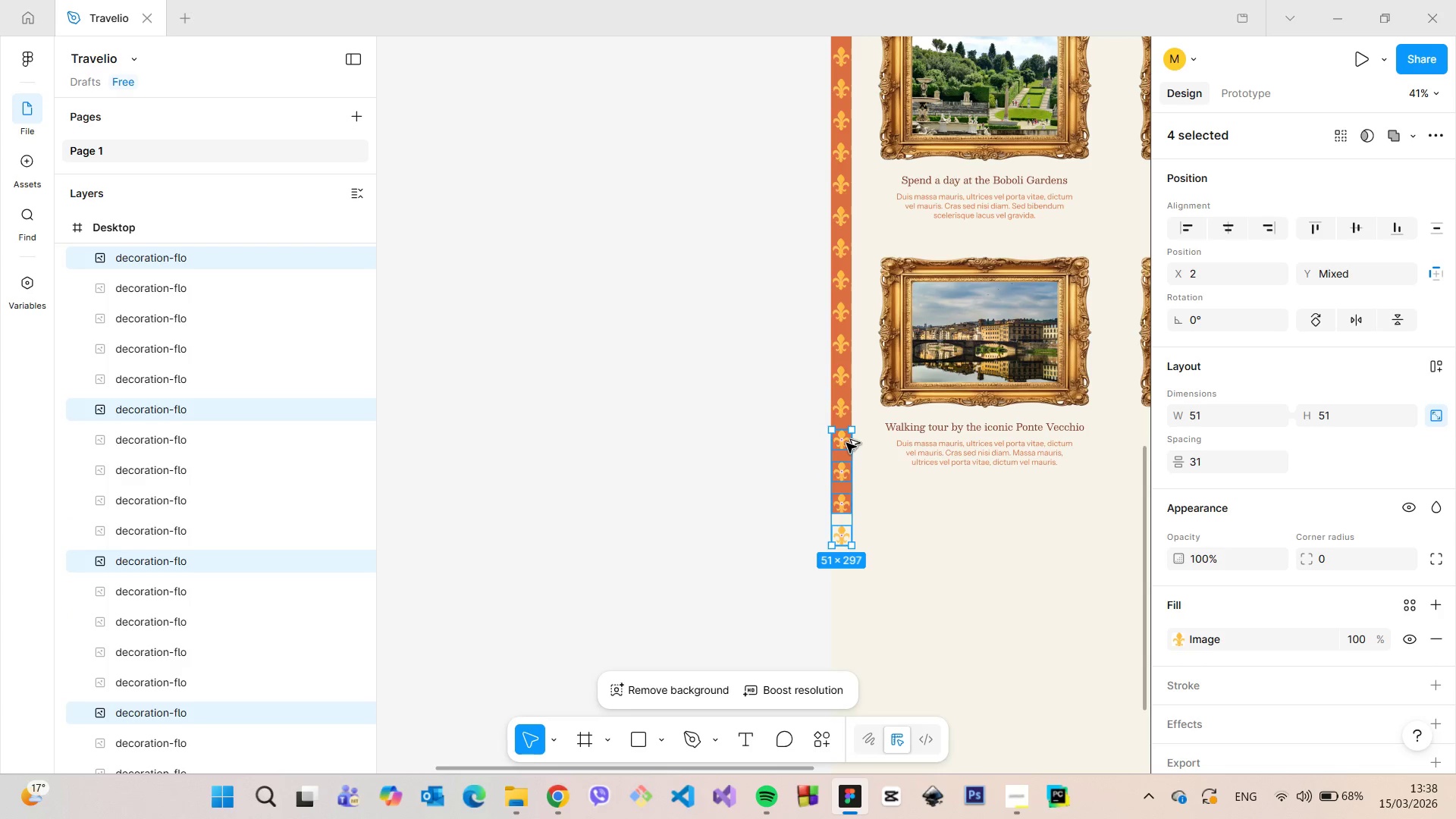 
hold_key(key=AltLeft, duration=0.77)
 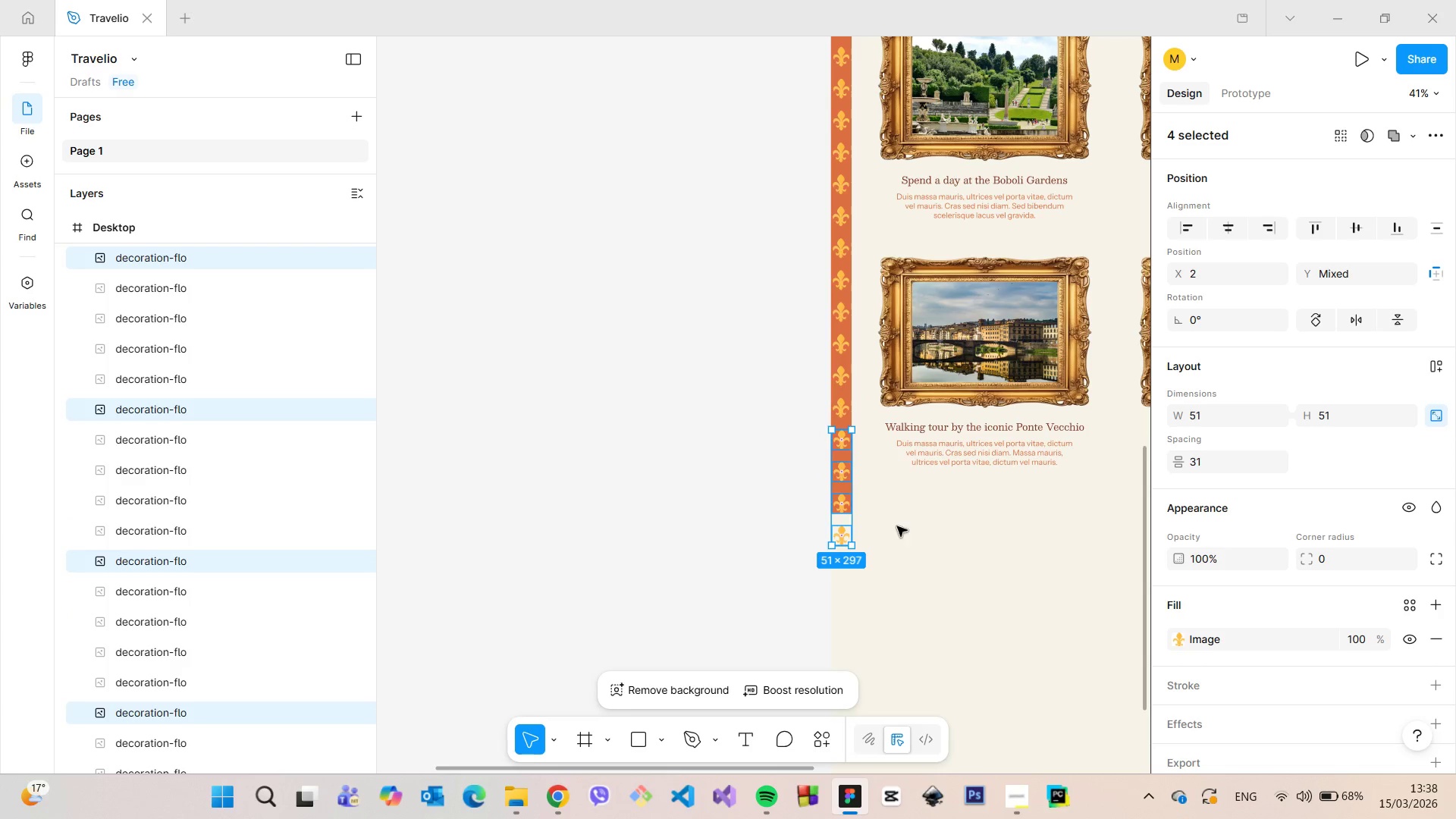 
left_click([897, 526])
 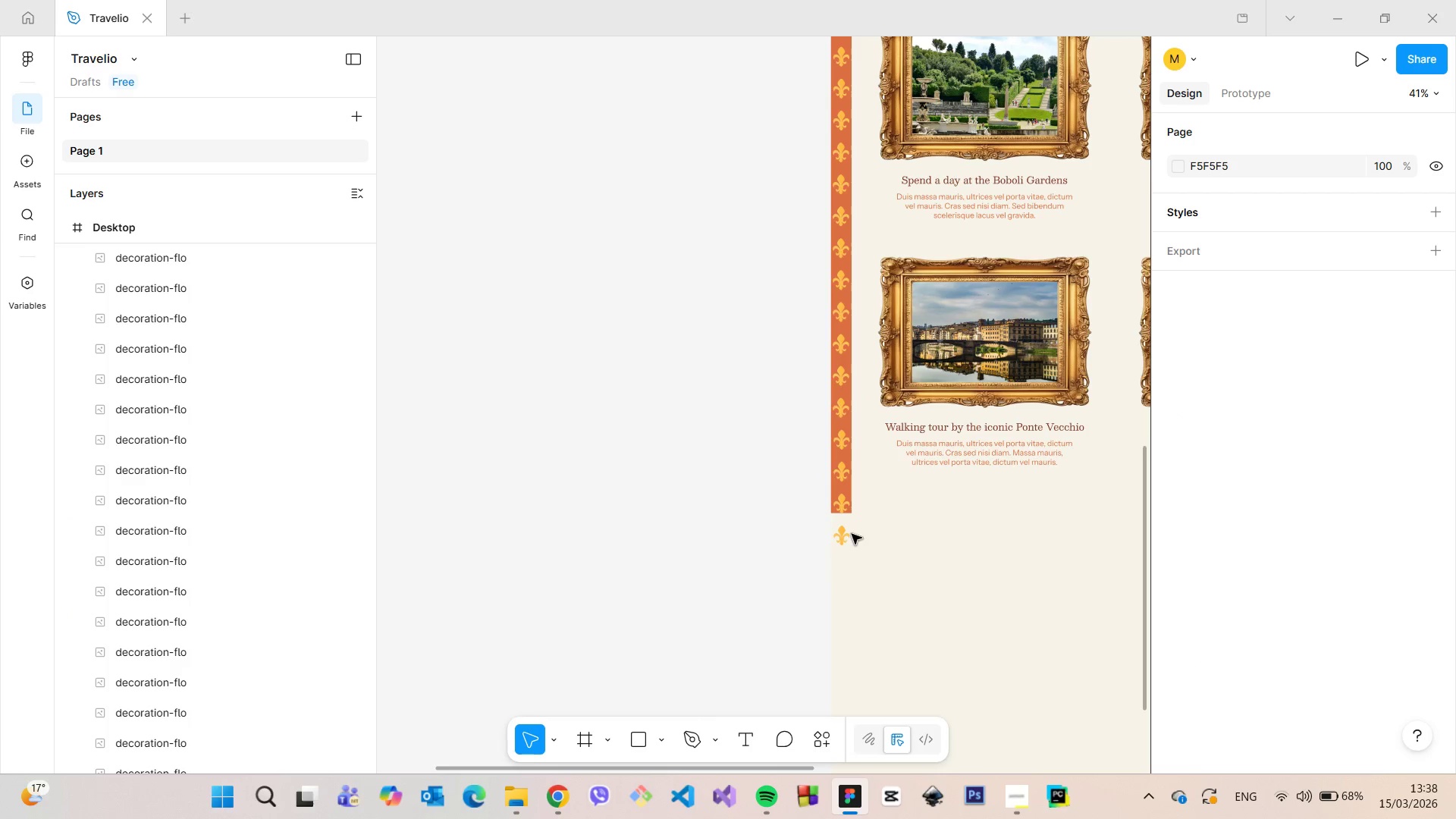 
left_click([848, 534])
 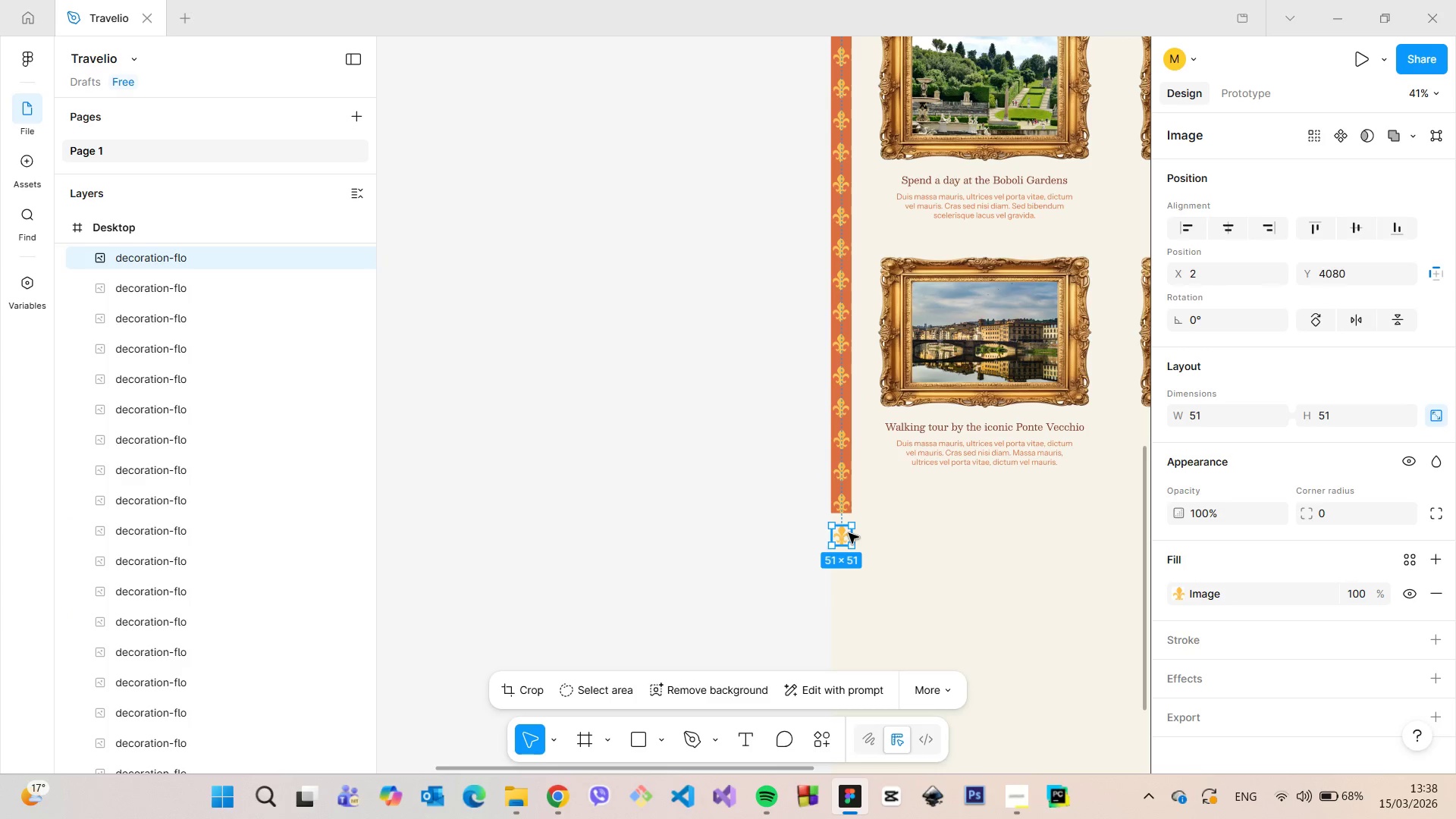 
key(Backspace)
 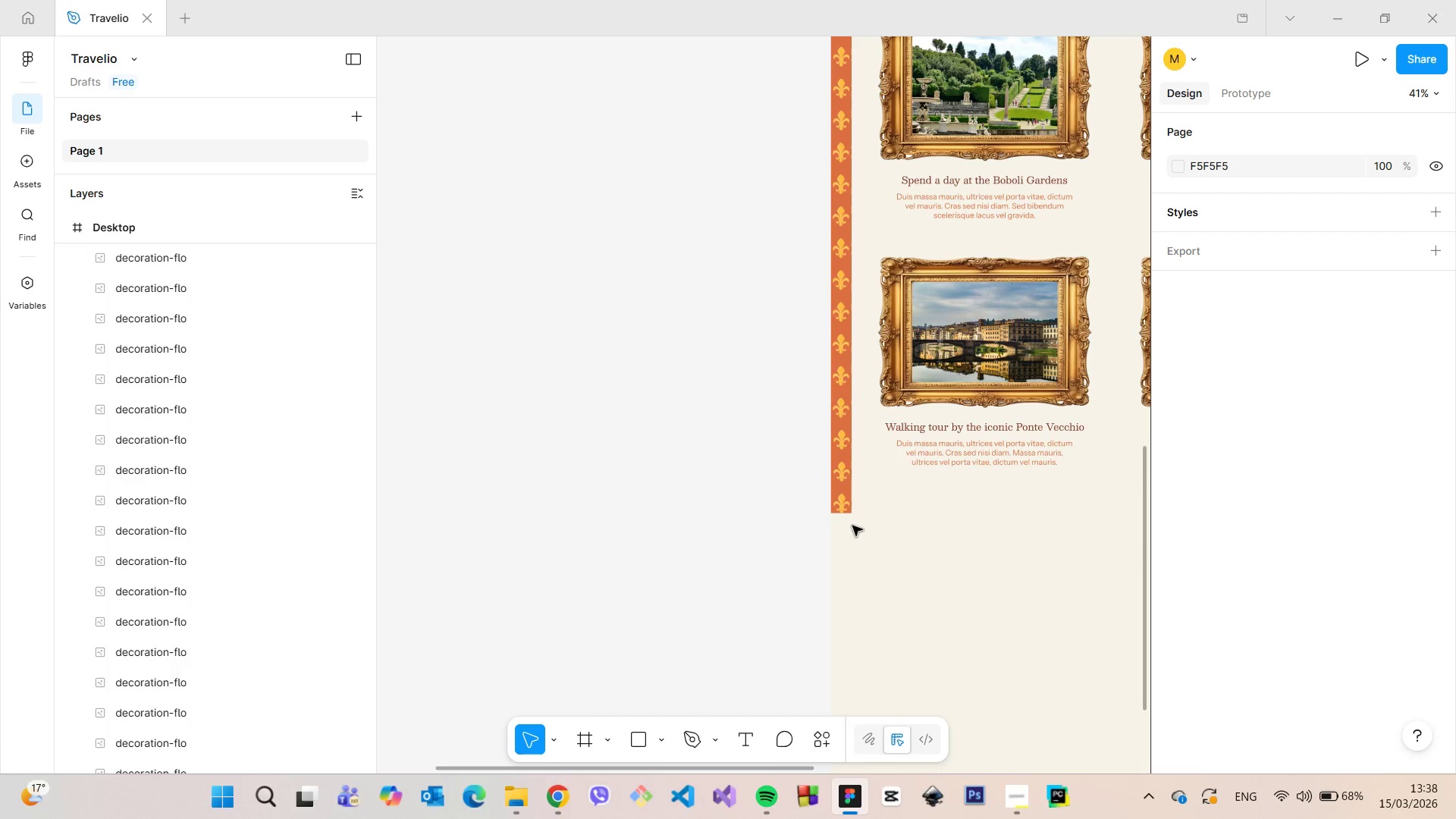 
scroll: coordinate [846, 519], scroll_direction: up, amount: 11.0
 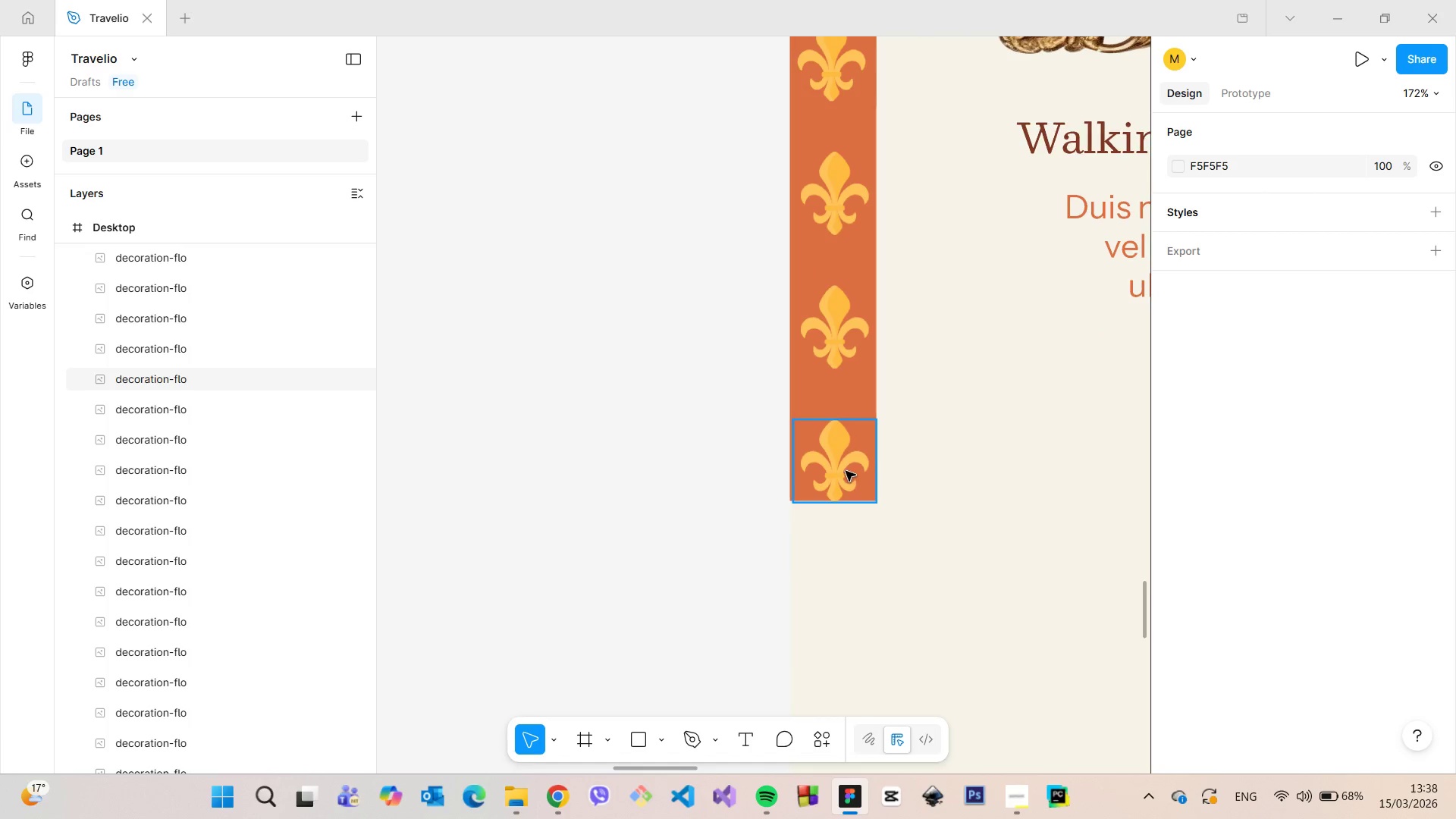 
left_click([846, 470])
 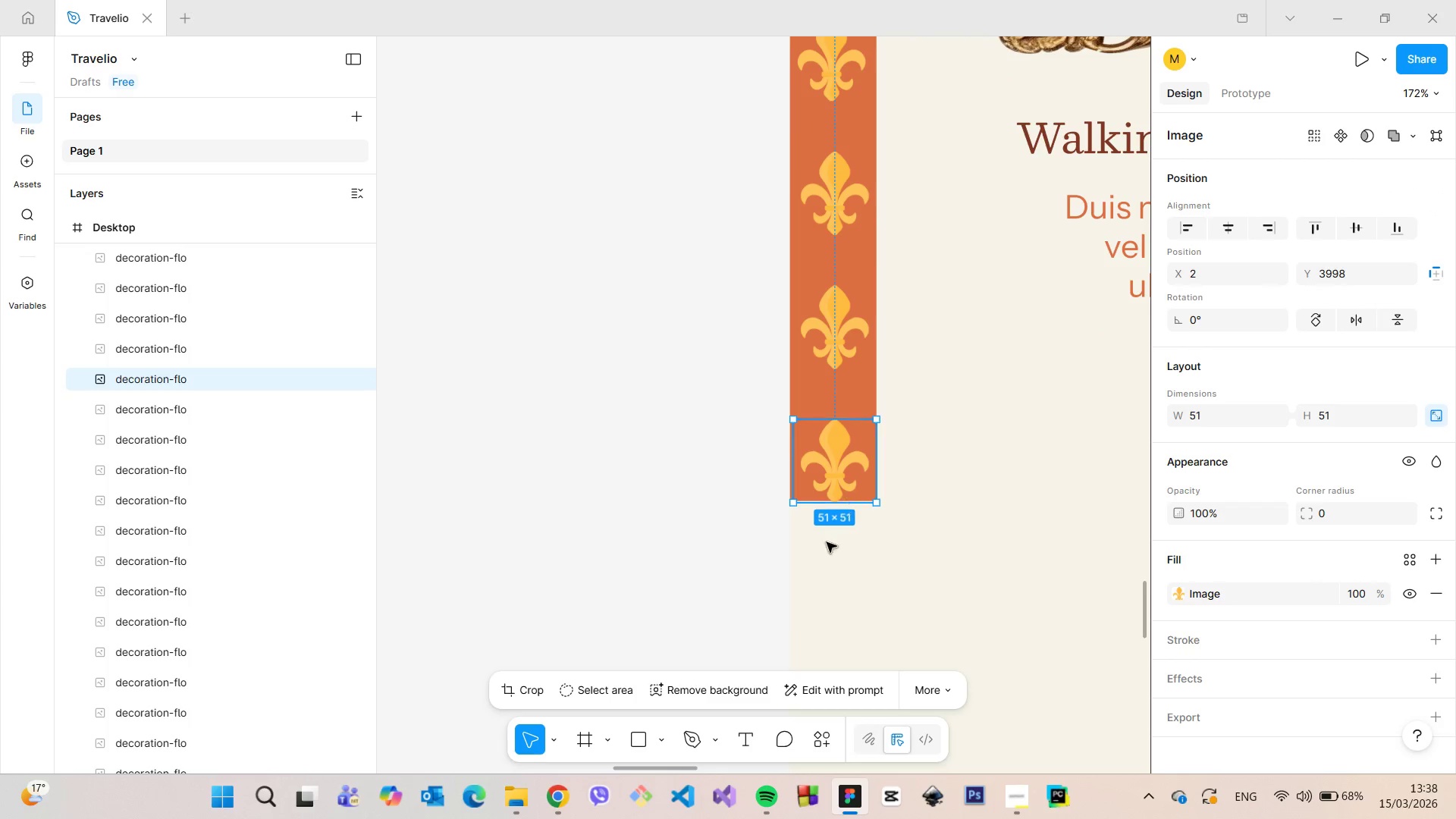 
left_click([529, 684])
 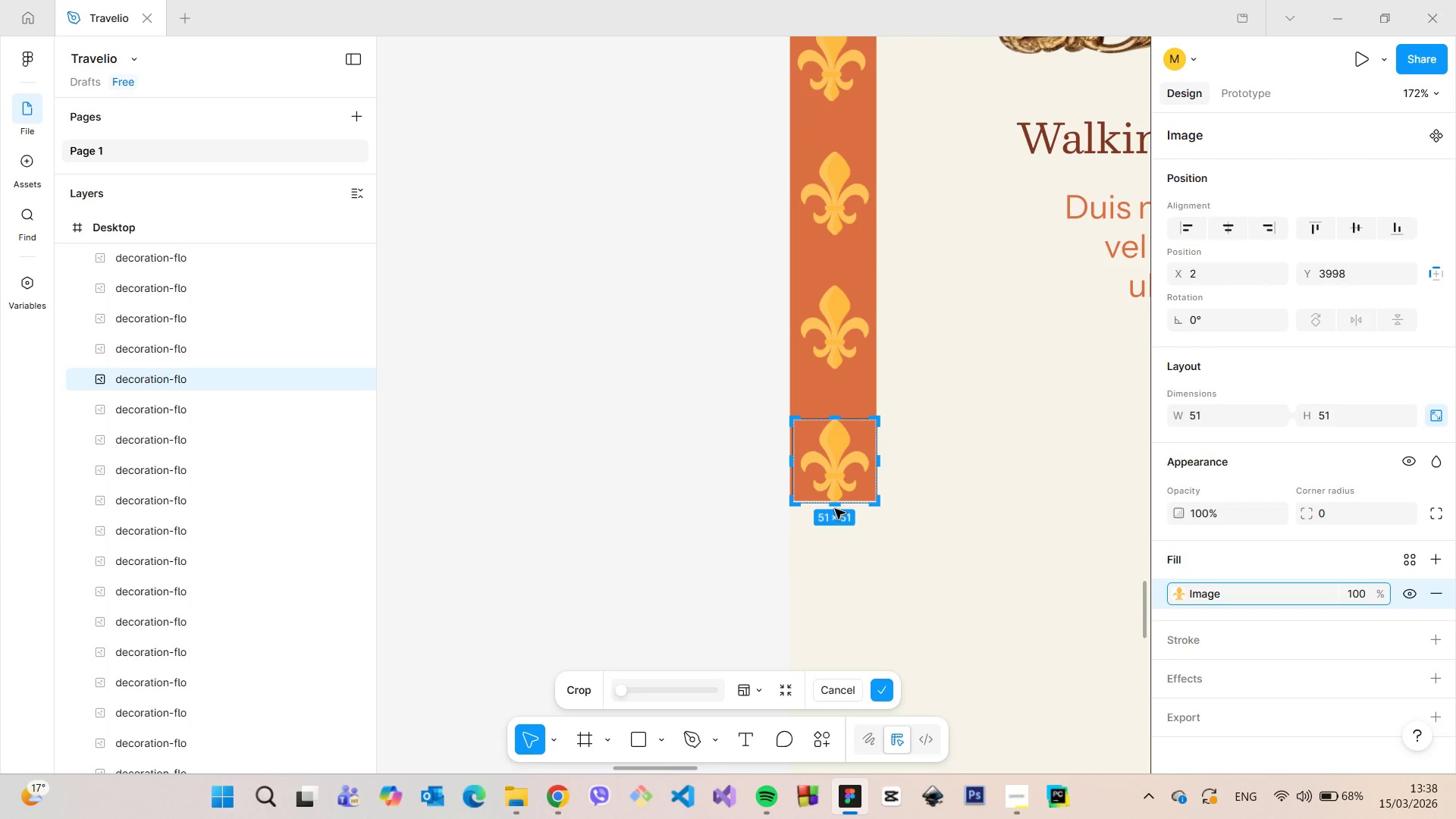 
left_click_drag(start_coordinate=[835, 507], to_coordinate=[837, 498])
 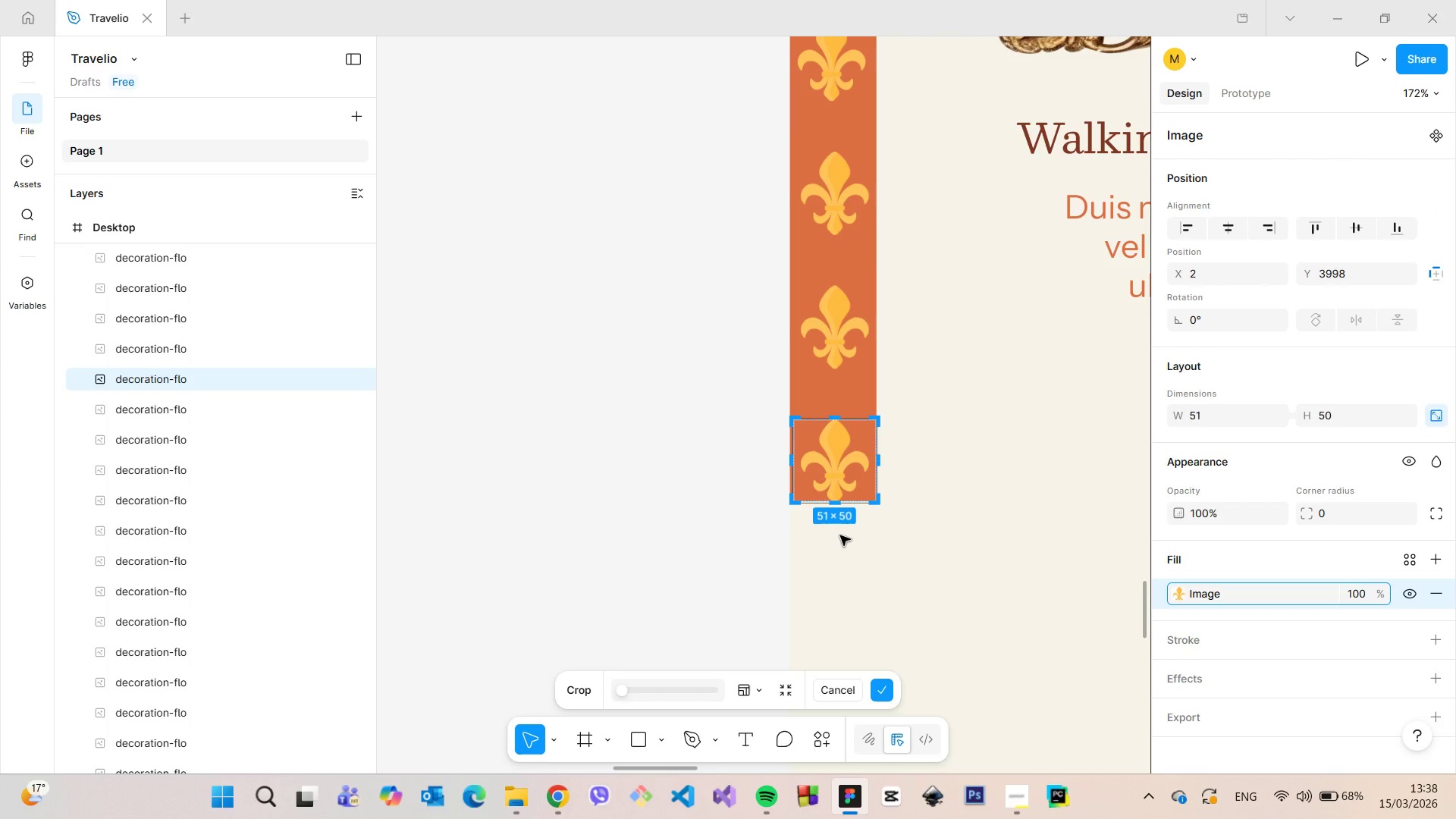 
left_click([840, 535])
 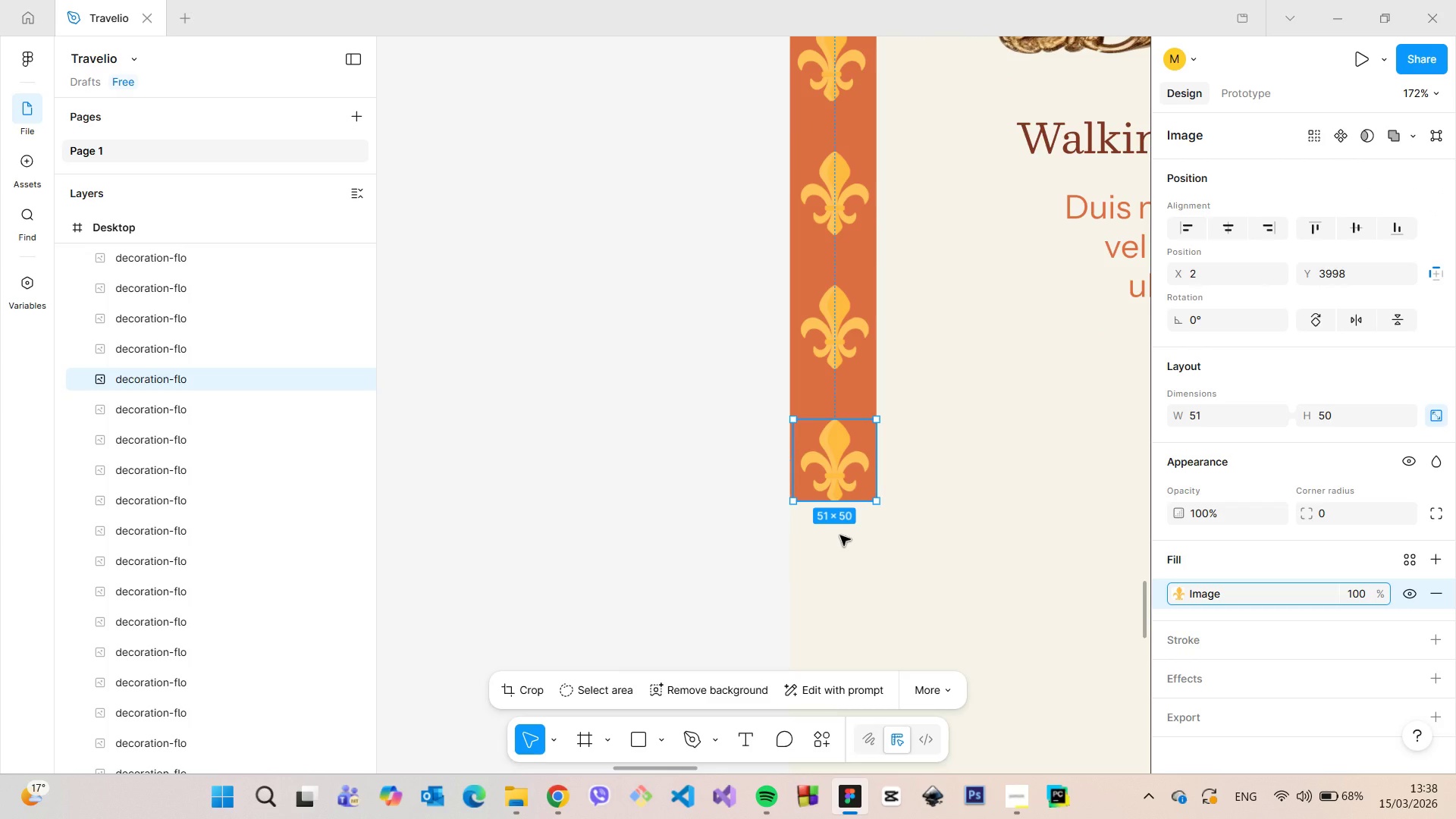 
left_click([840, 535])
 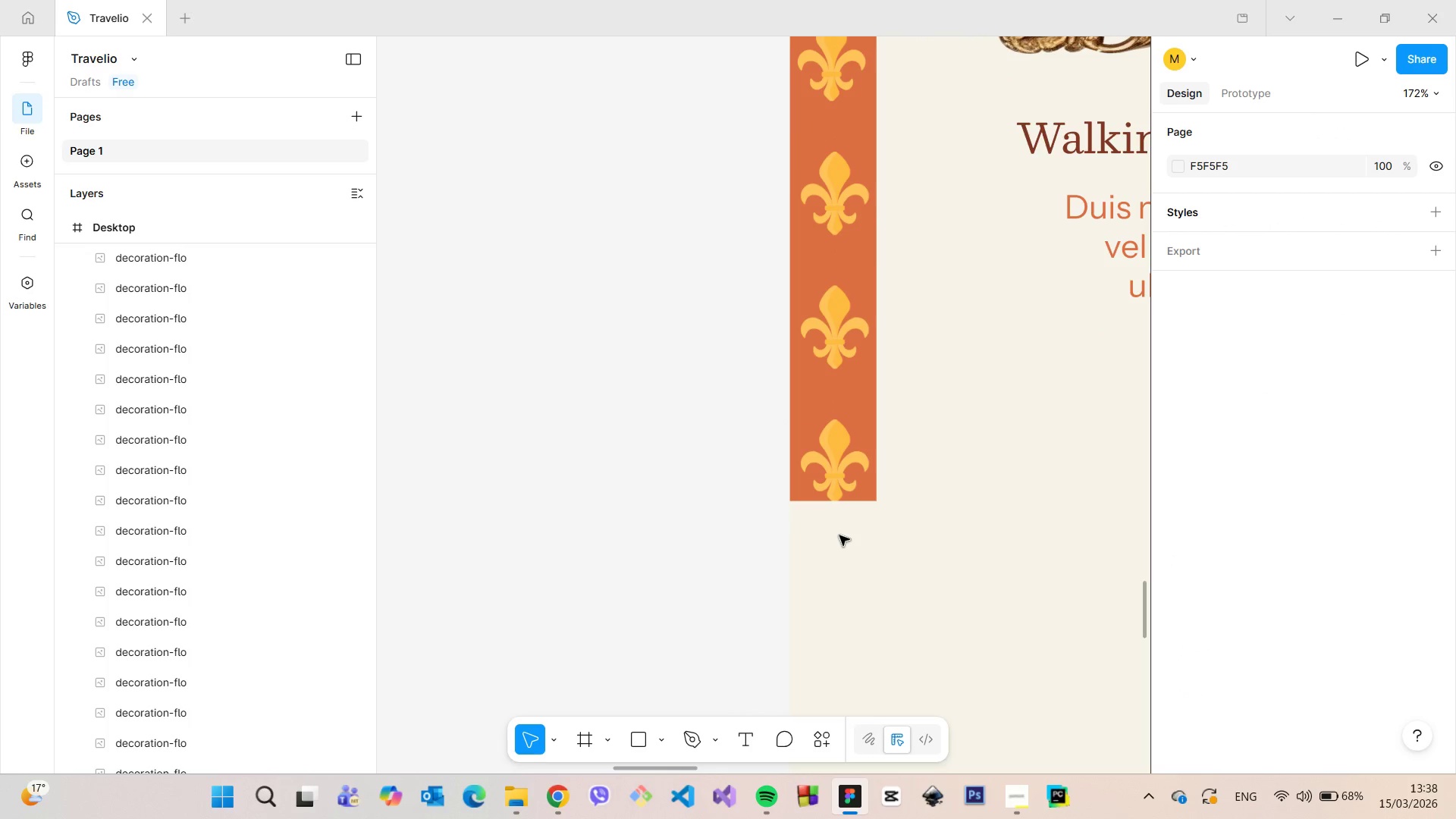 
scroll: coordinate [839, 535], scroll_direction: down, amount: 22.0
 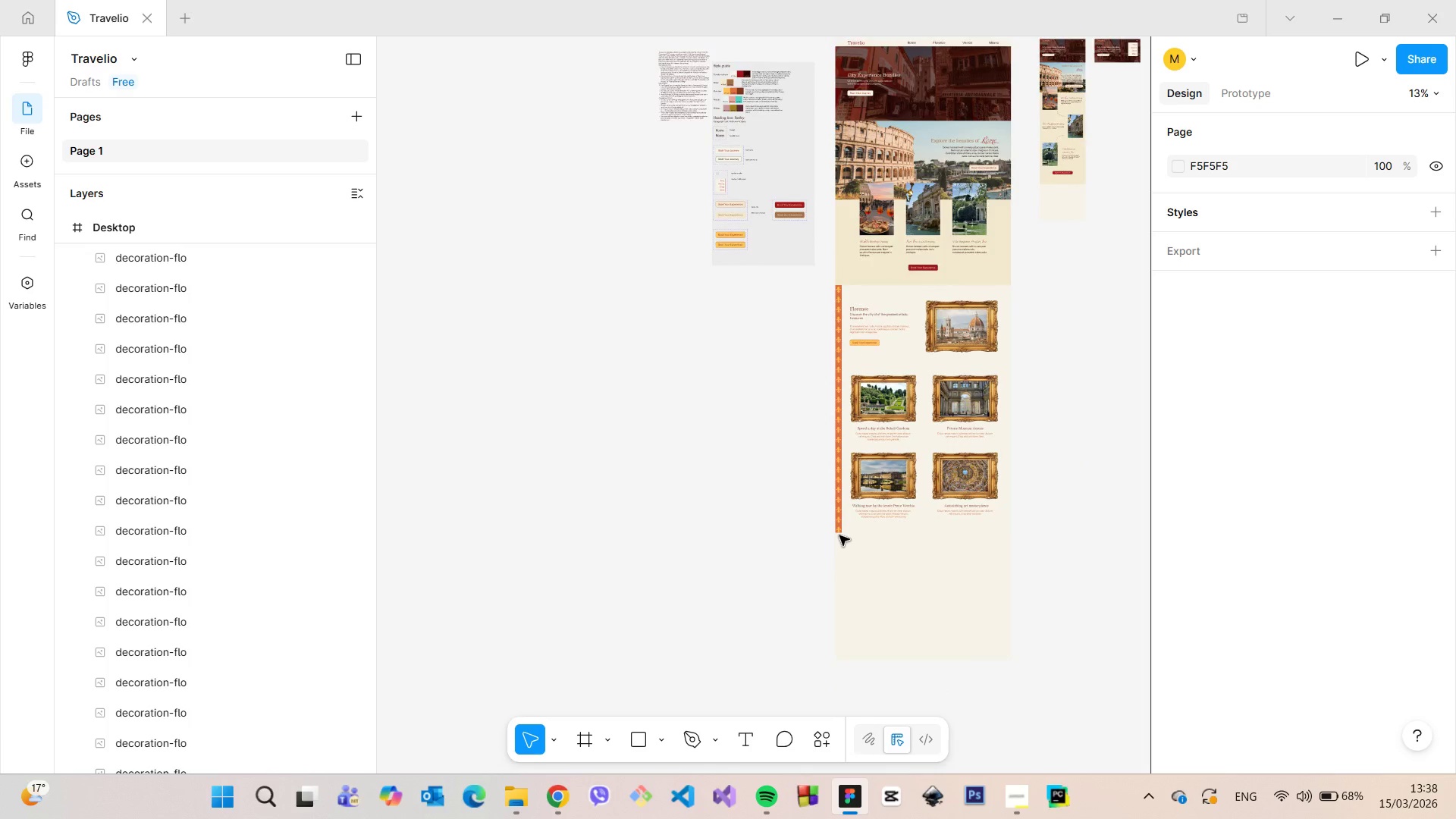 
scroll: coordinate [172, 363], scroll_direction: up, amount: 9.0
 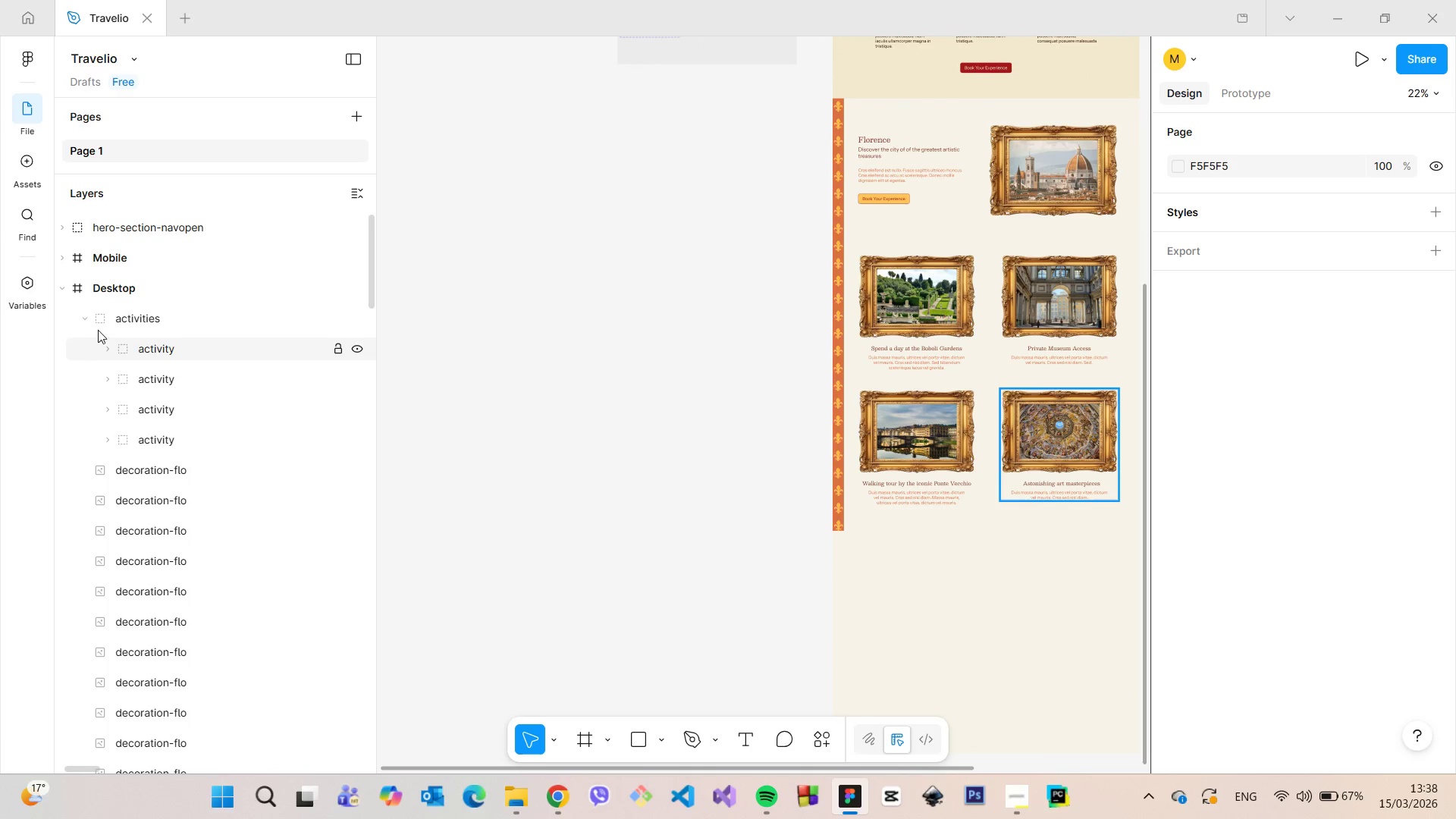 
left_click([85, 319])
 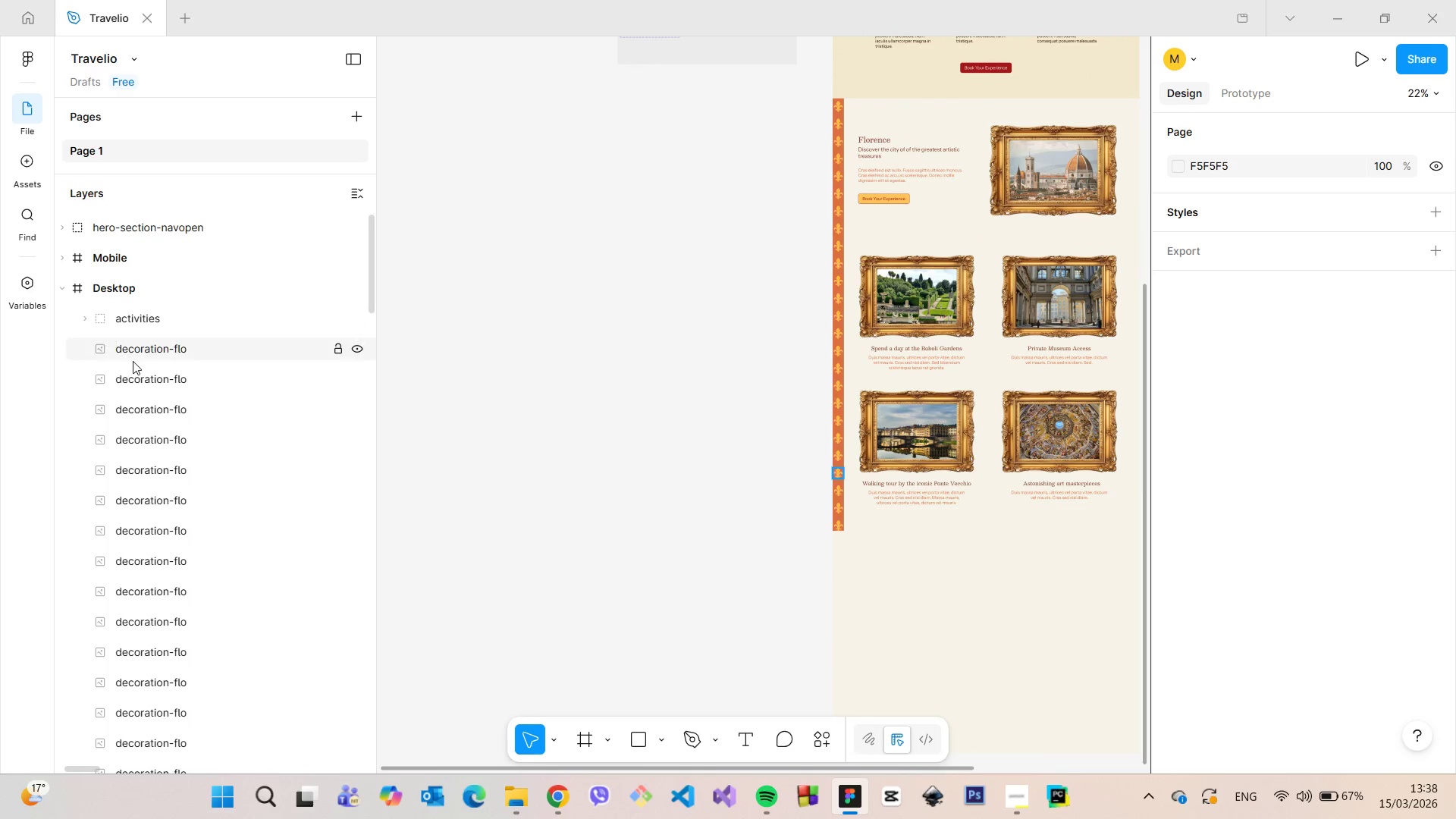 
scroll: coordinate [142, 367], scroll_direction: down, amount: 8.0
 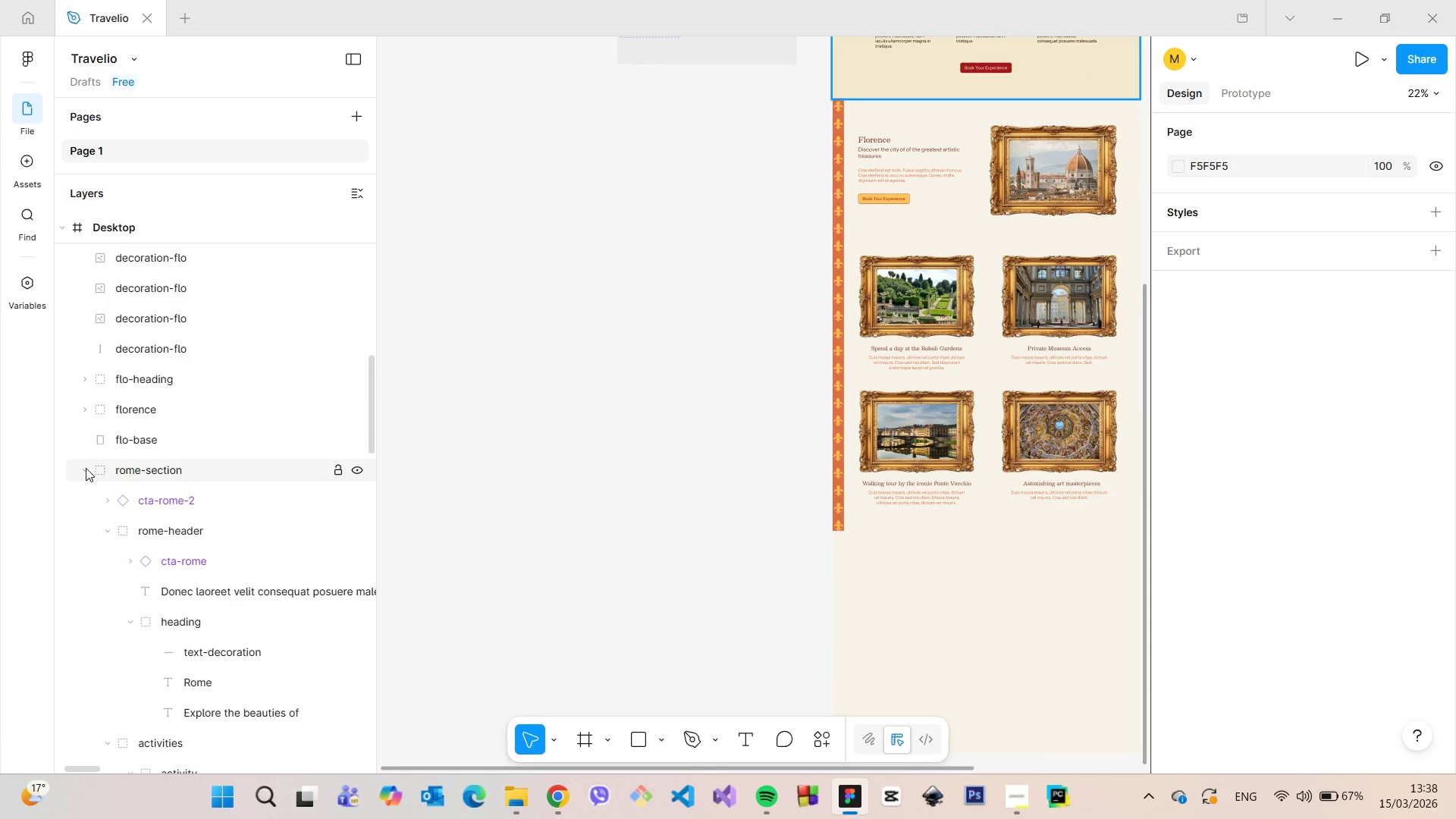 
left_click([86, 468])
 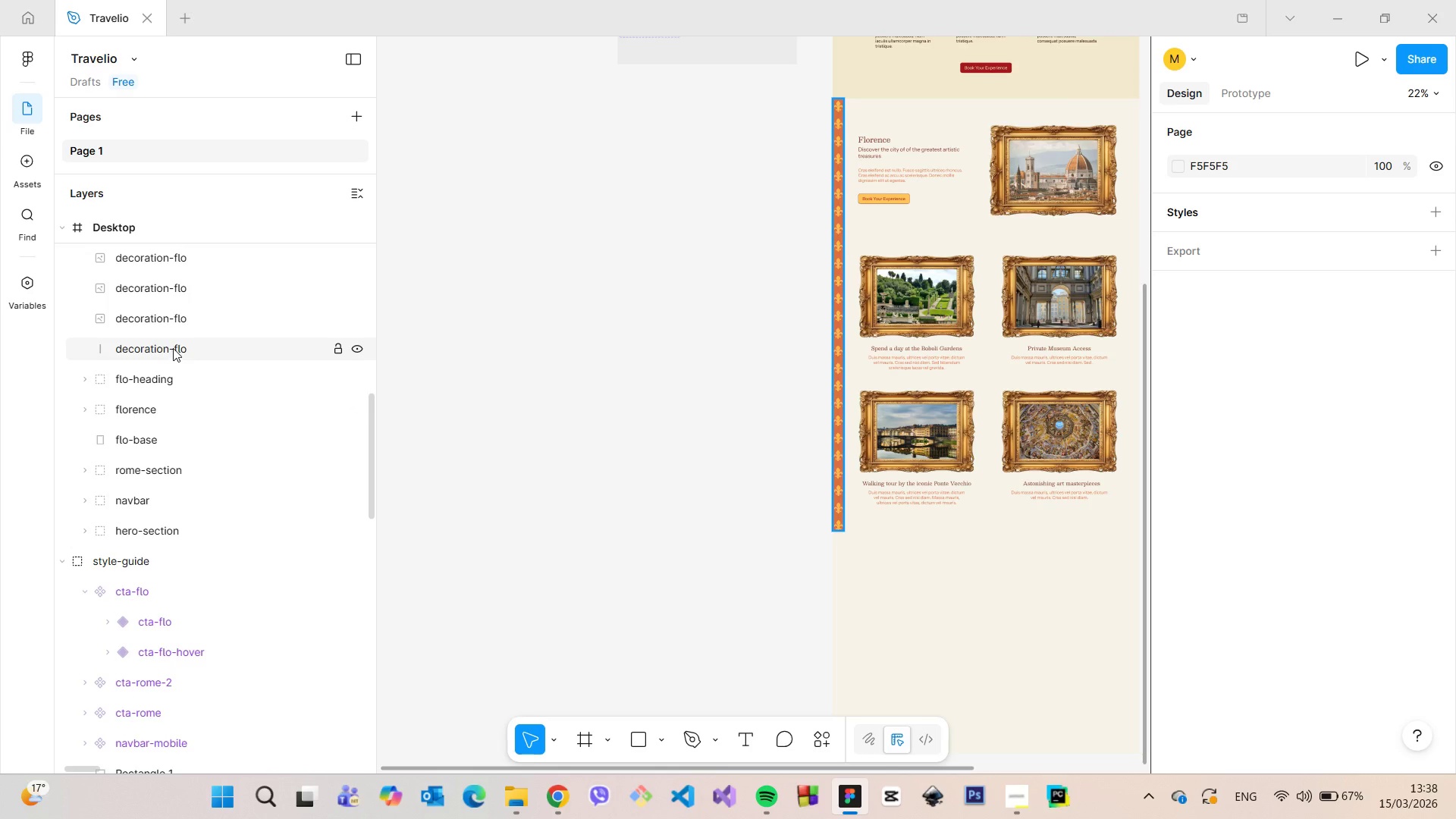 
left_click_drag(start_coordinate=[369, 422], to_coordinate=[373, 370])
 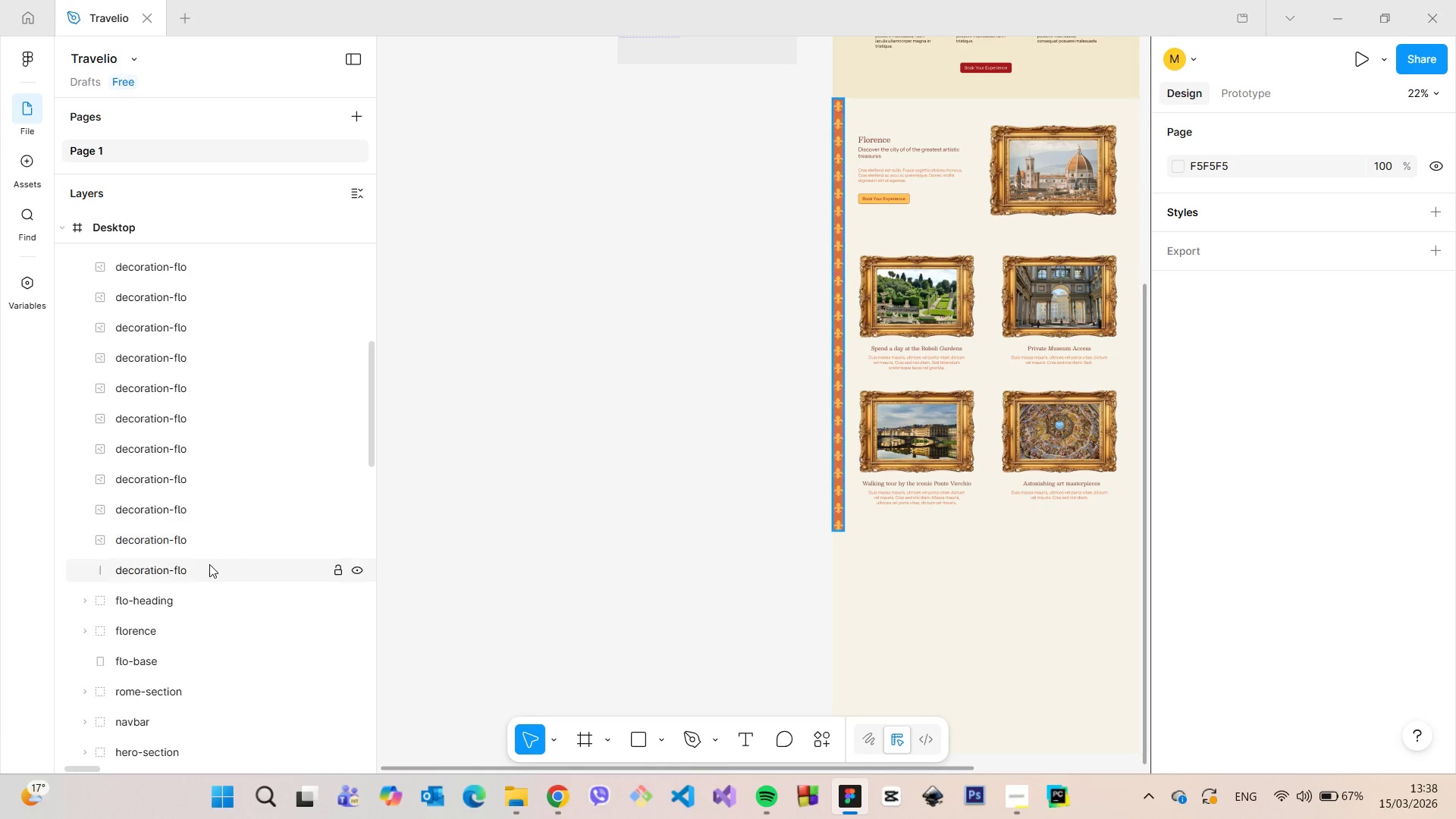 
left_click([209, 566])
 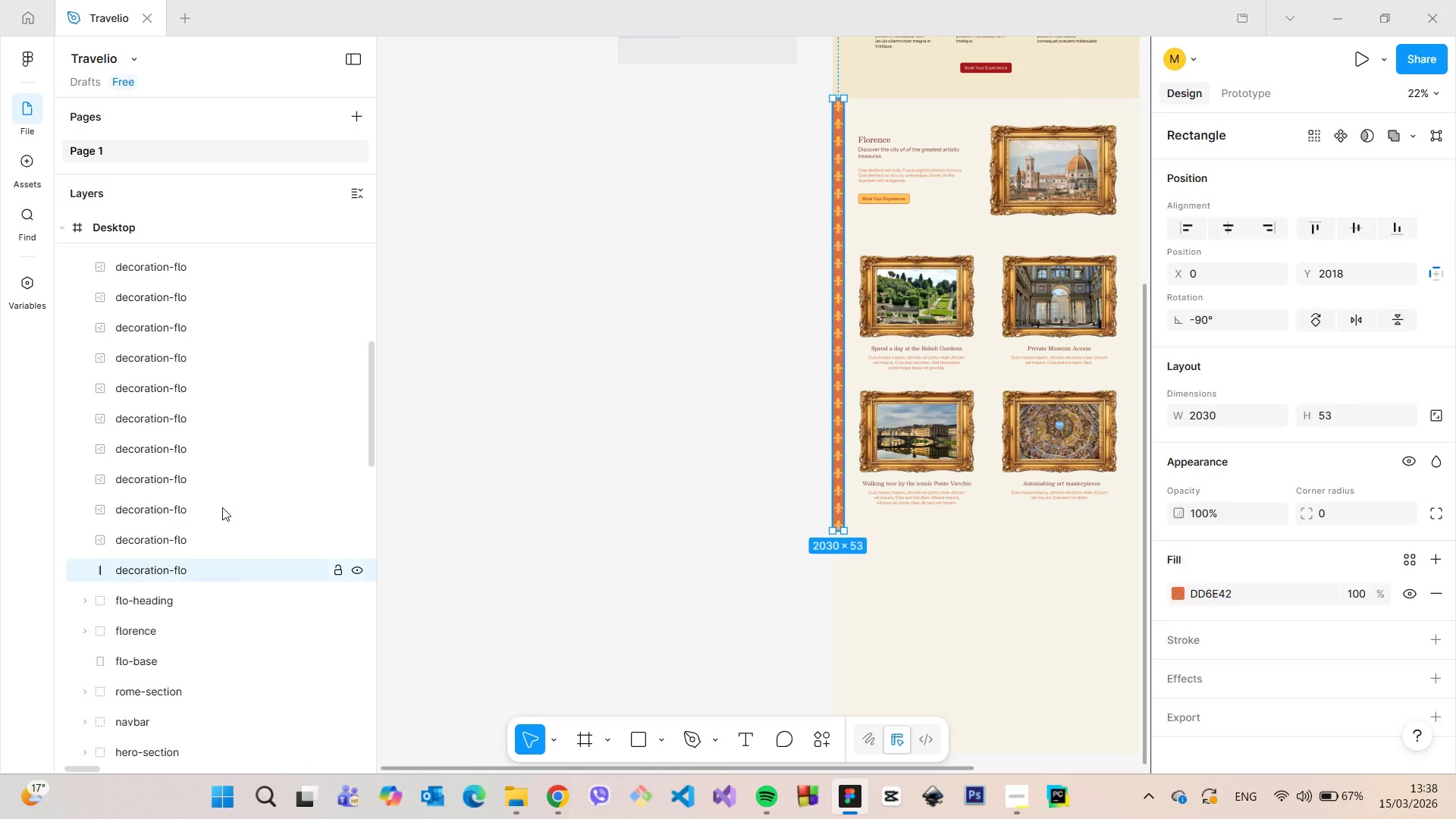 
hold_key(key=ShiftLeft, duration=1.52)
scroll: coordinate [248, 365], scroll_direction: up, amount: 6.0
 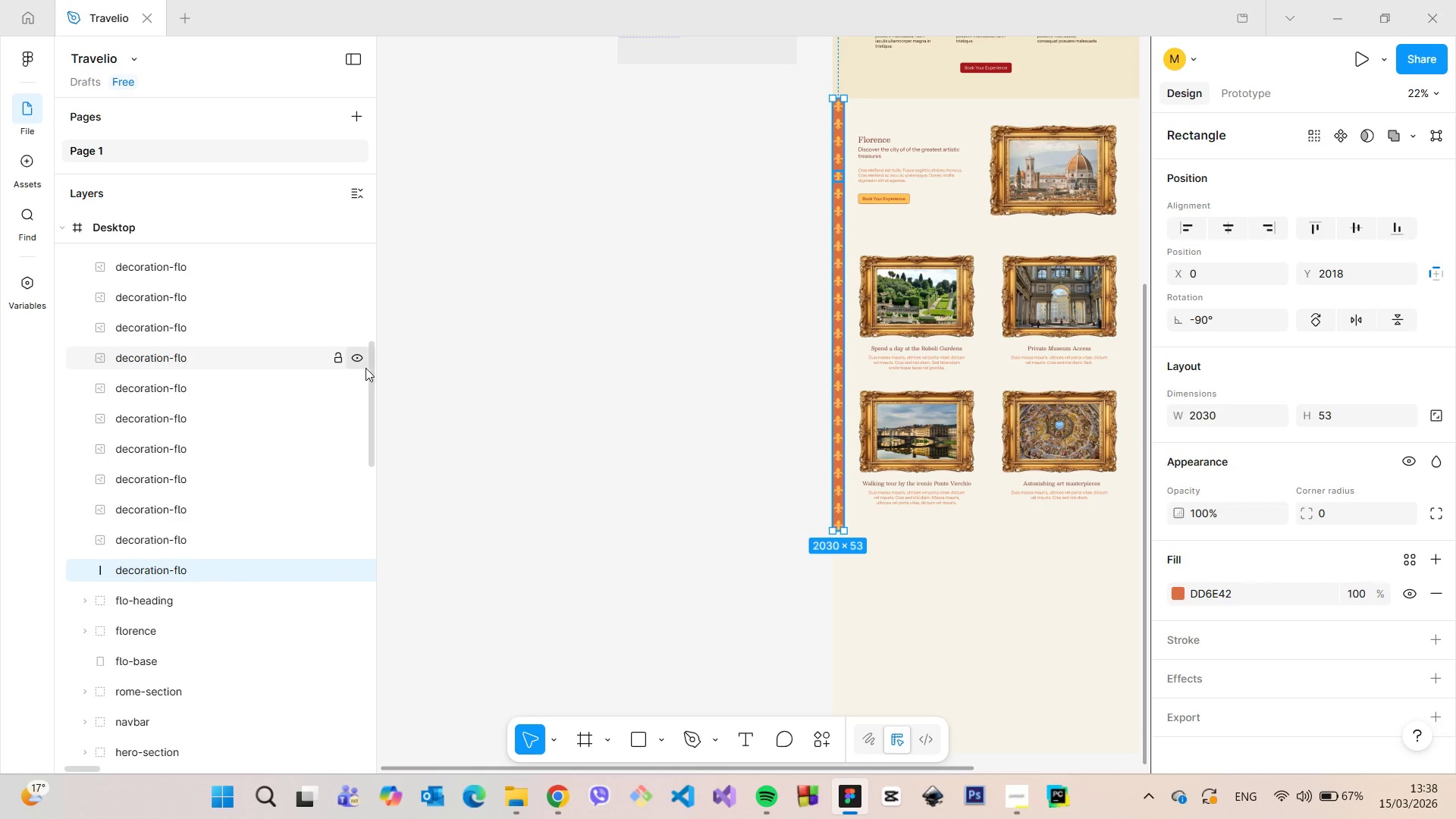 
left_click_drag(start_coordinate=[368, 368], to_coordinate=[372, 240])
 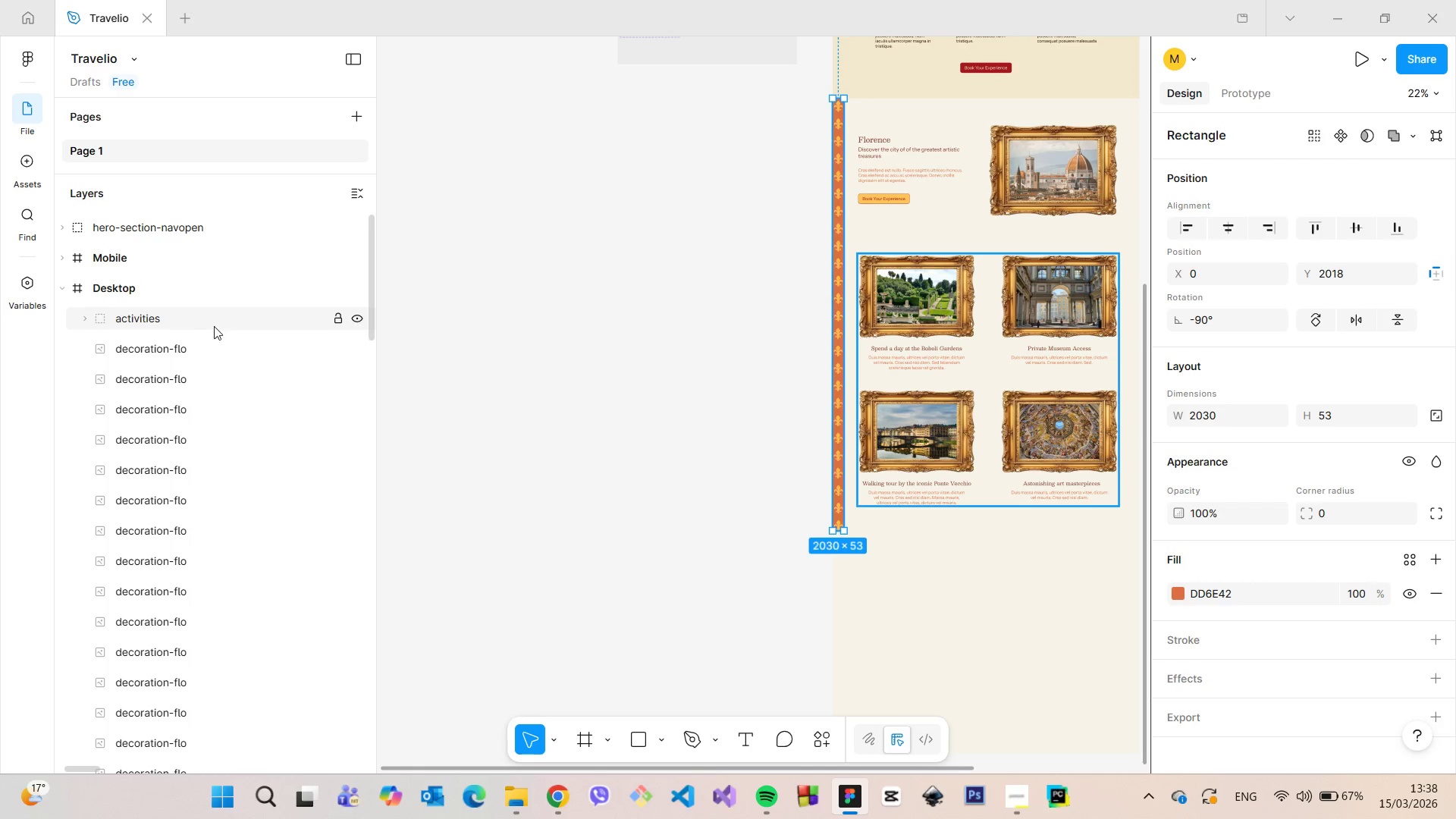 
hold_key(key=ShiftLeft, duration=1.5)
 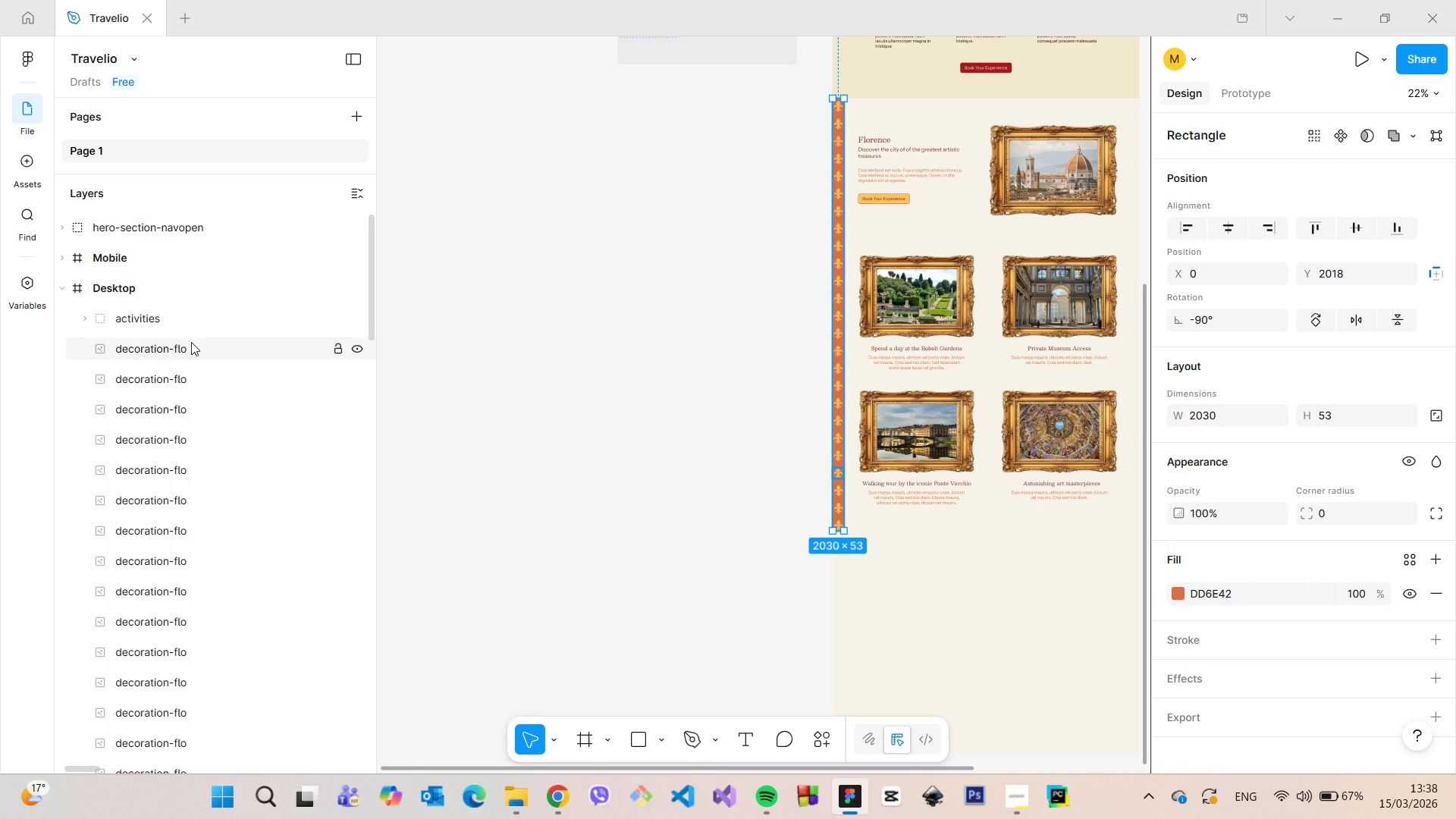 
hold_key(key=ShiftLeft, duration=1.38)
left_click([190, 343])
 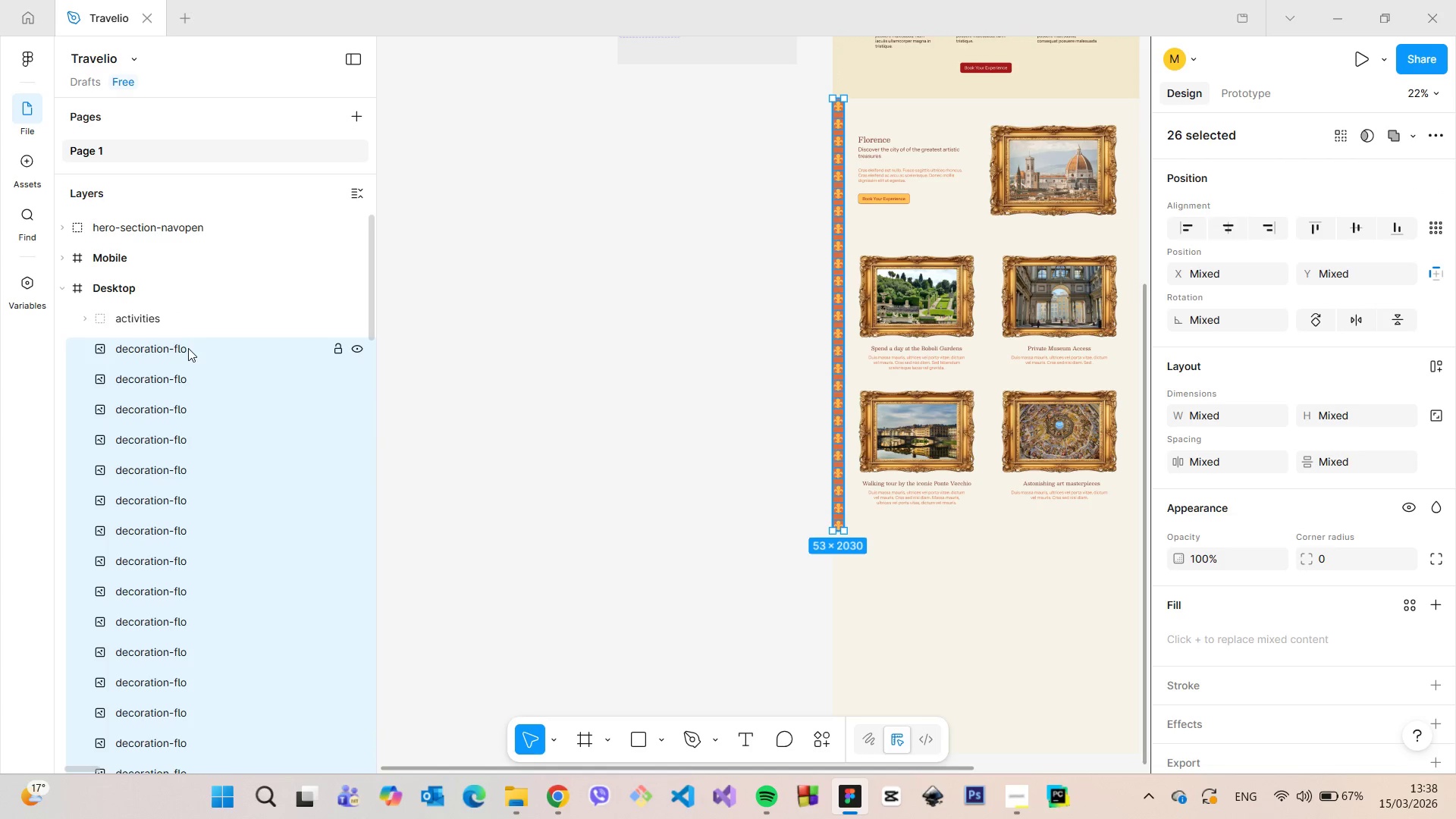 
right_click([187, 351])
 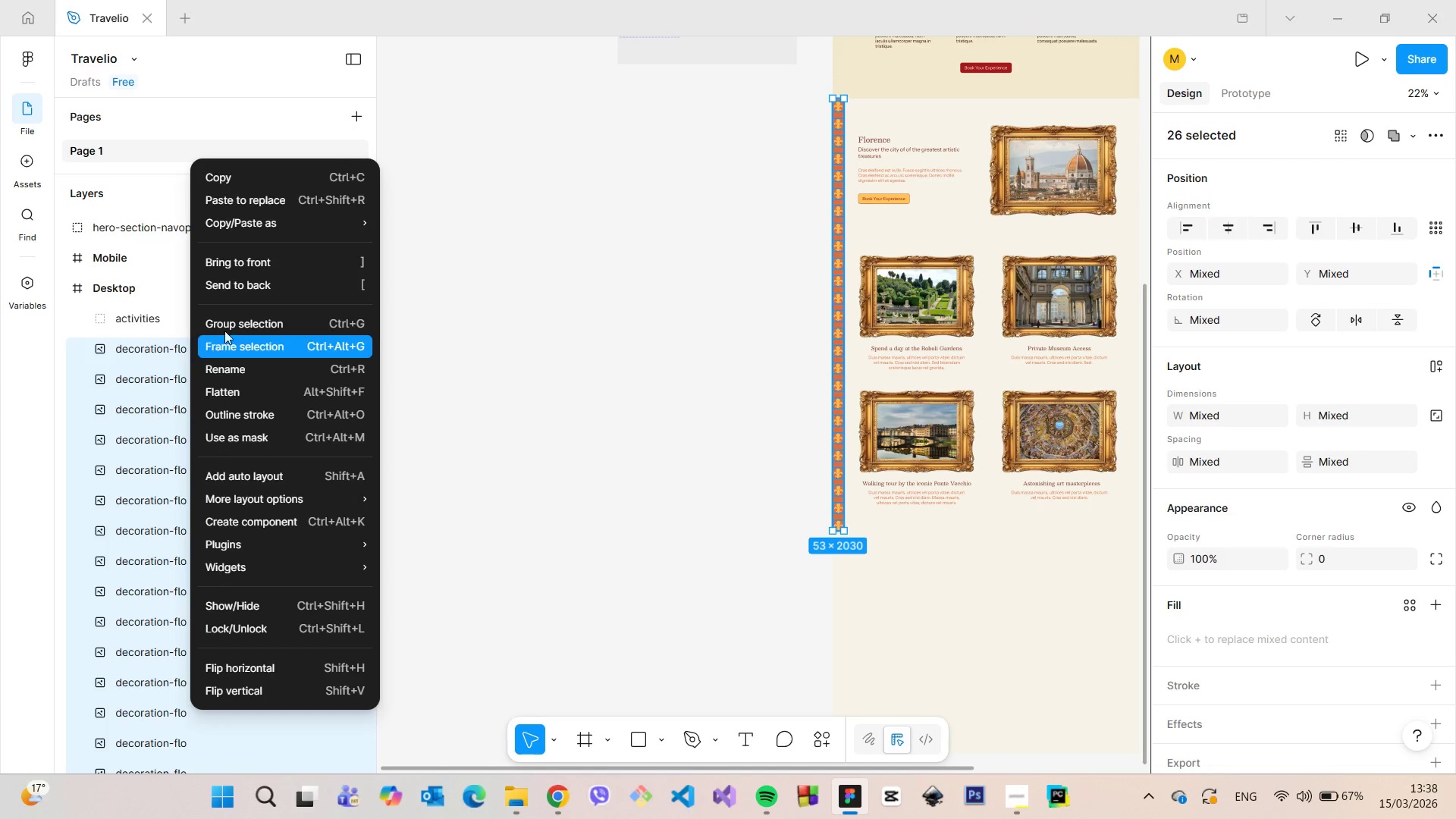 
left_click([226, 328])
 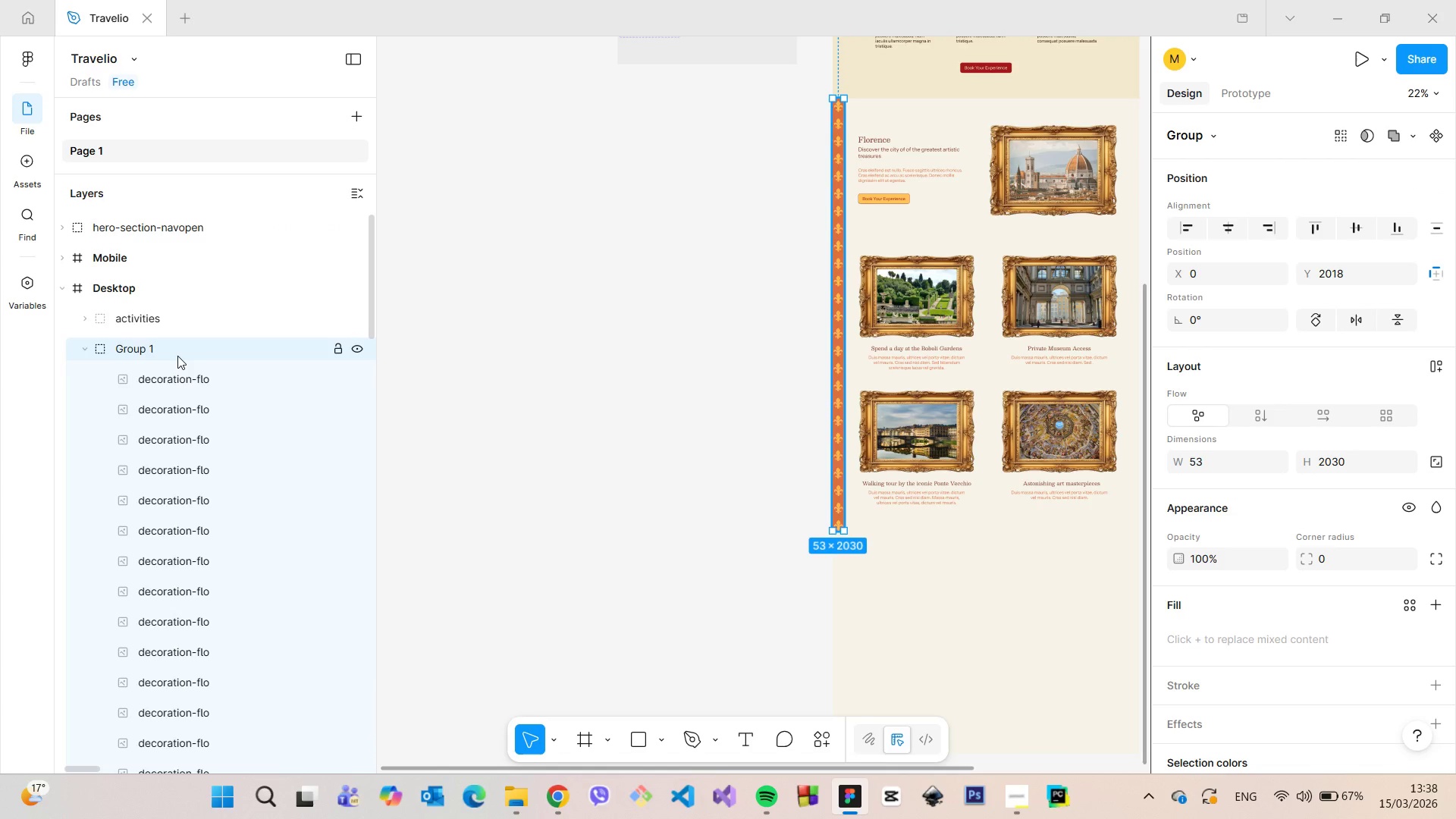 
double_click([177, 356])
 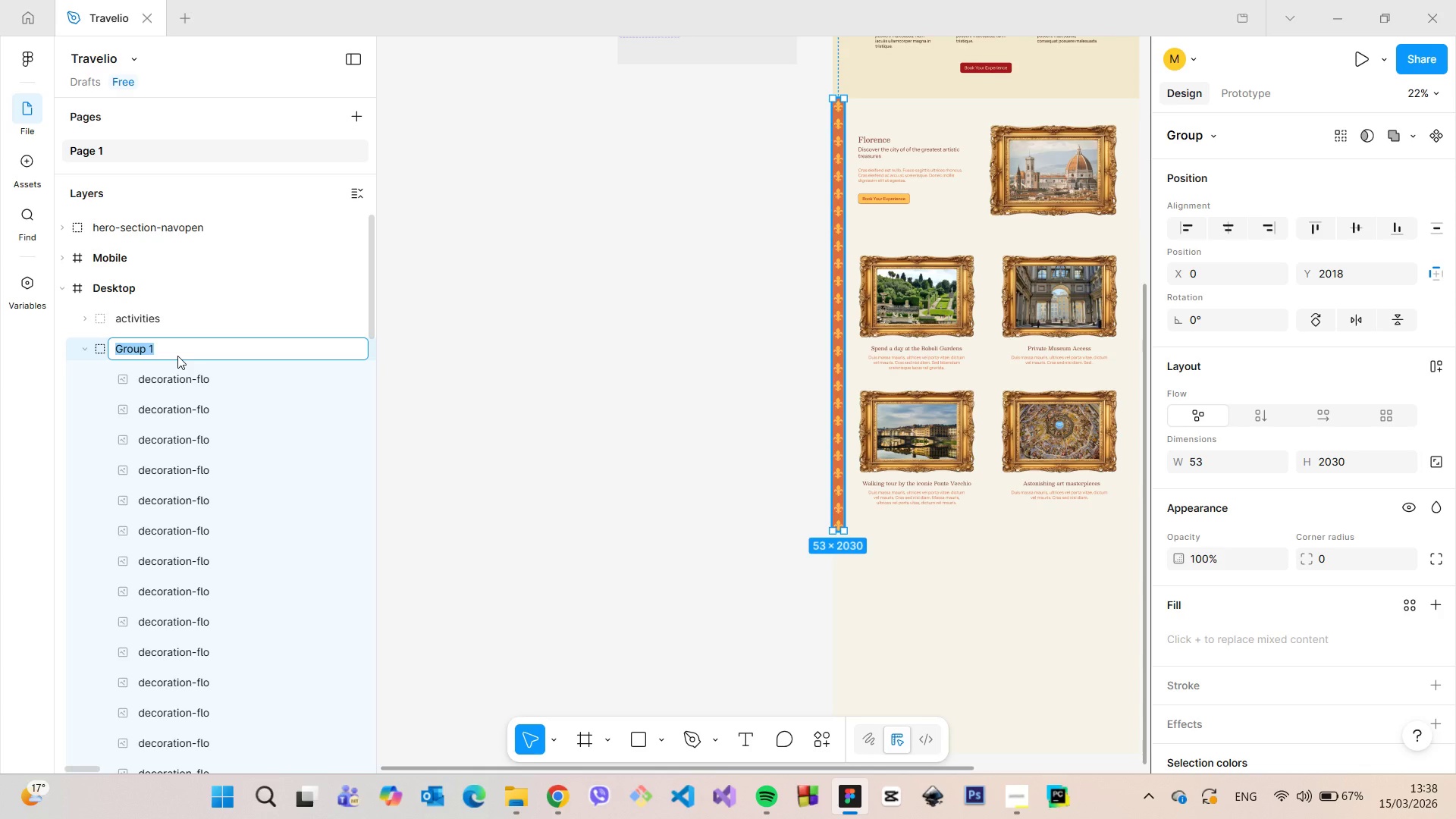 
type(decoration-flo)
 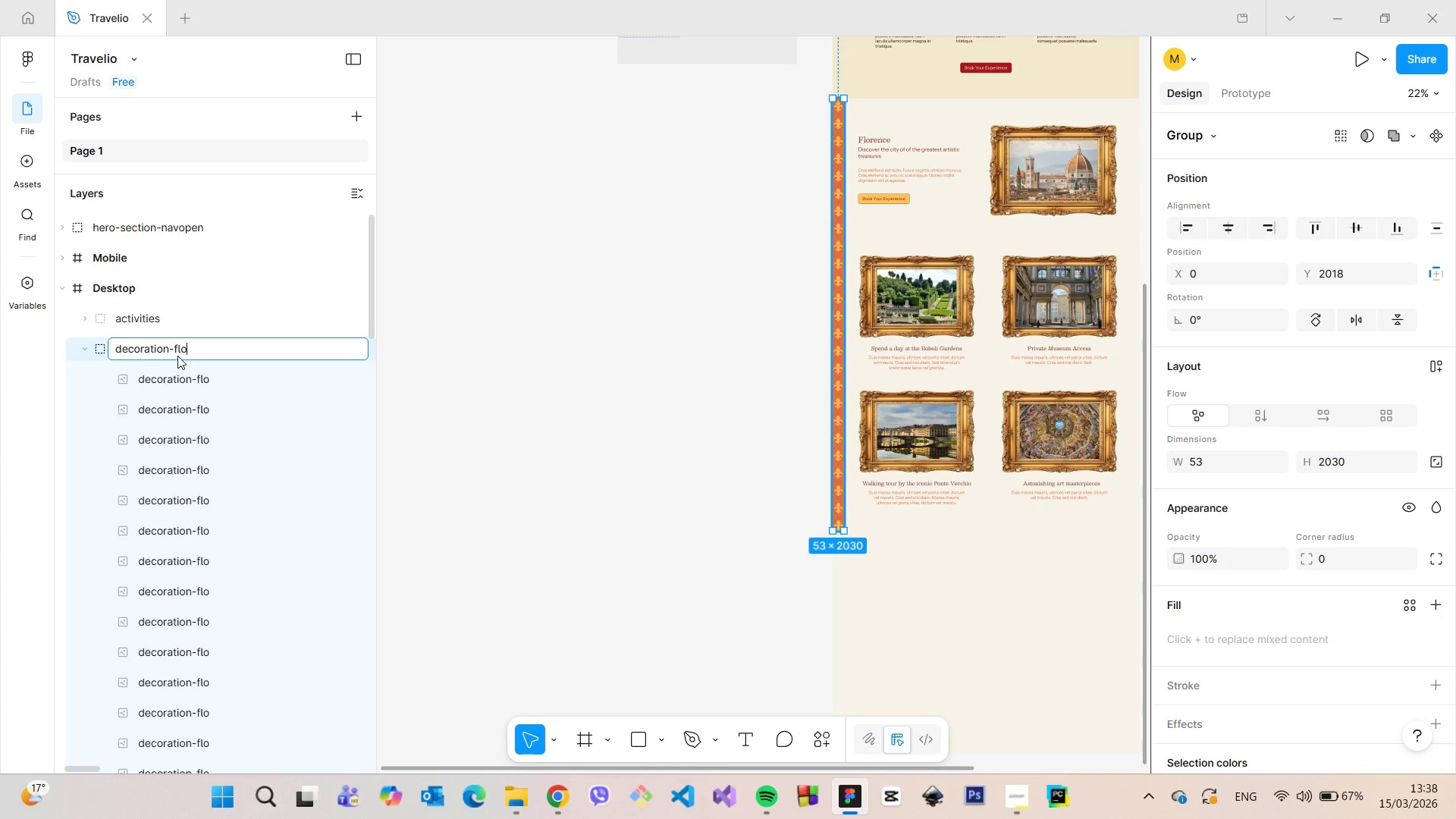 
key(Enter)
 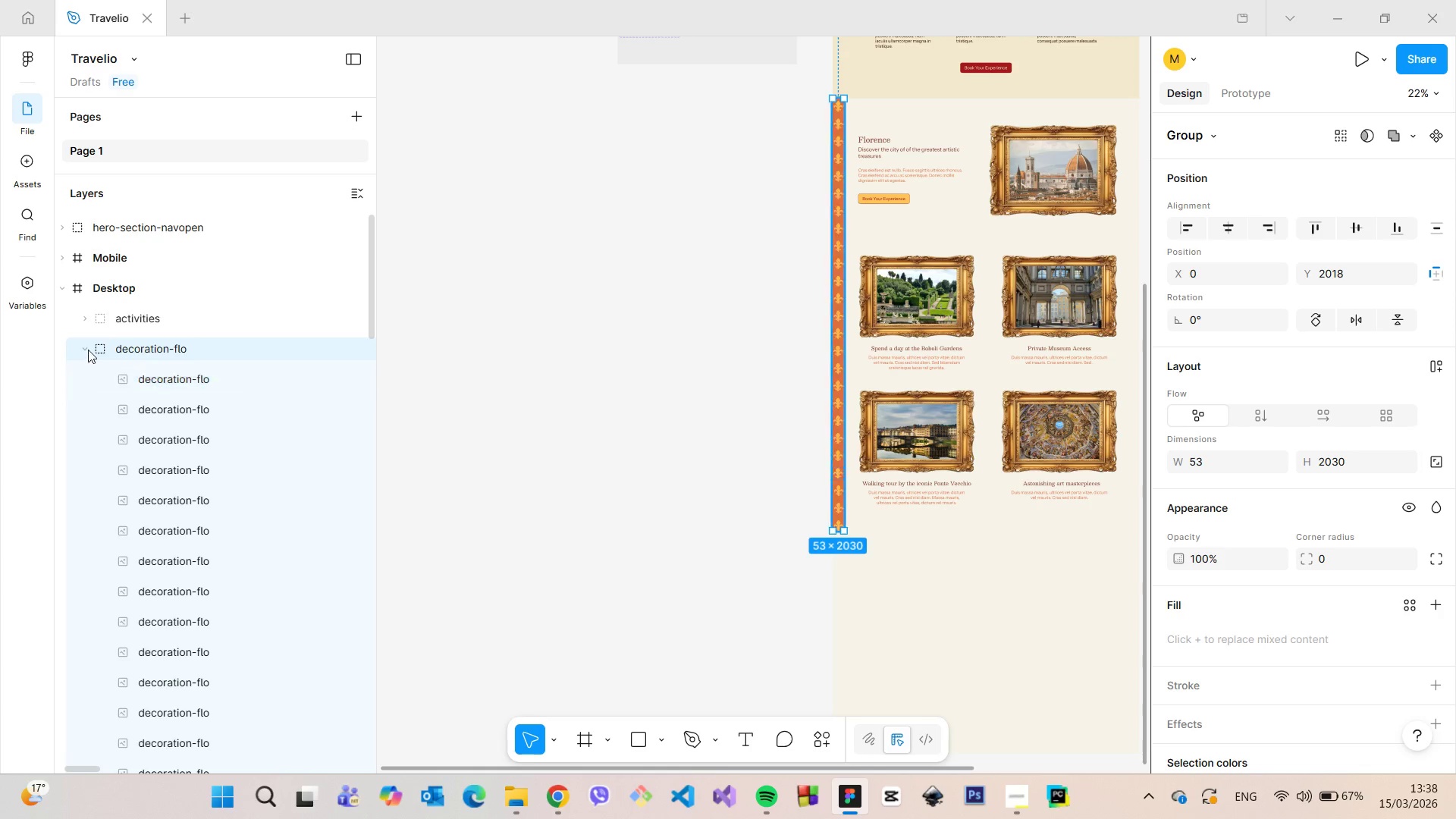 
left_click([89, 350])
 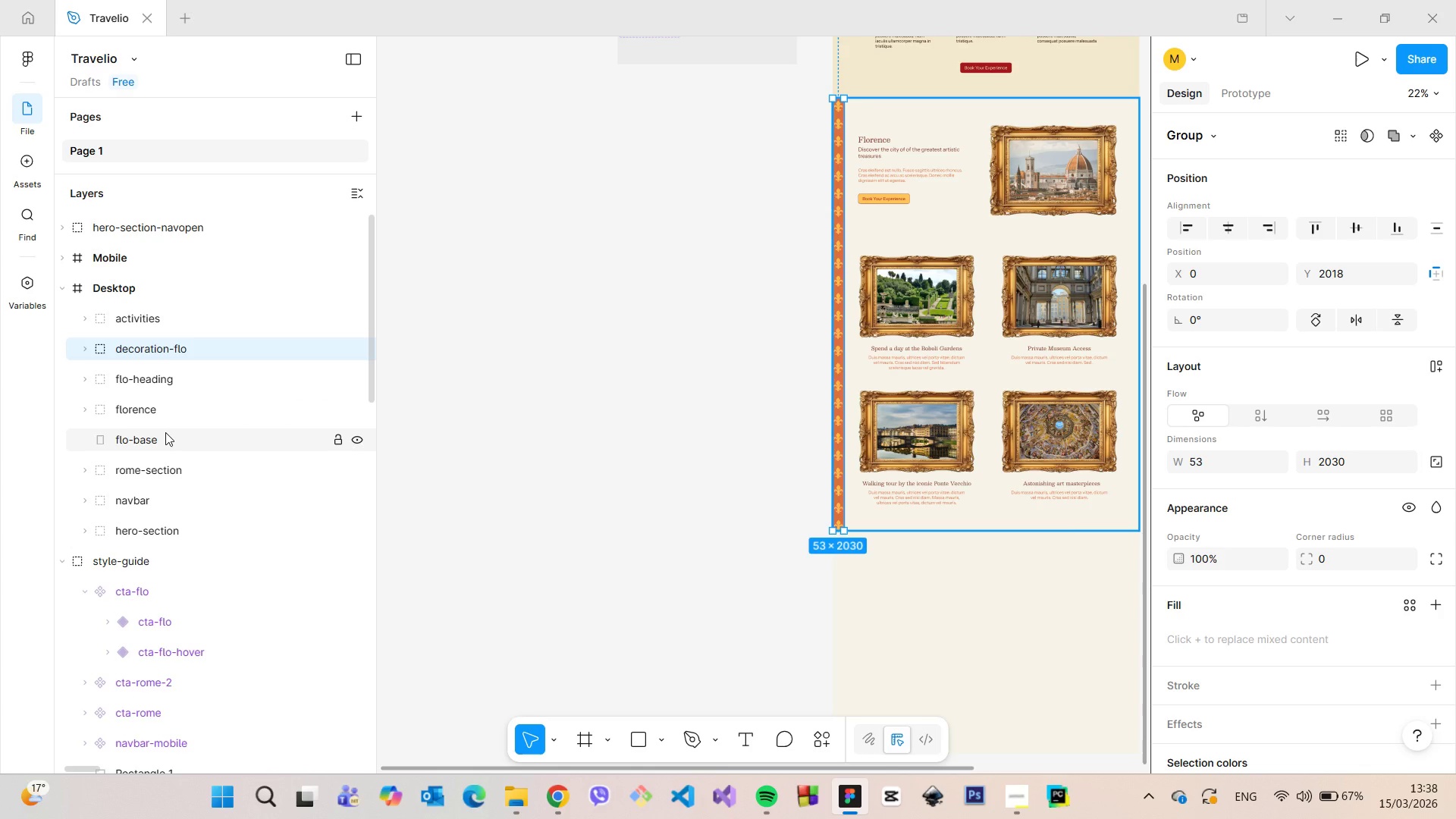 
wait(5.09)
 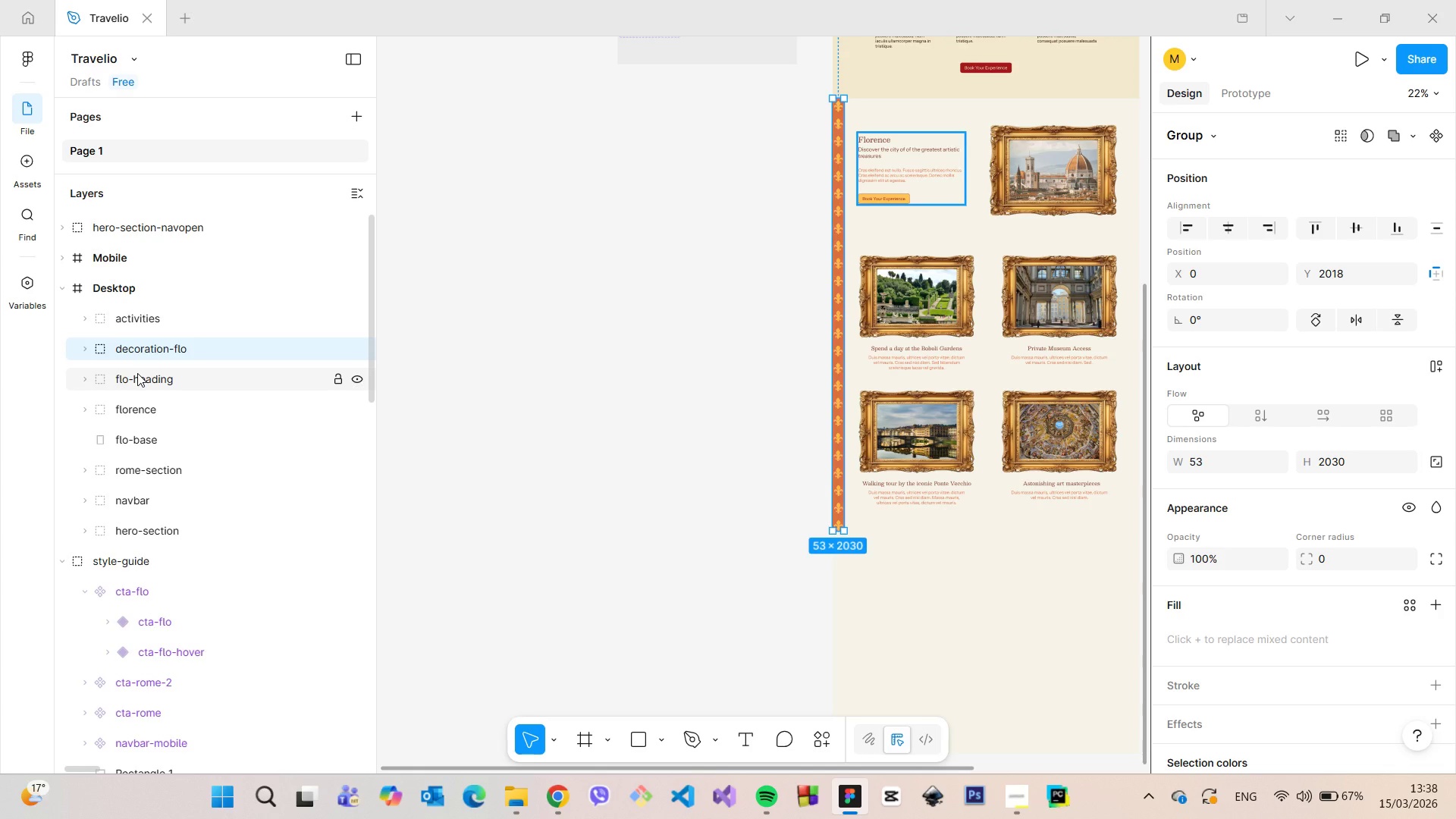 
left_click([165, 432])
 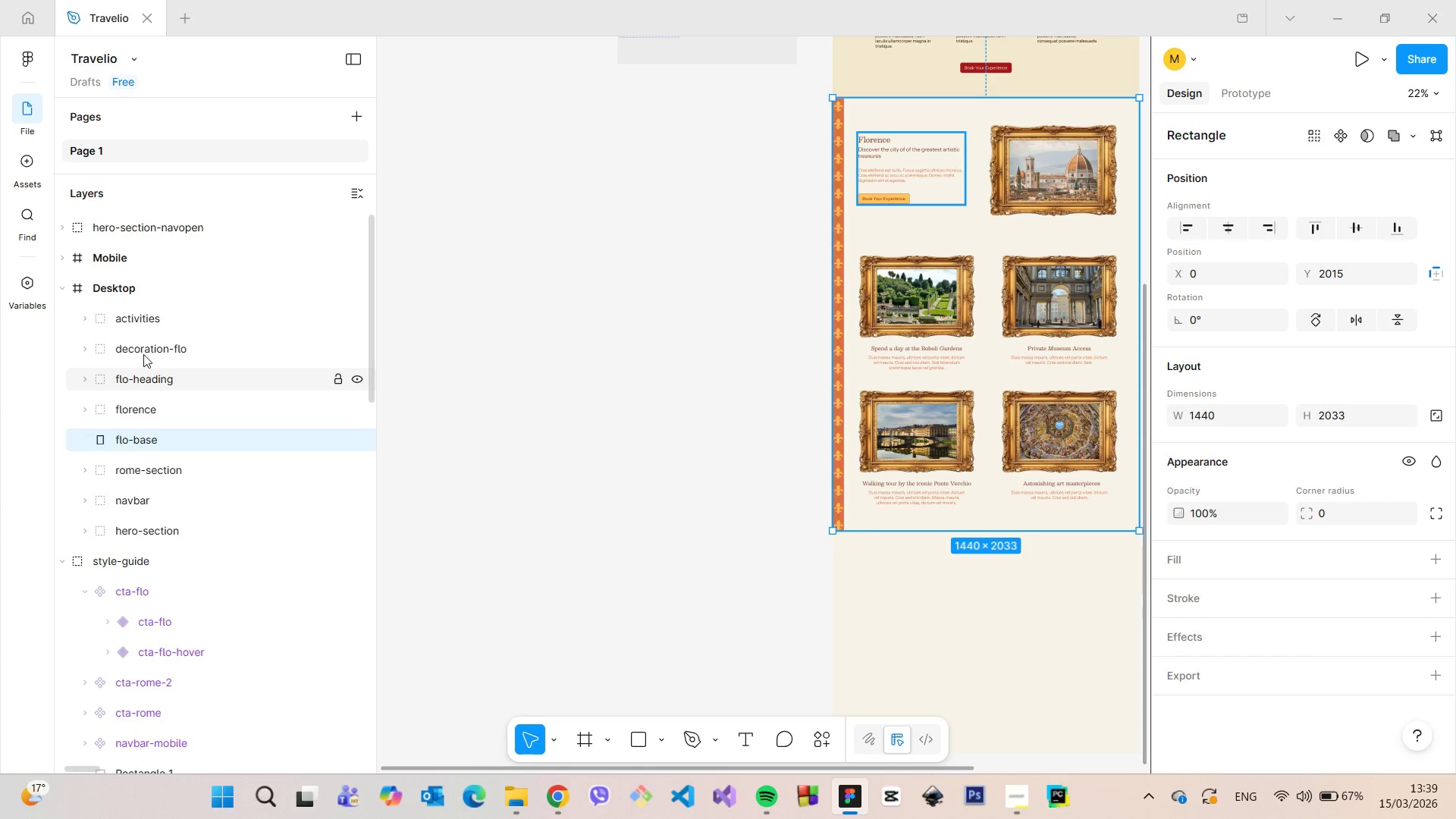 
wait(5.59)
 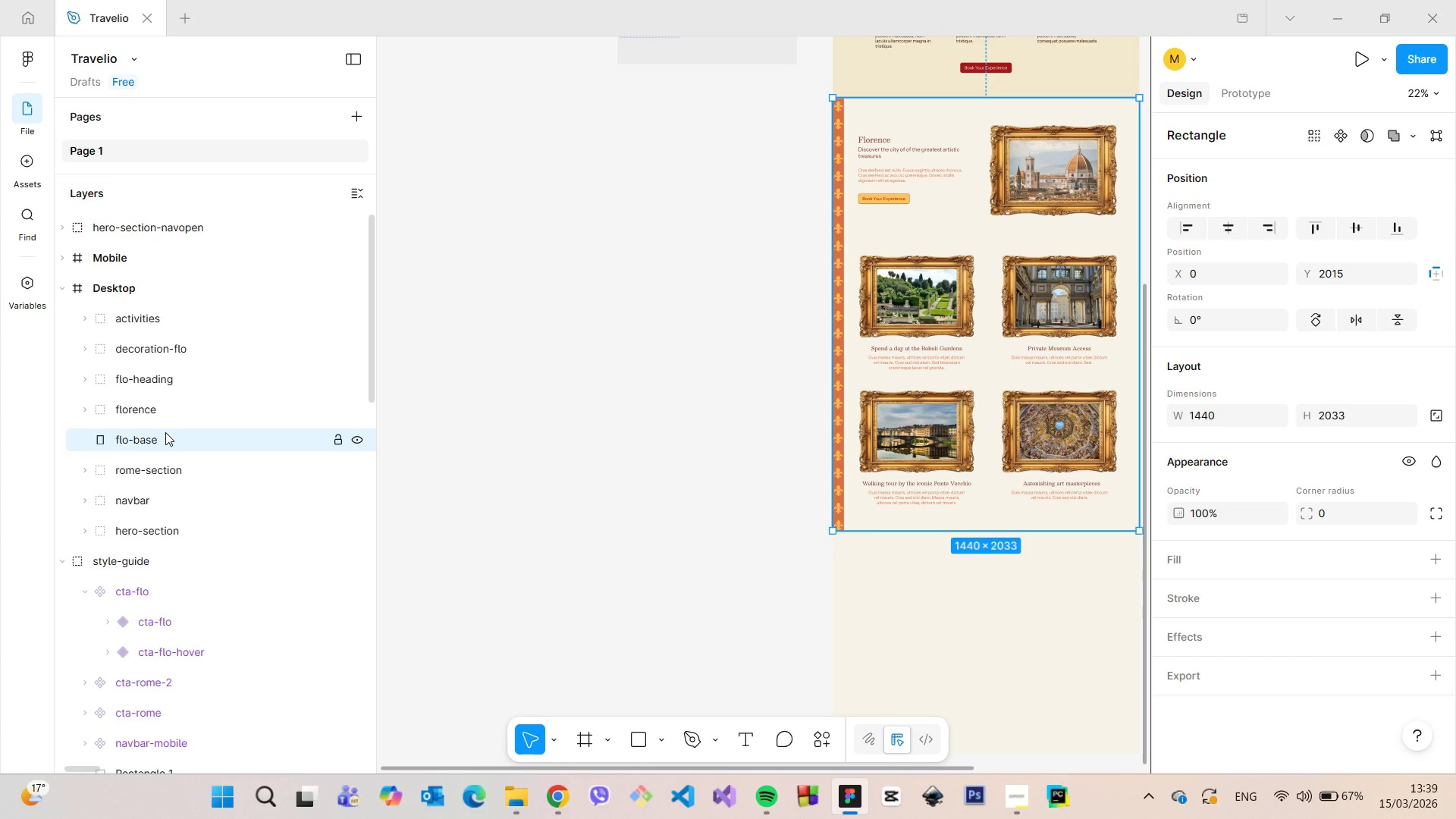 
left_click([164, 344])
 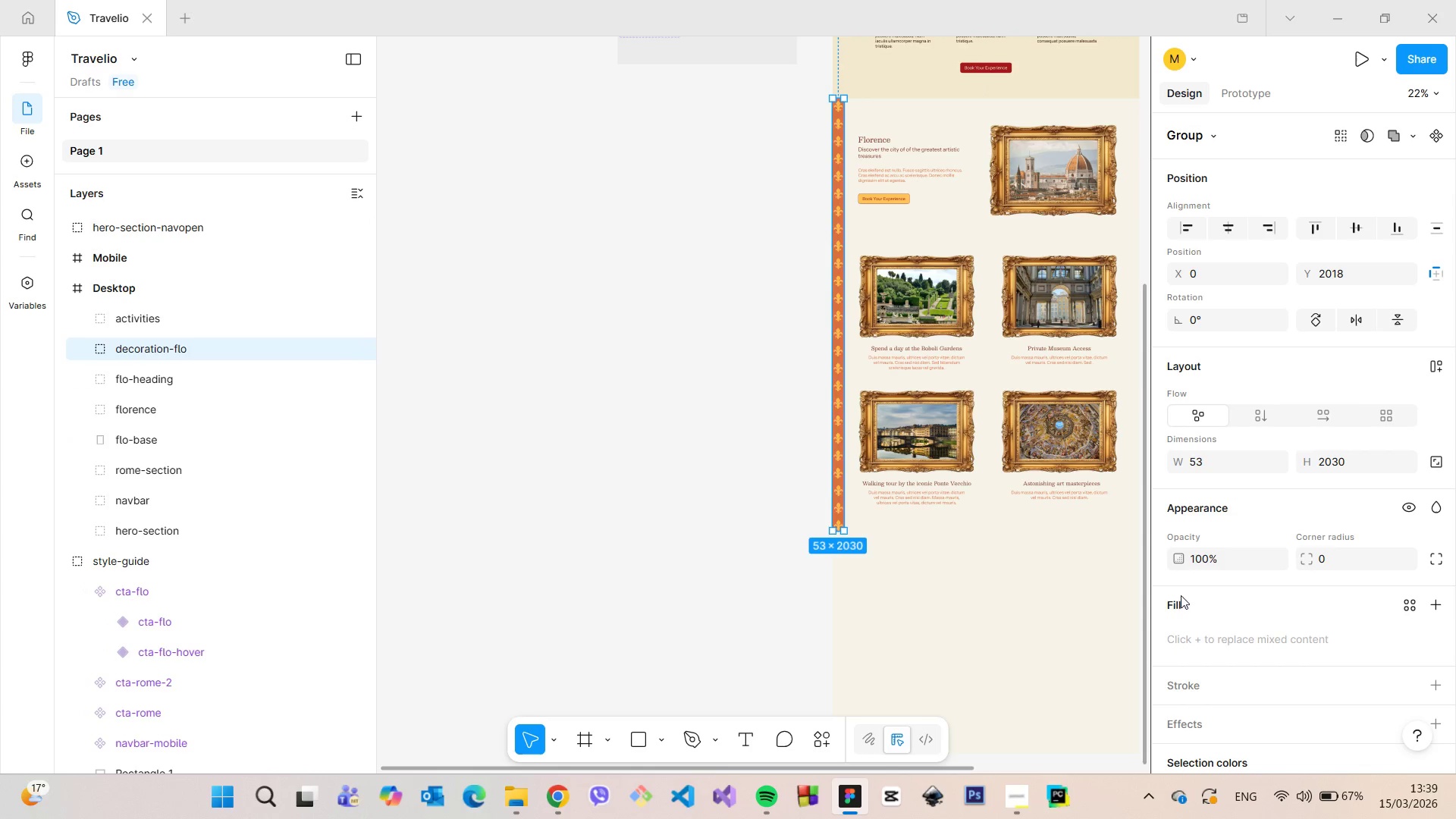 
scroll: coordinate [1208, 620], scroll_direction: down, amount: 5.0
 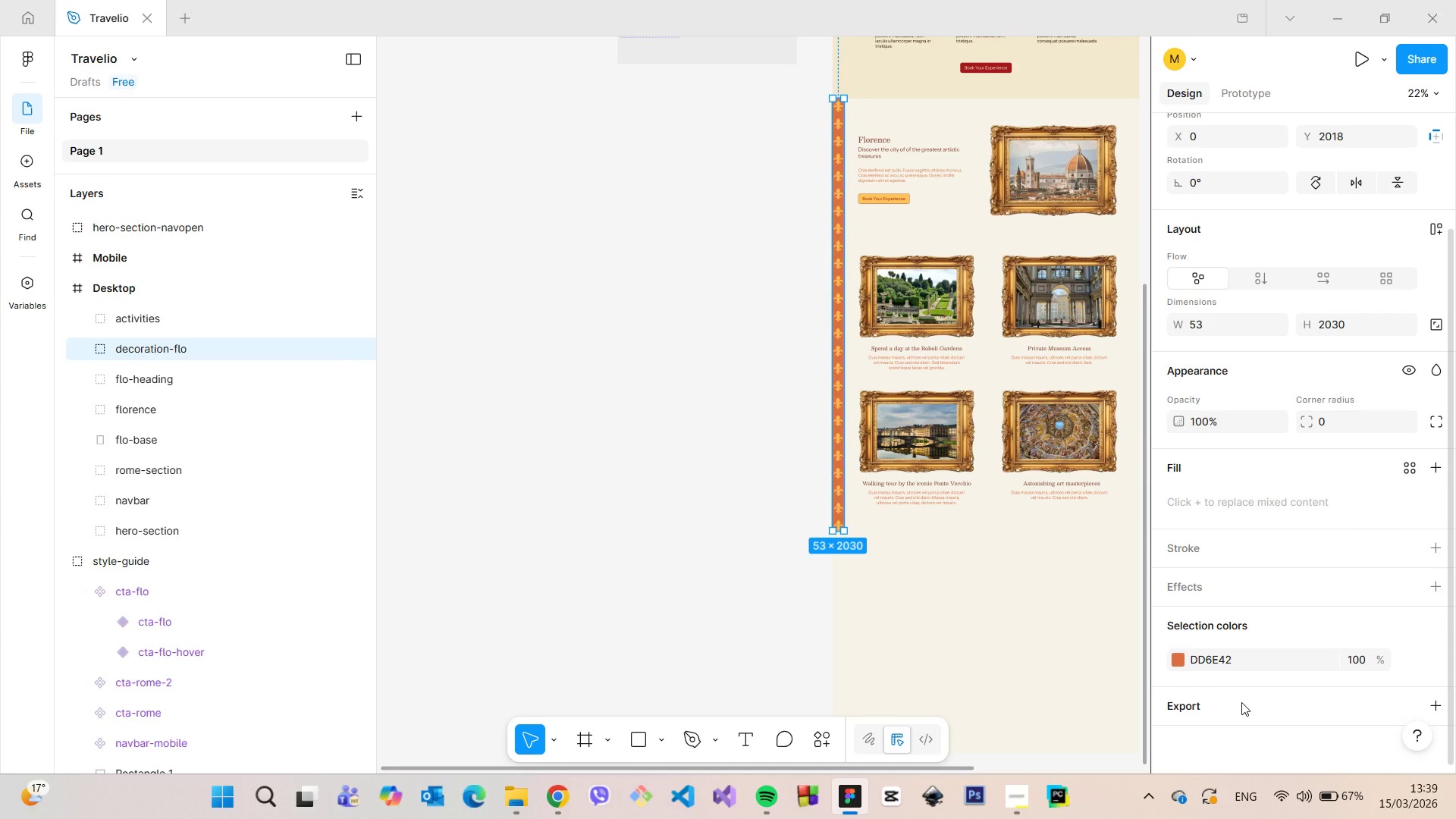 
left_click([1241, 702])
 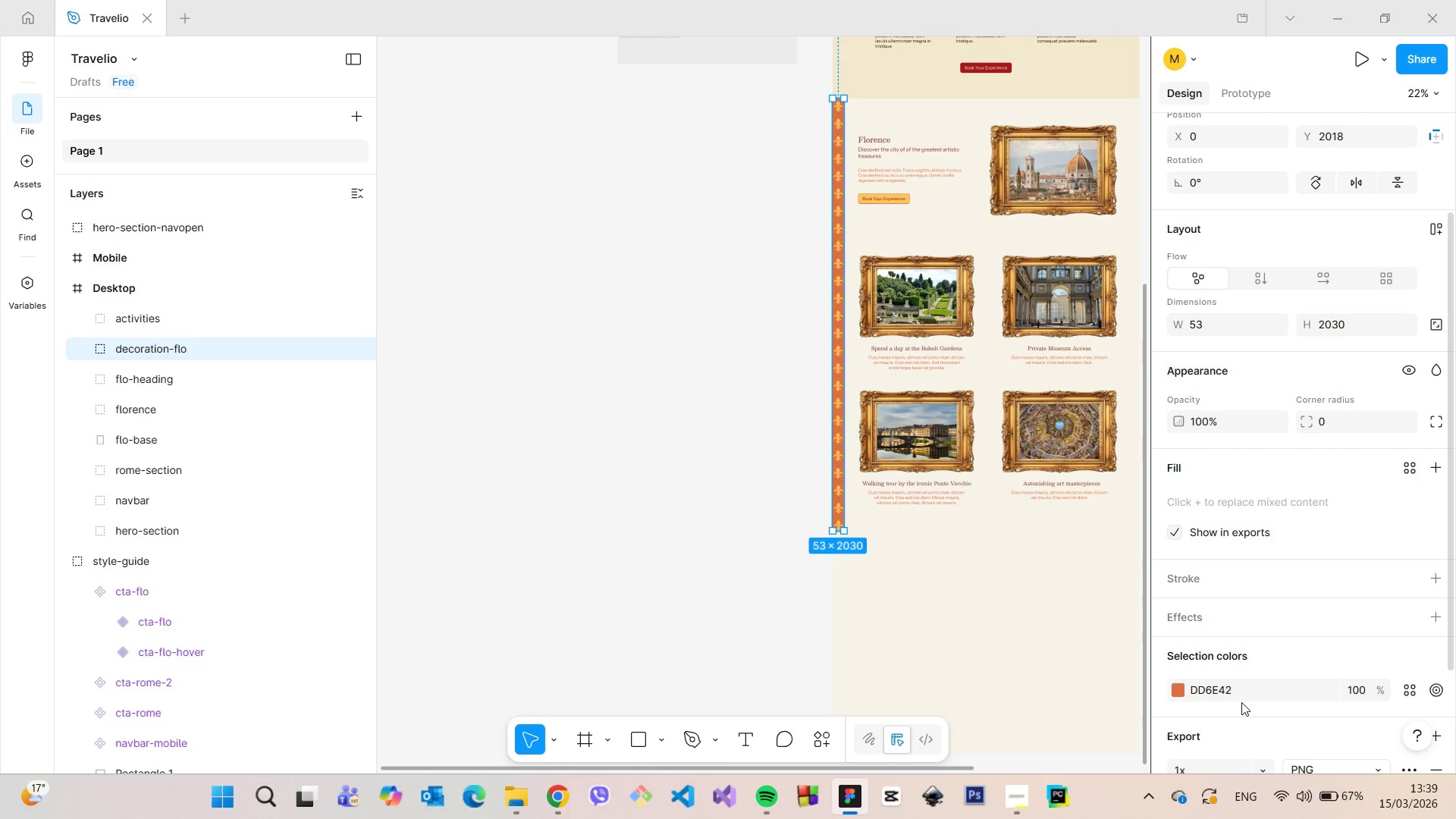 
scroll: coordinate [1241, 702], scroll_direction: down, amount: 4.0
 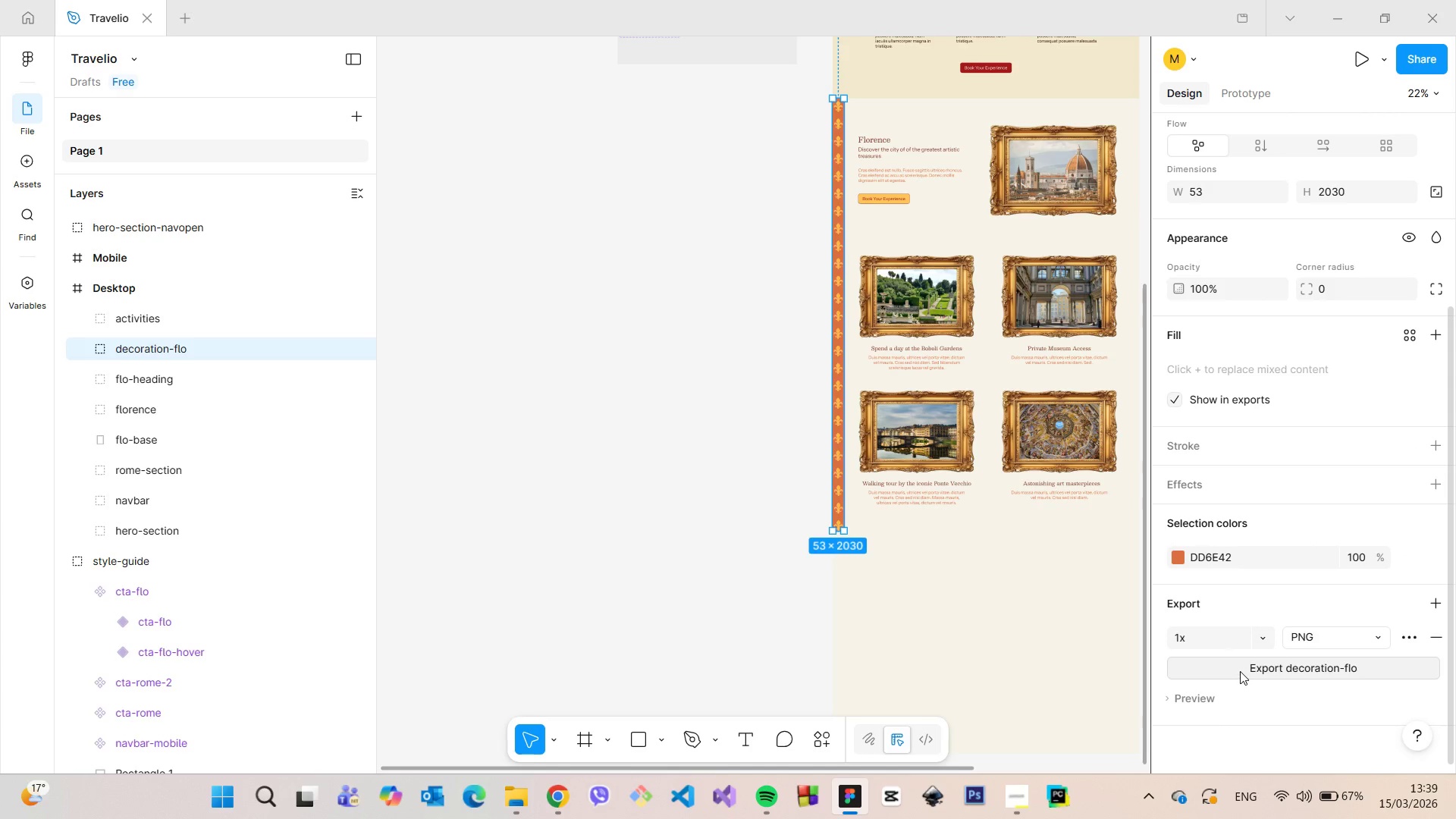 
left_click([1240, 670])
 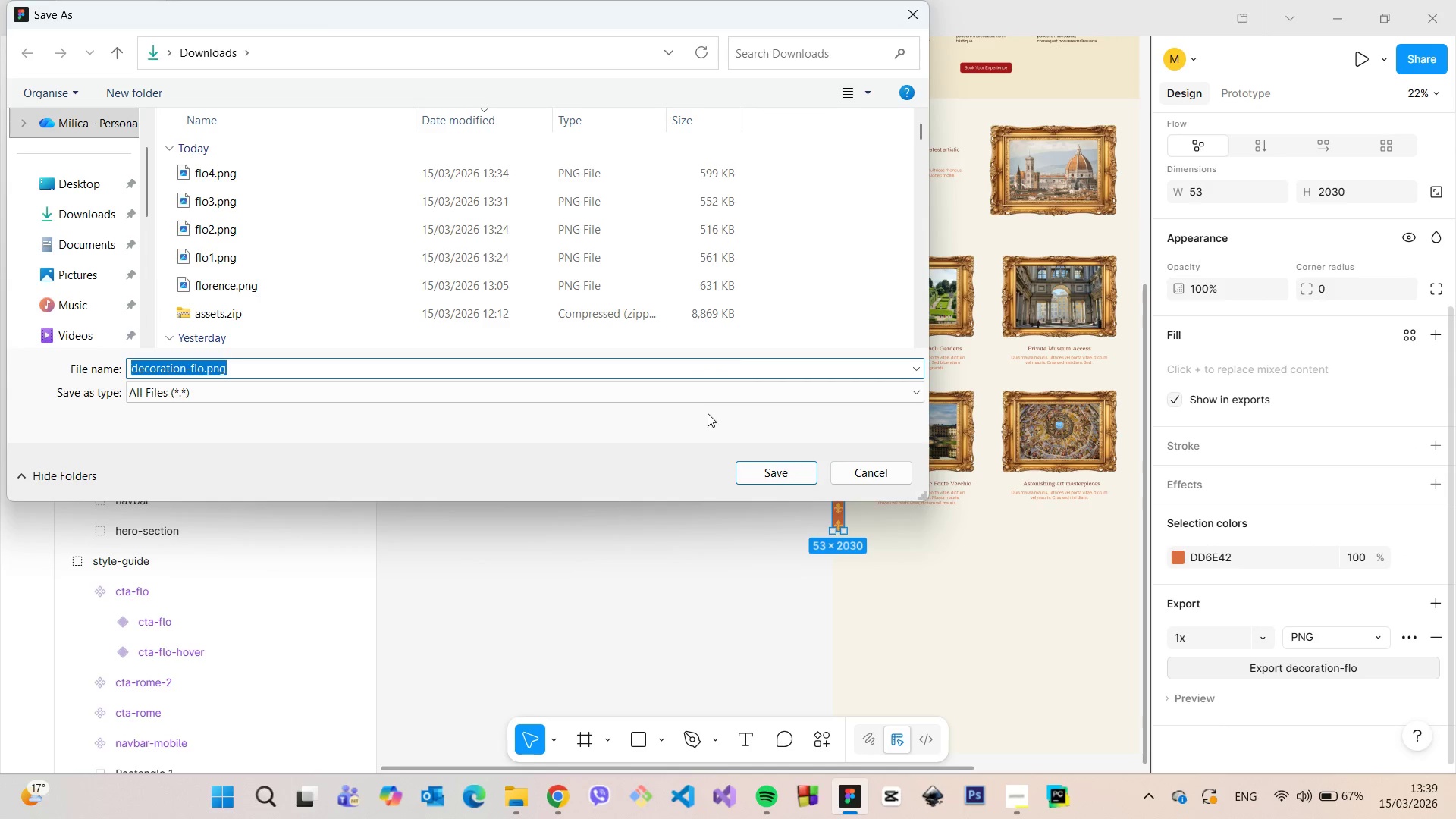 
left_click([788, 474])
 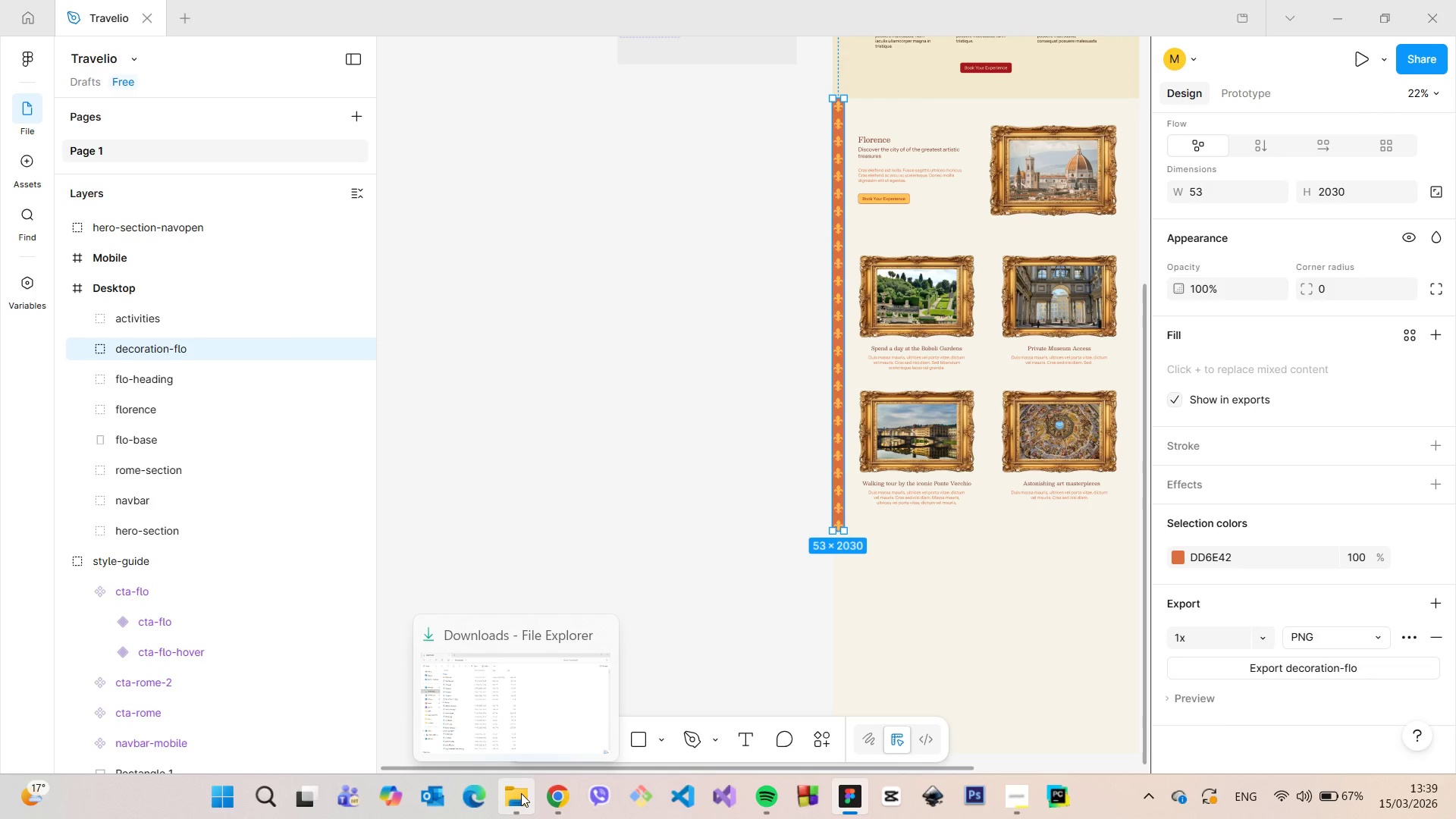 
left_click([521, 793])
 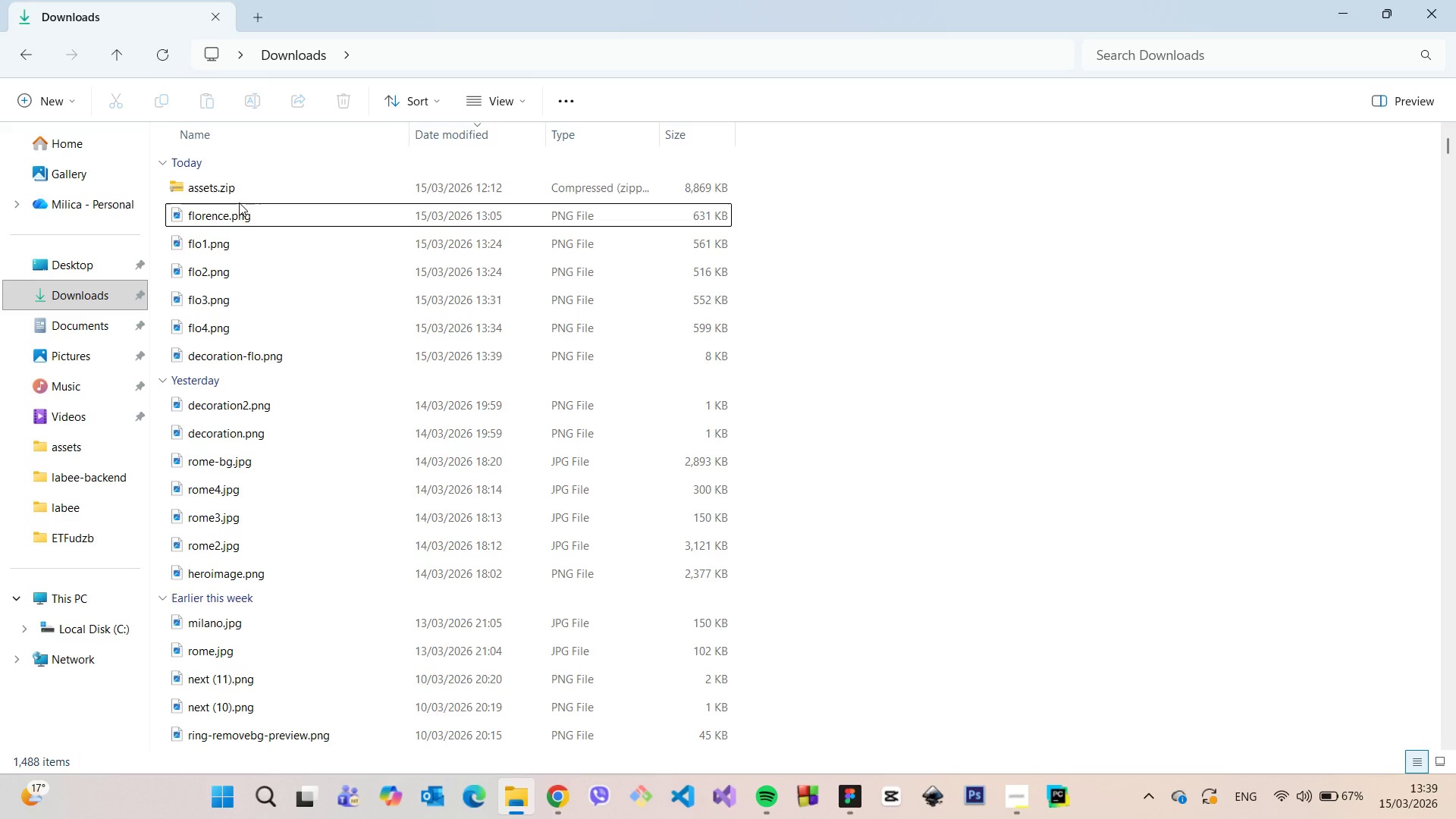 
mouse_move([251, 206])
 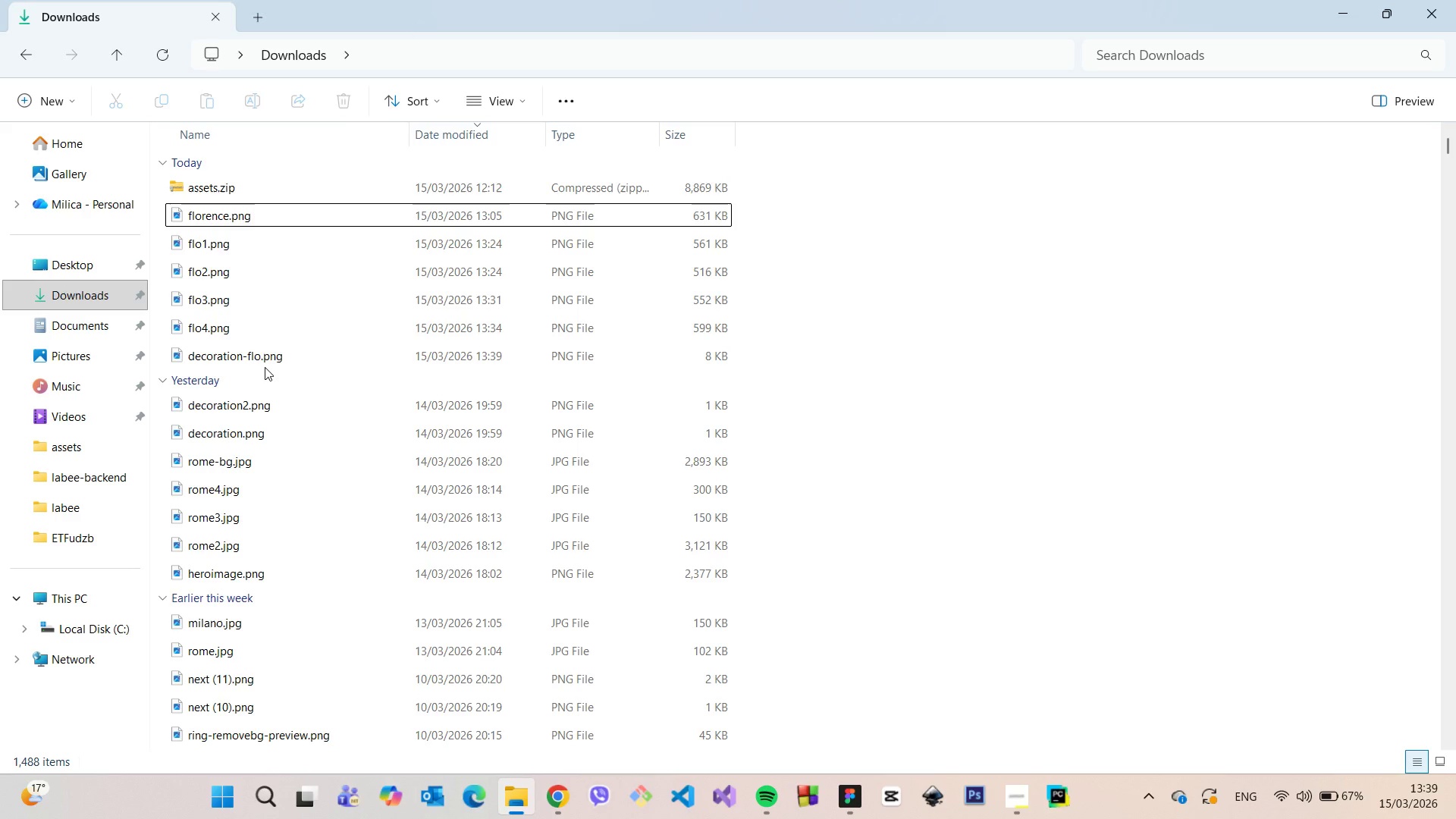 
left_click([265, 367])
 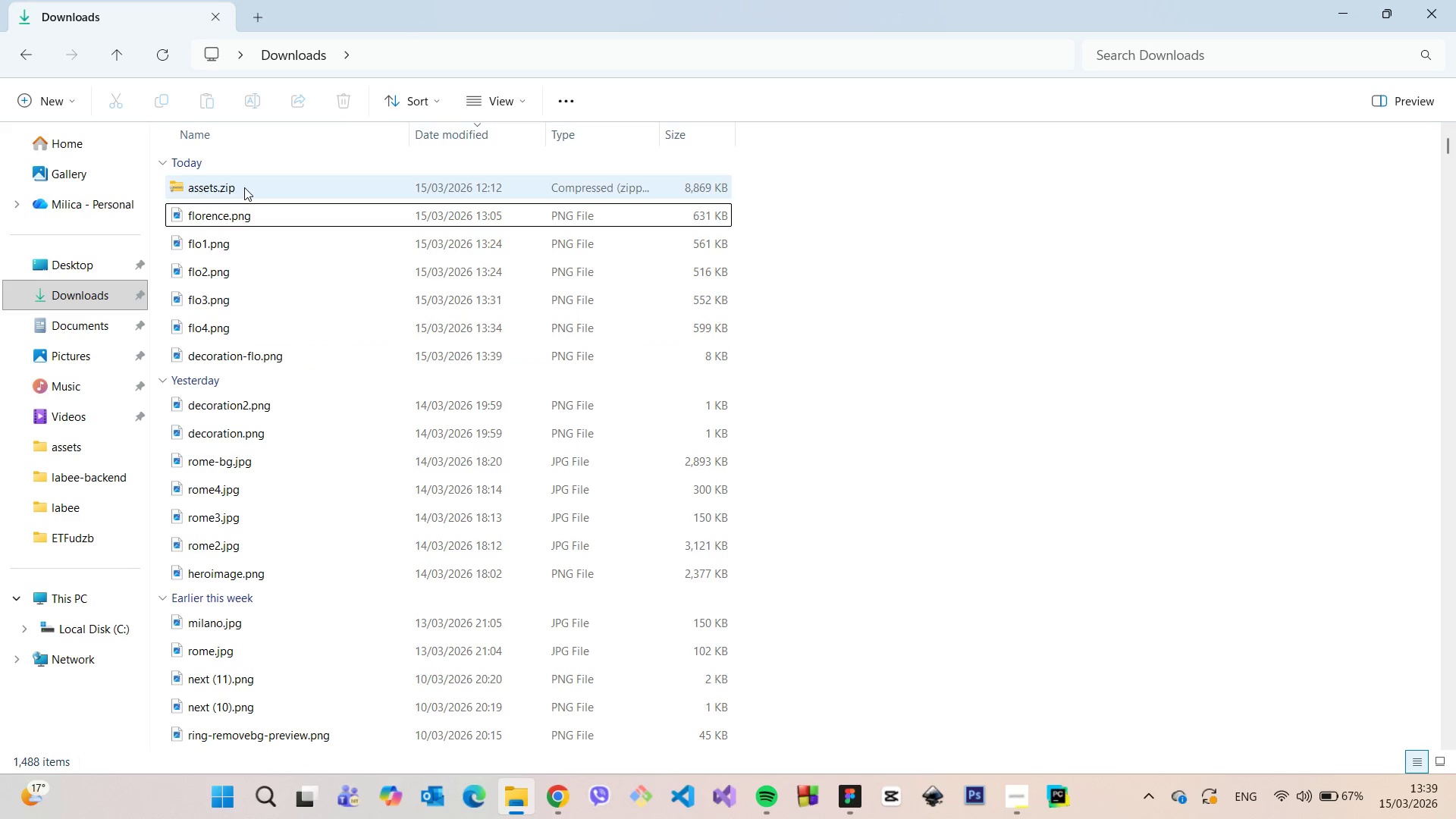 
double_click([244, 187])
 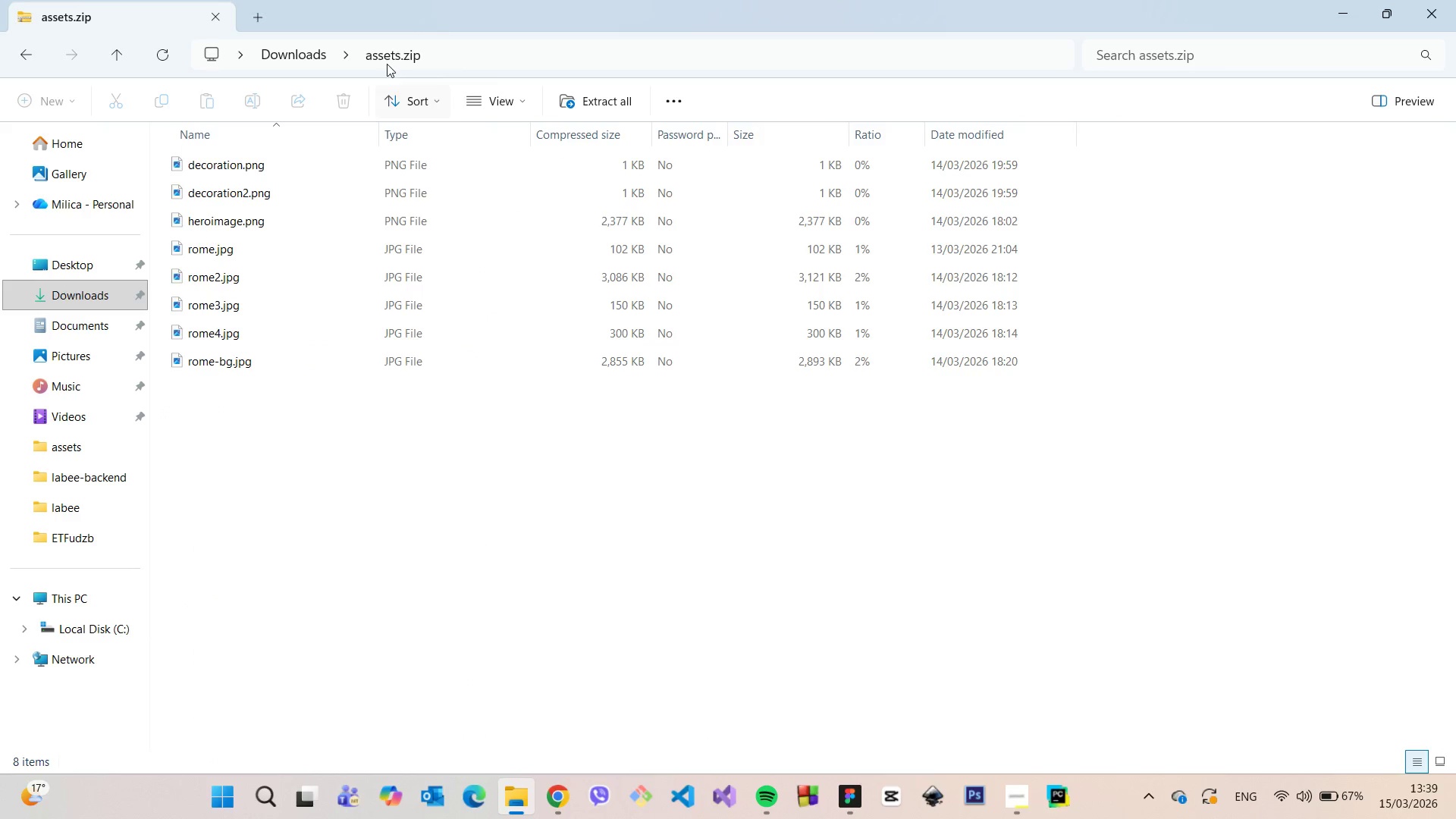 
left_click([318, 46])
 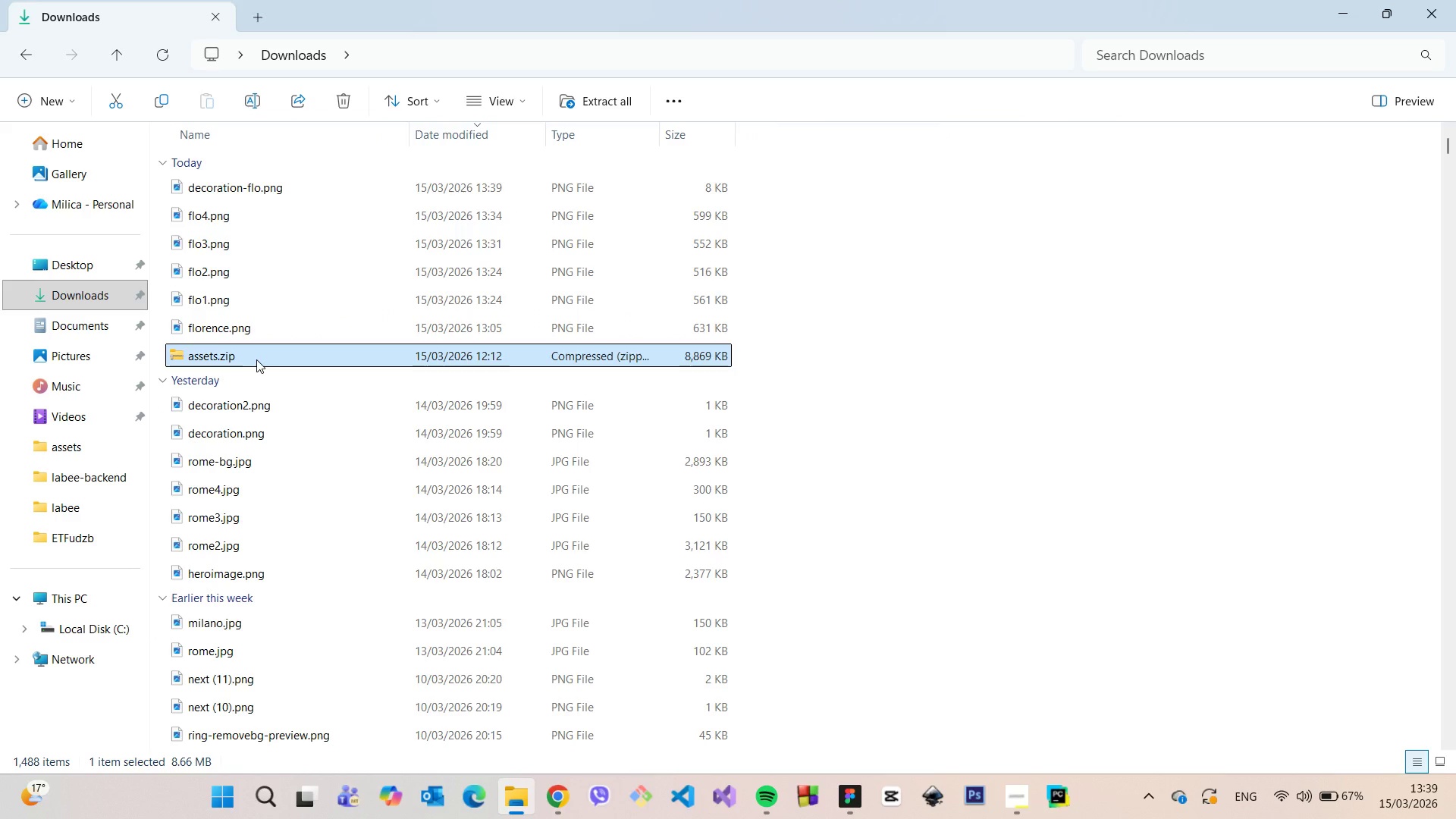 
left_click([258, 327])
 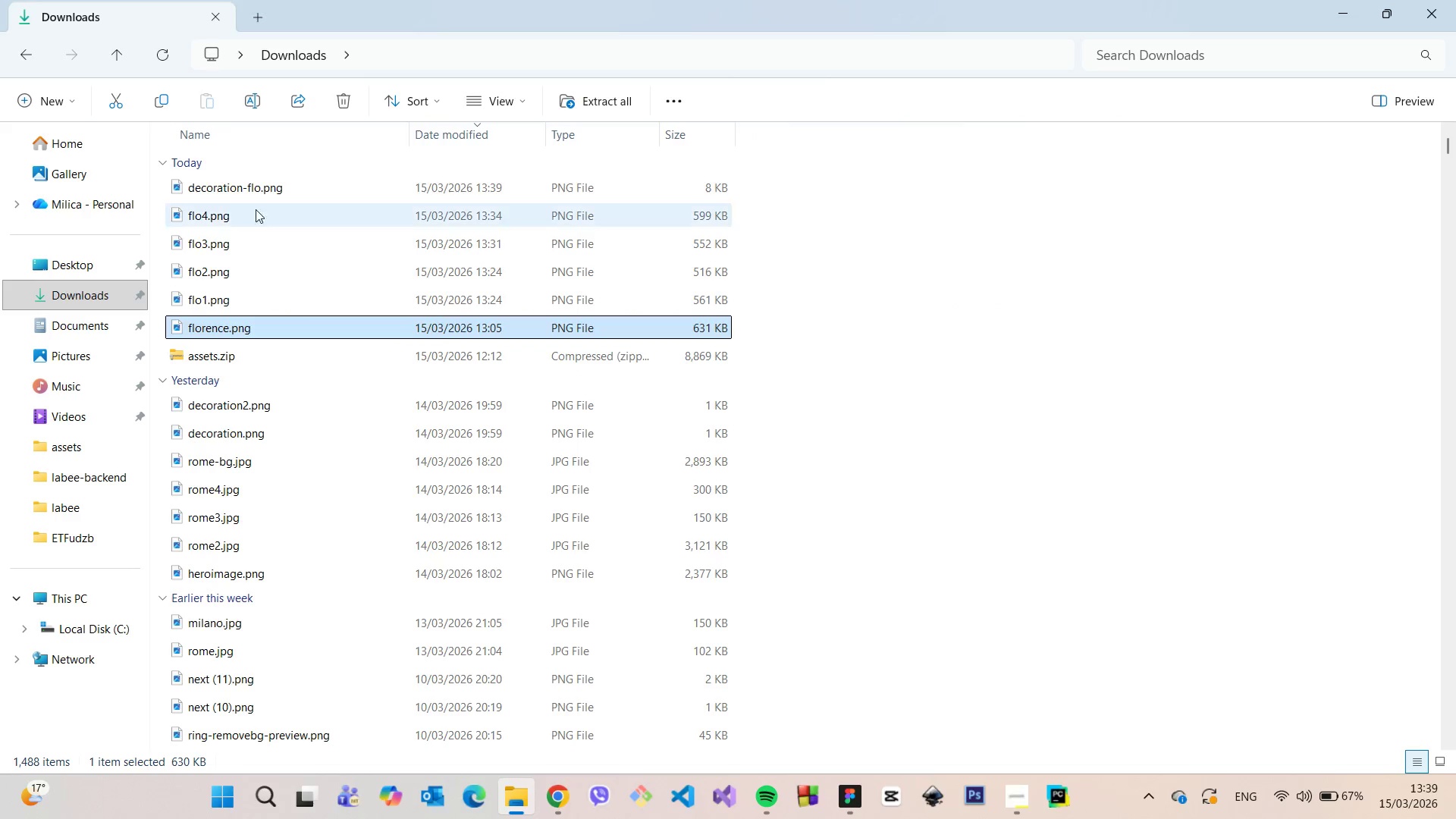 
hold_key(key=ShiftLeft, duration=0.67)
left_click([250, 183])
 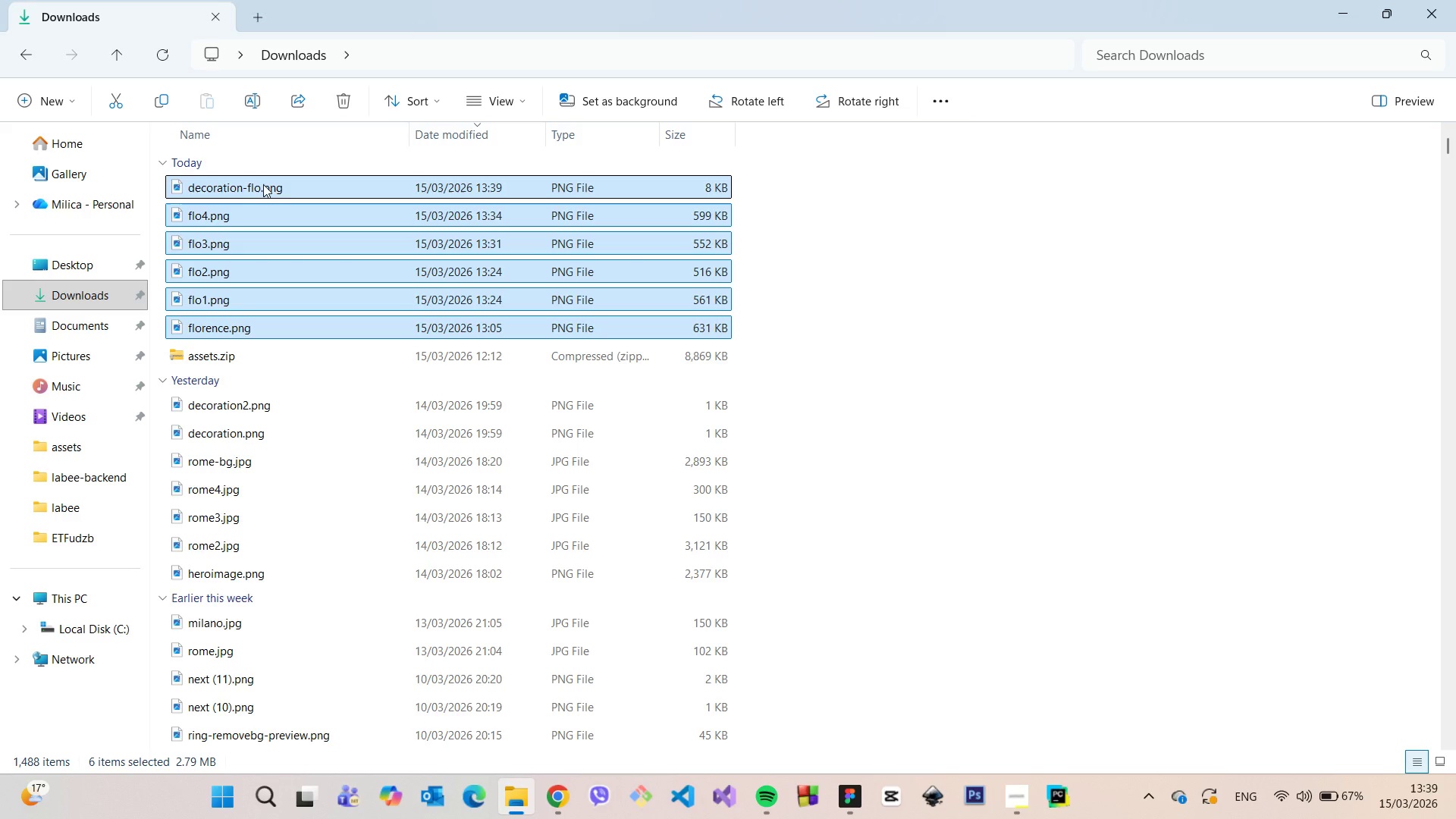 
left_click_drag(start_coordinate=[263, 184], to_coordinate=[242, 355])
 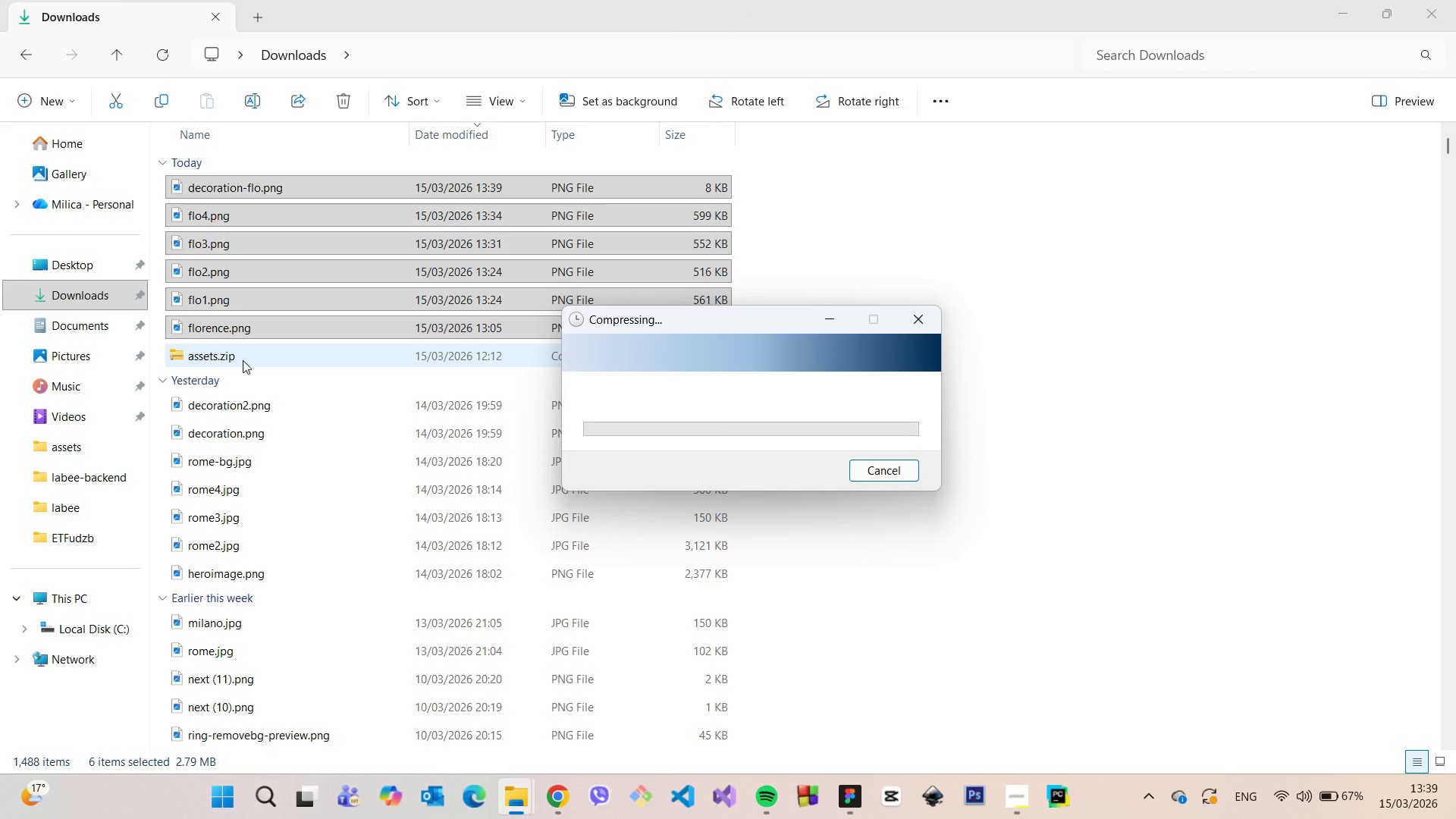 
wait(11.42)
 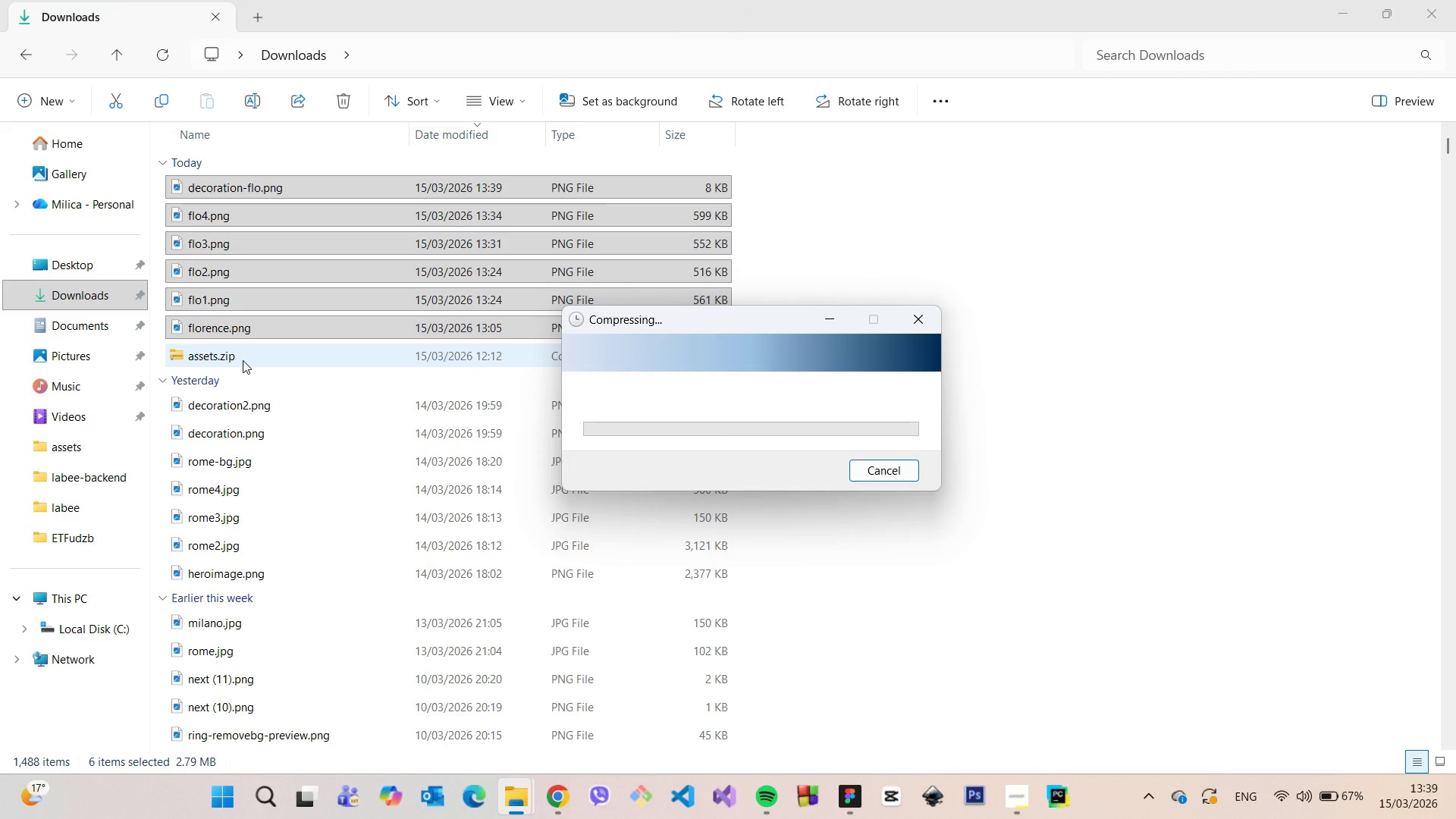 
mouse_move([859, 798])
 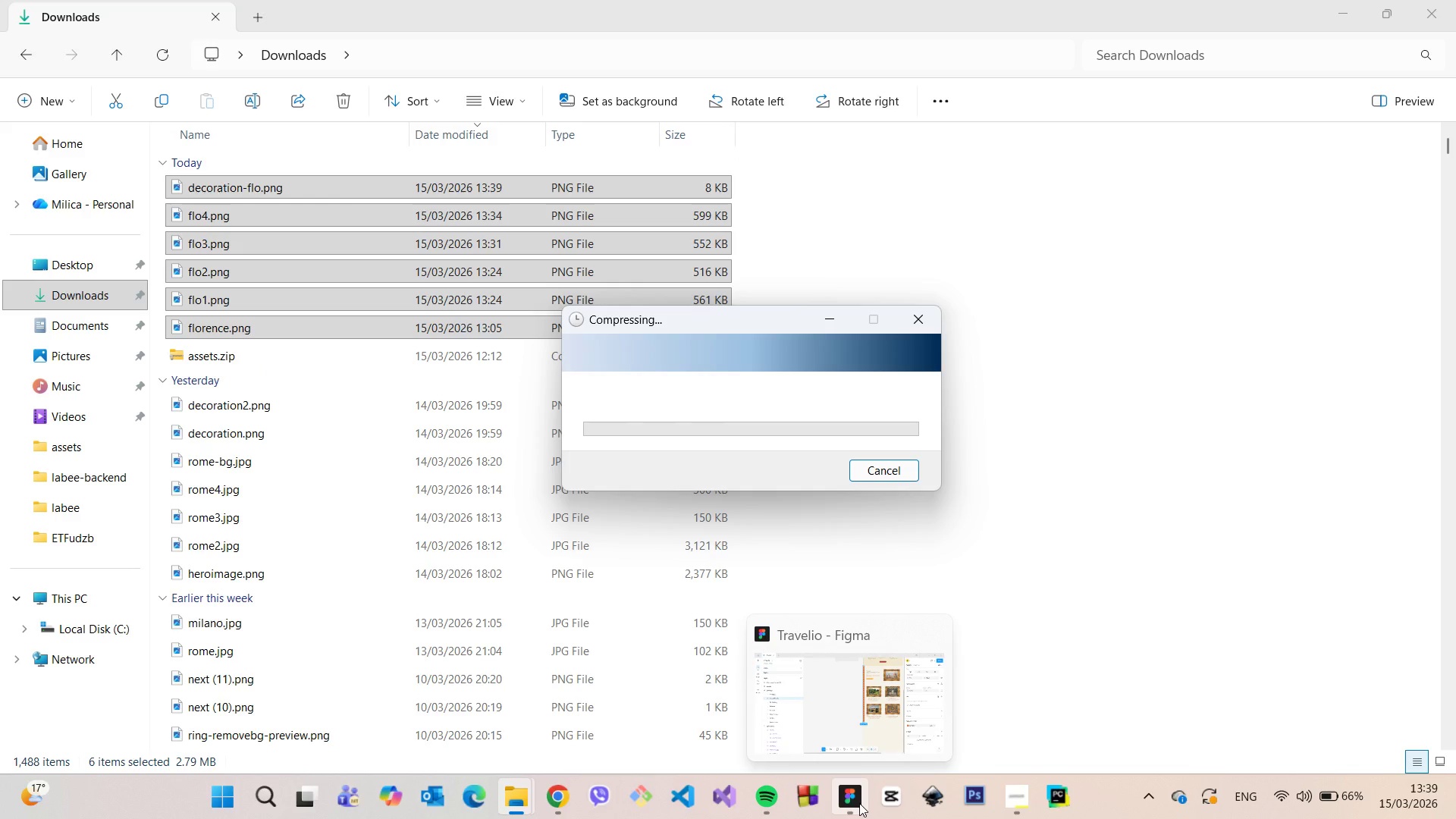 
left_click([859, 803])
 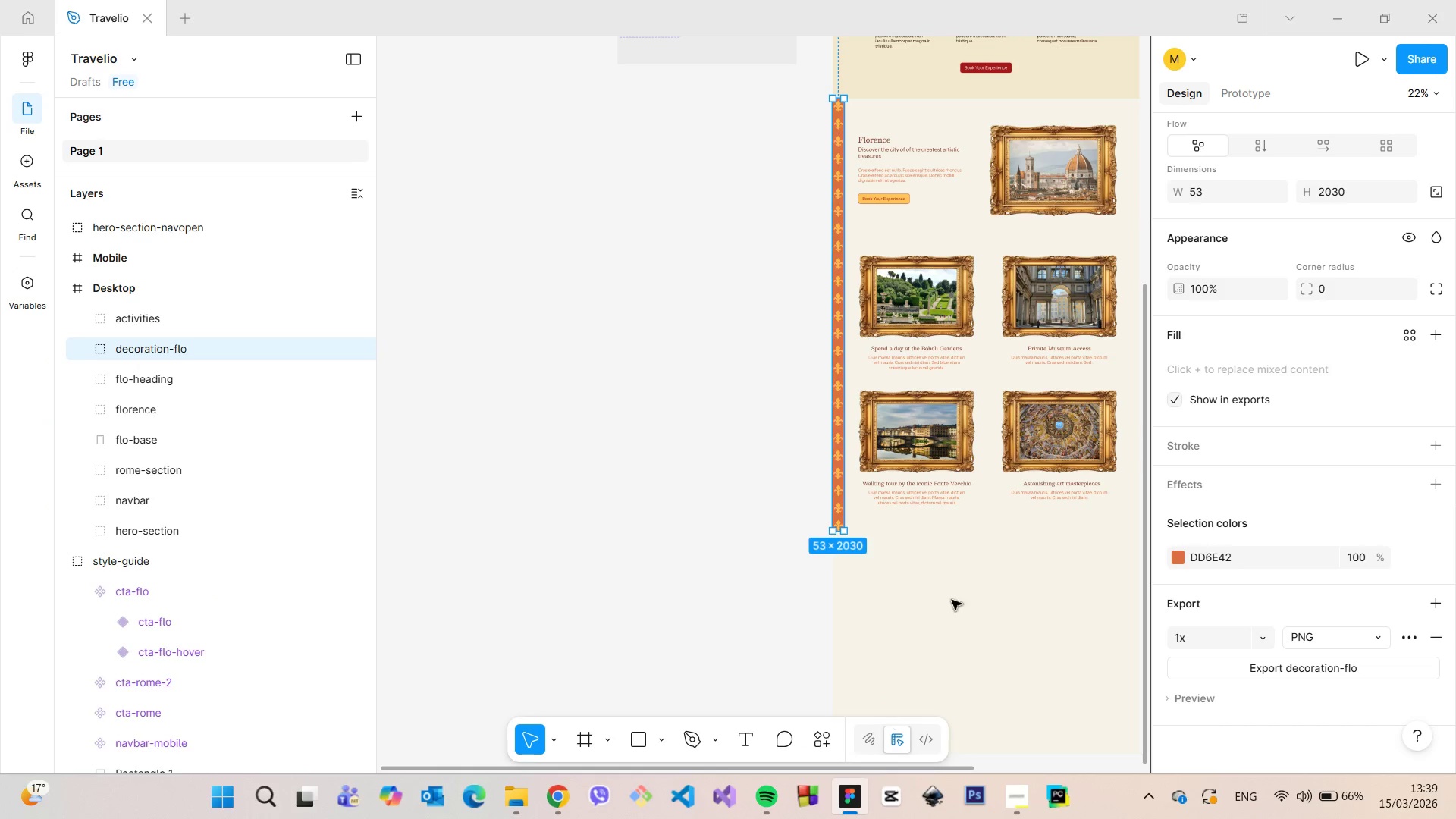 
left_click([979, 570])
 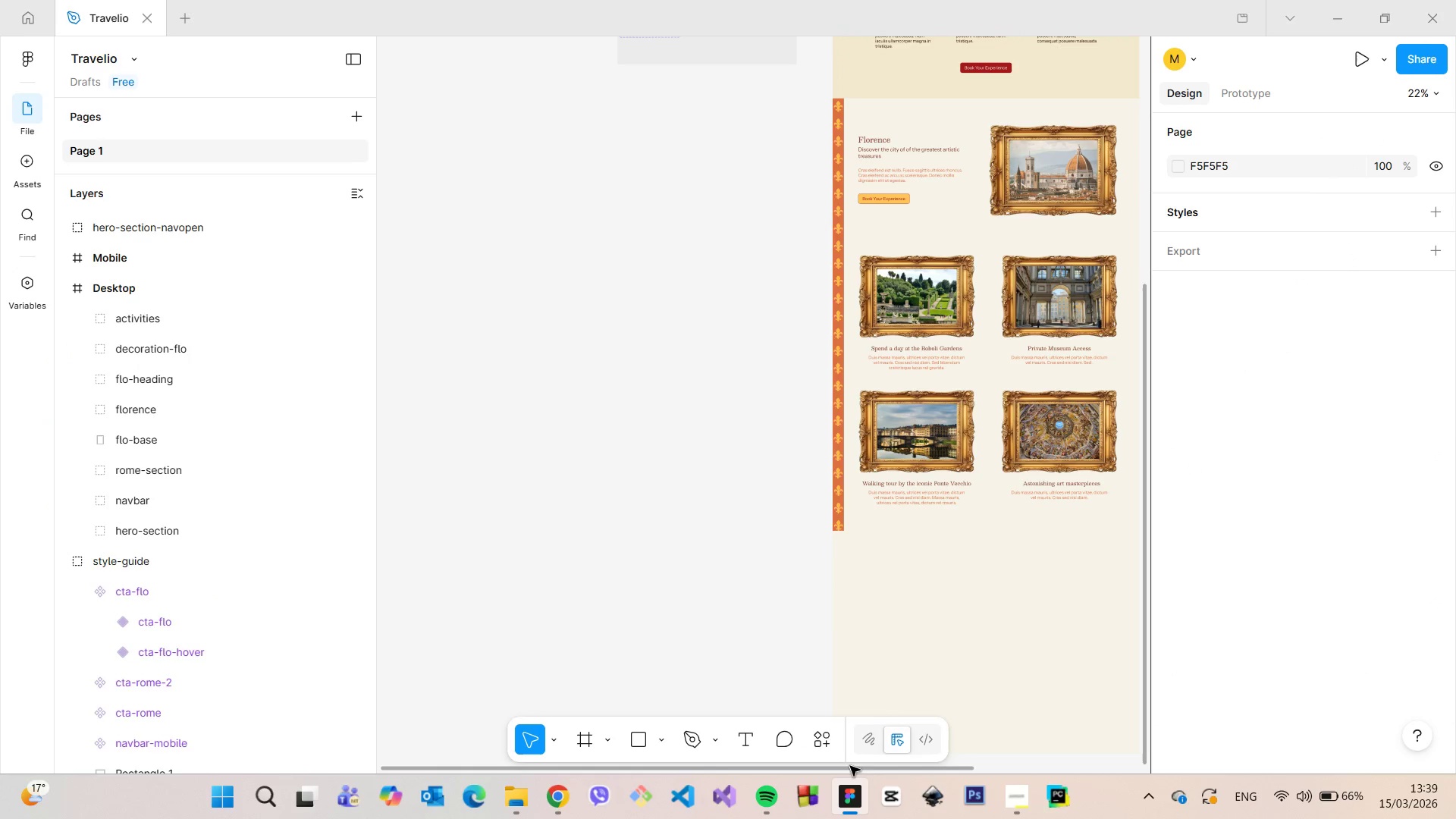 
left_click_drag(start_coordinate=[849, 770], to_coordinate=[979, 733])
 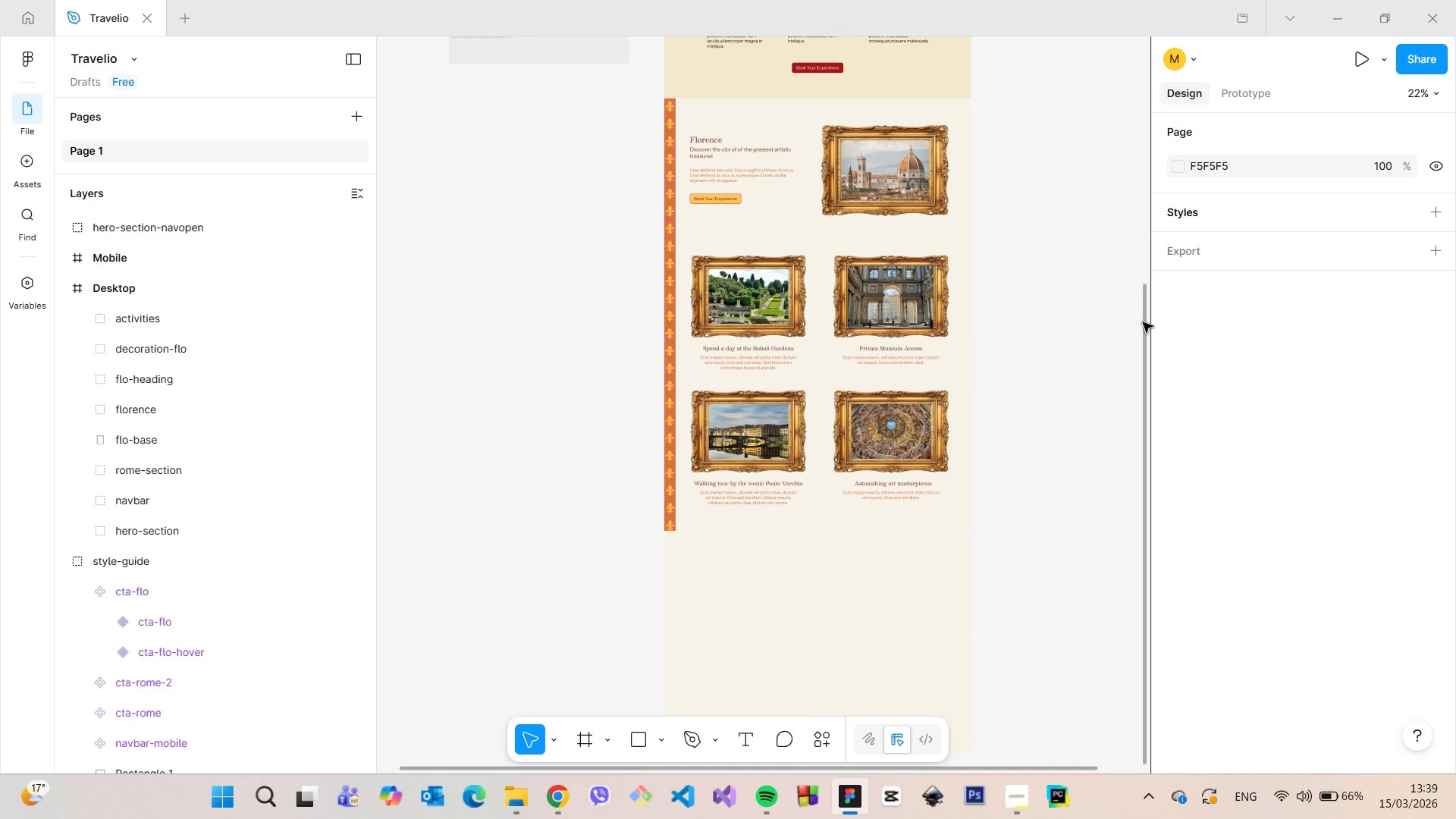 
left_click_drag(start_coordinate=[1143, 322], to_coordinate=[1157, 196])
 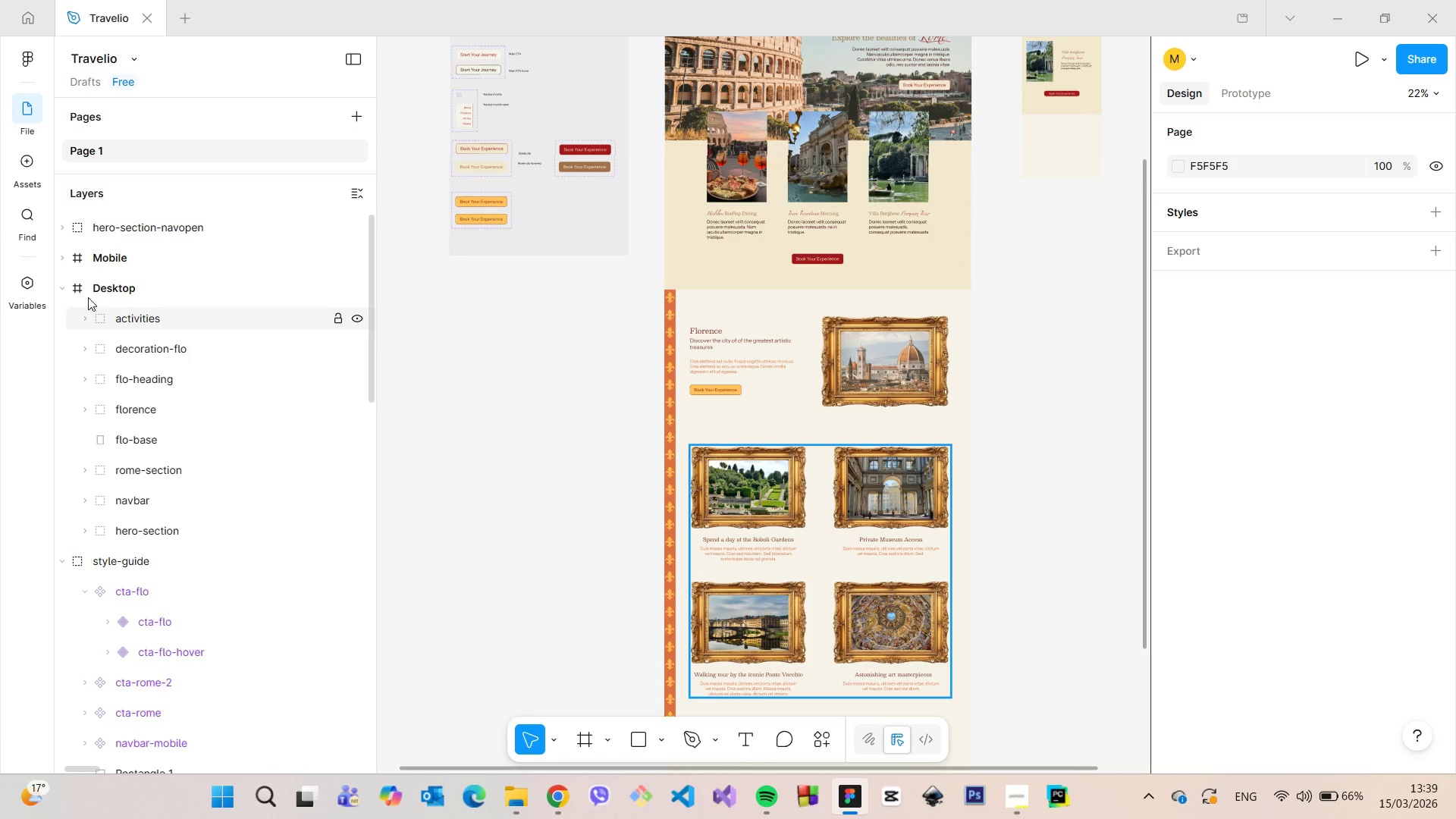 
left_click([89, 295])
 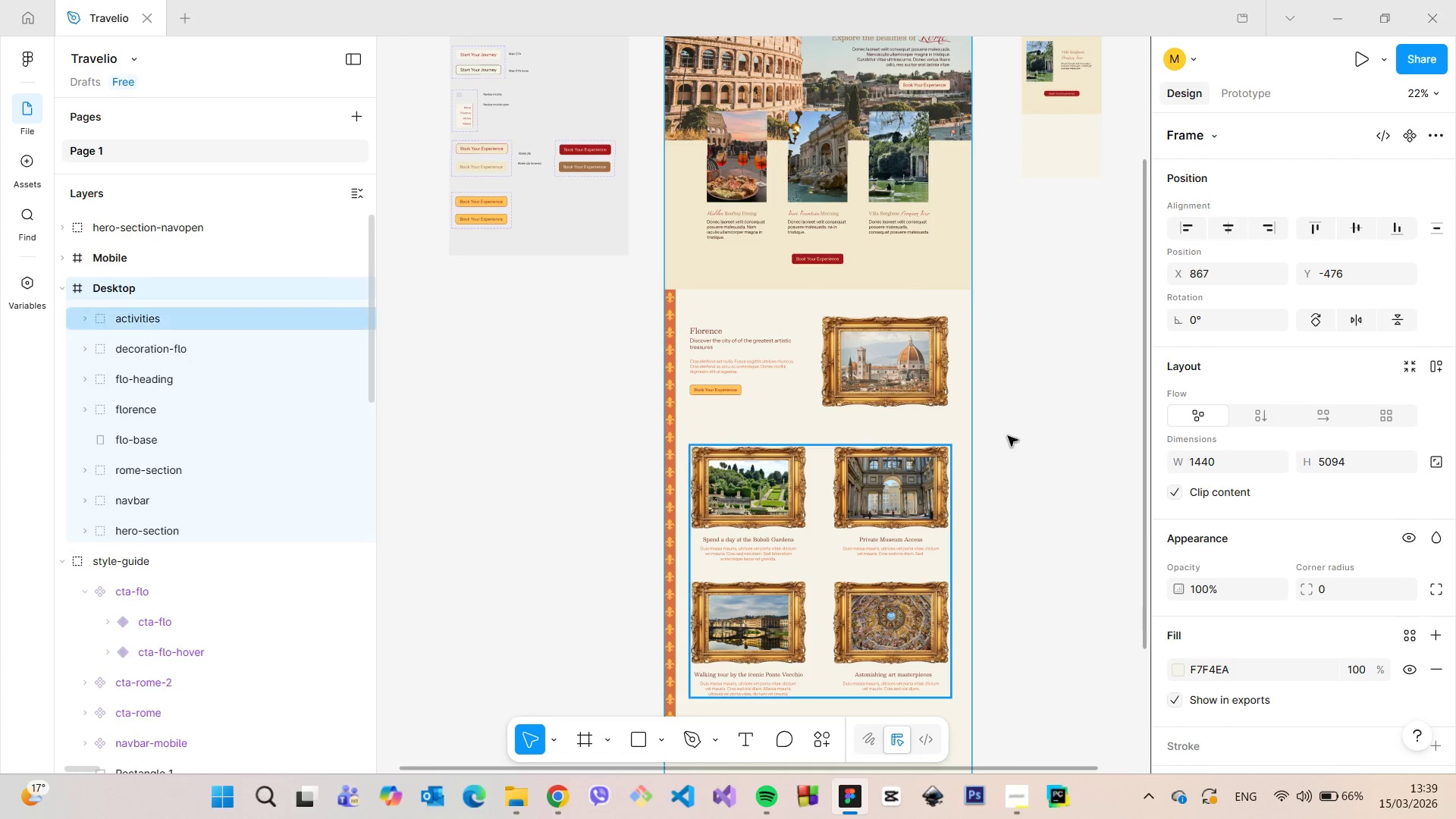 
scroll: coordinate [1351, 488], scroll_direction: down, amount: 5.0
 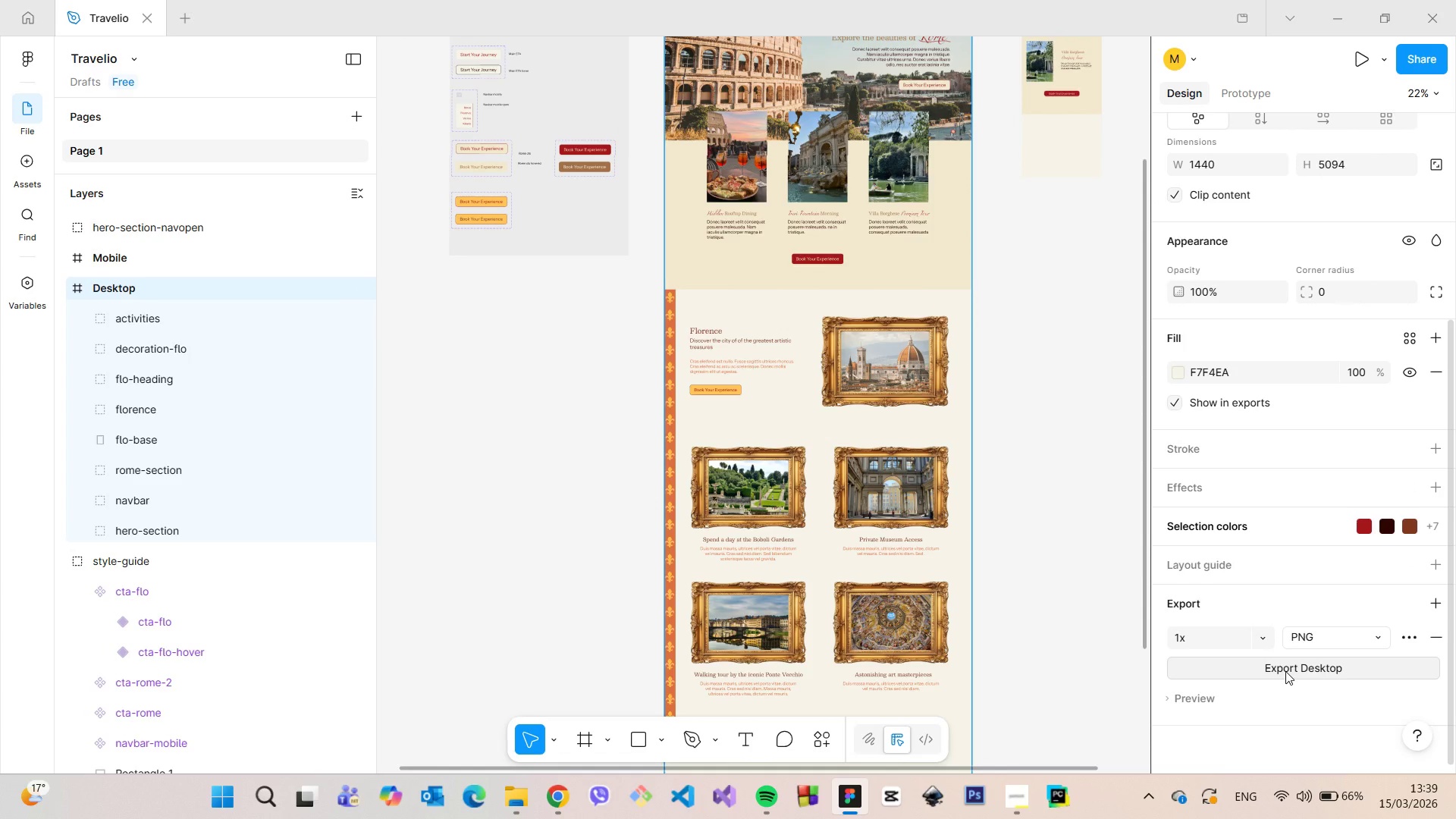 
left_click([1285, 671])
 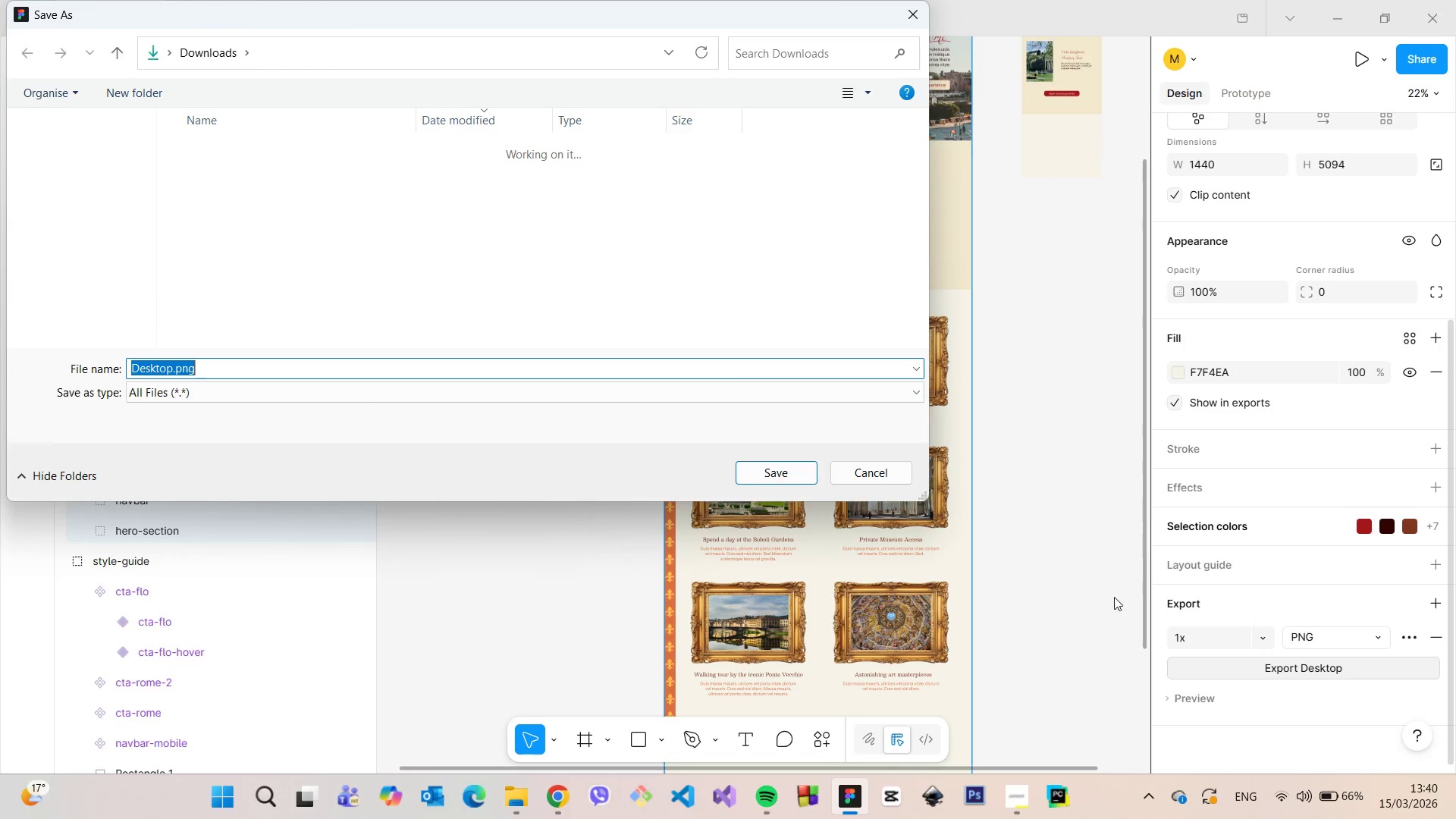 
wait(7.48)
 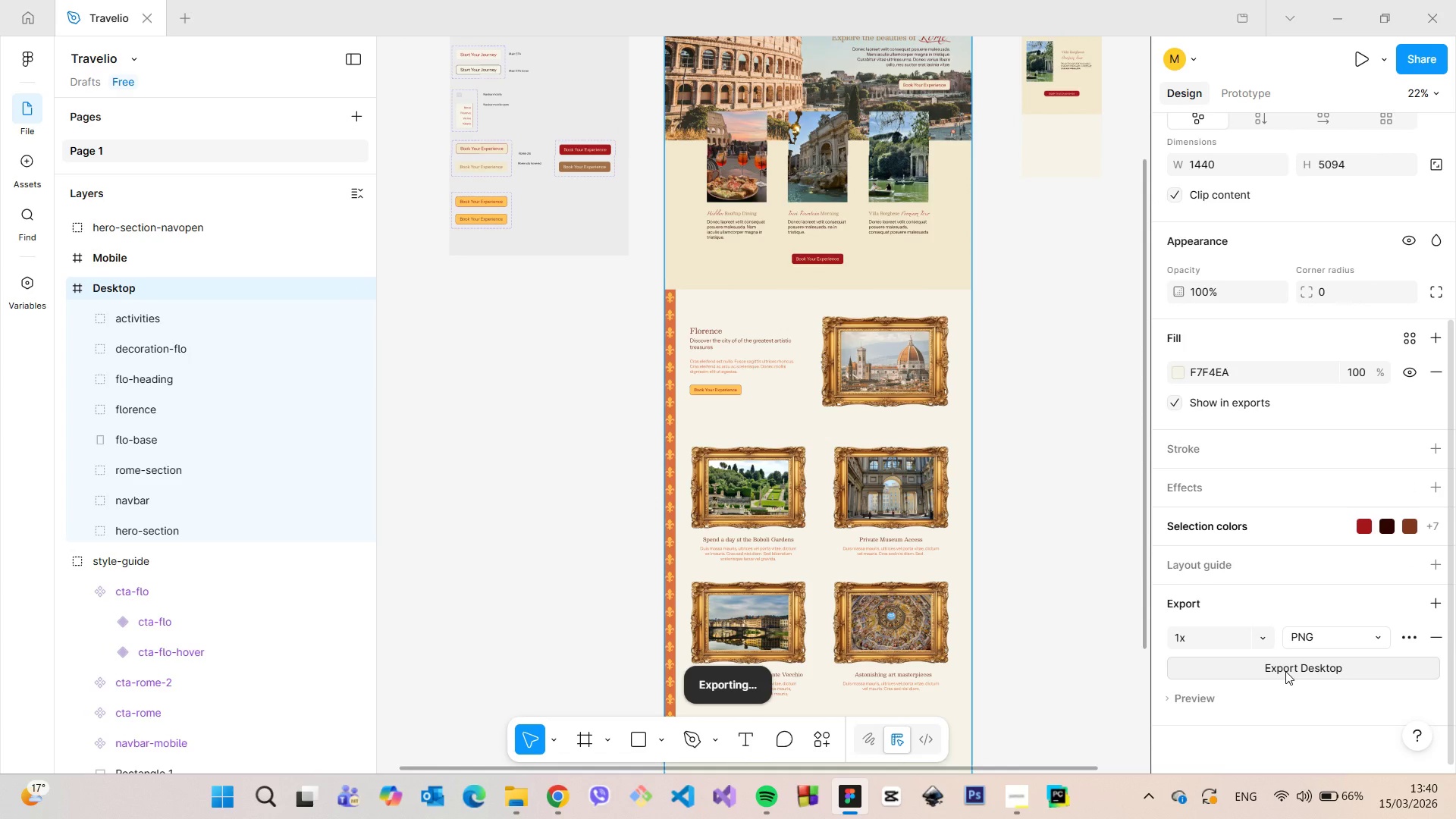 
left_click([764, 467])
 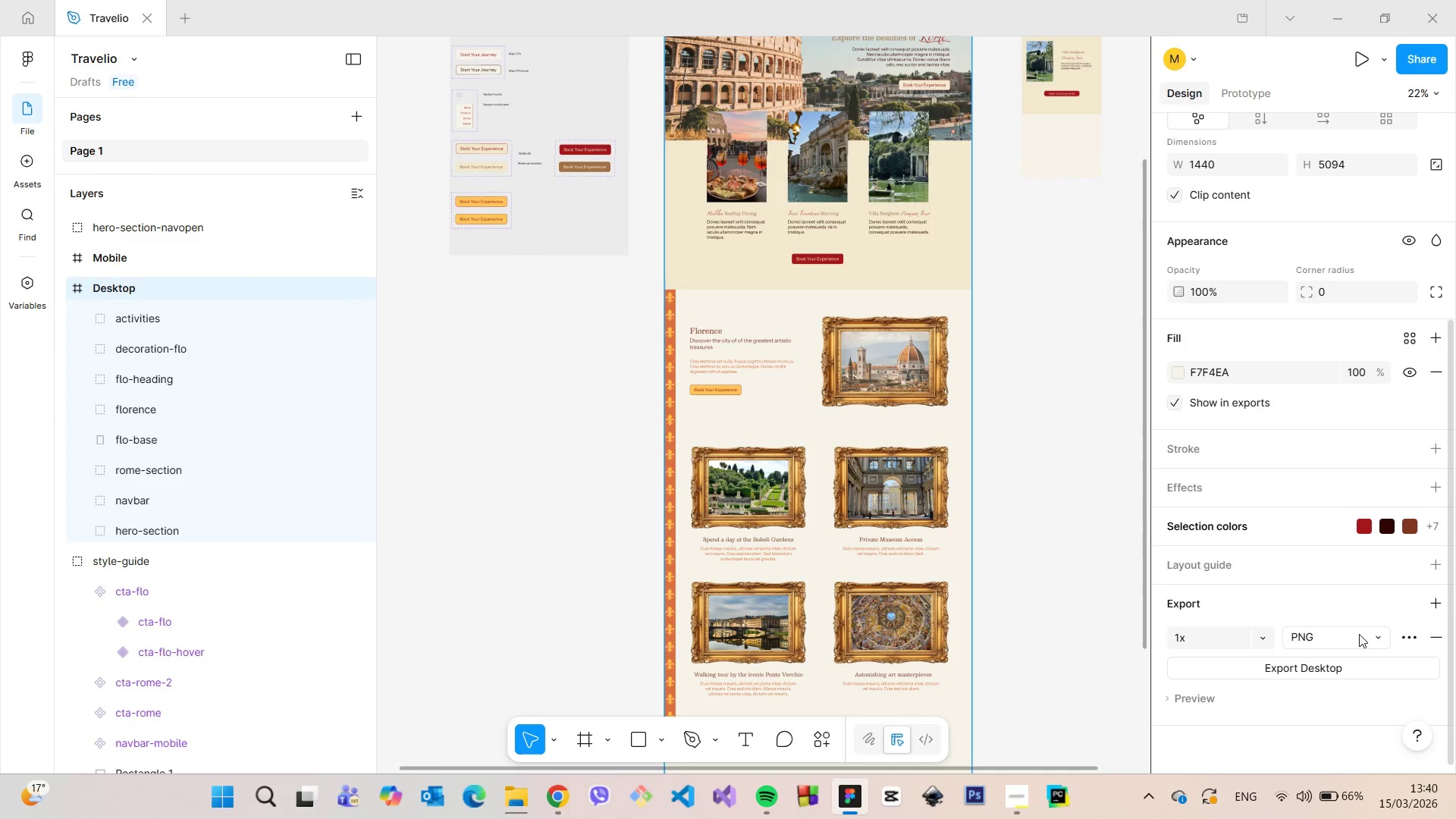 
left_click([1353, 636])
 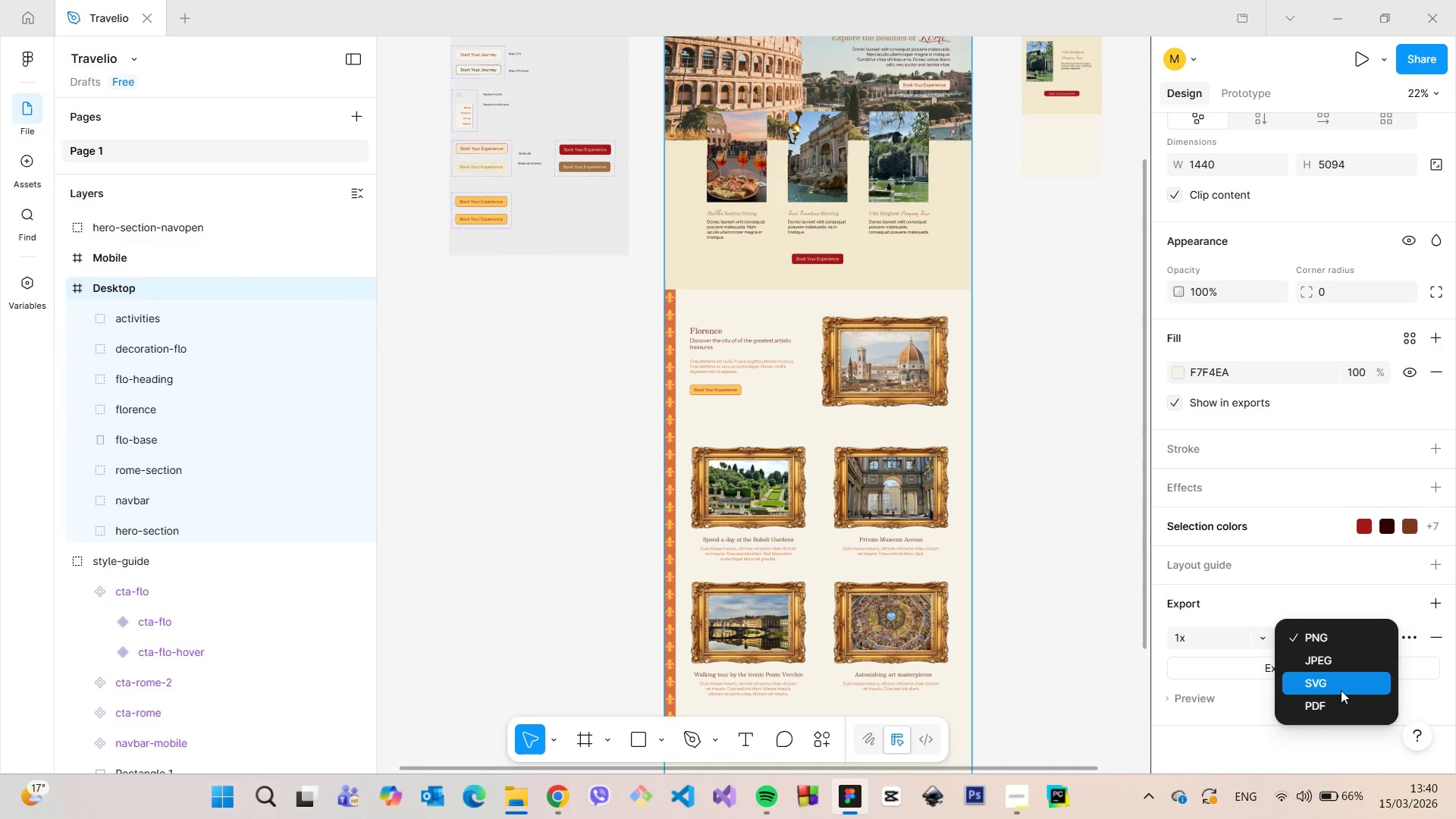 
left_click([1338, 701])
 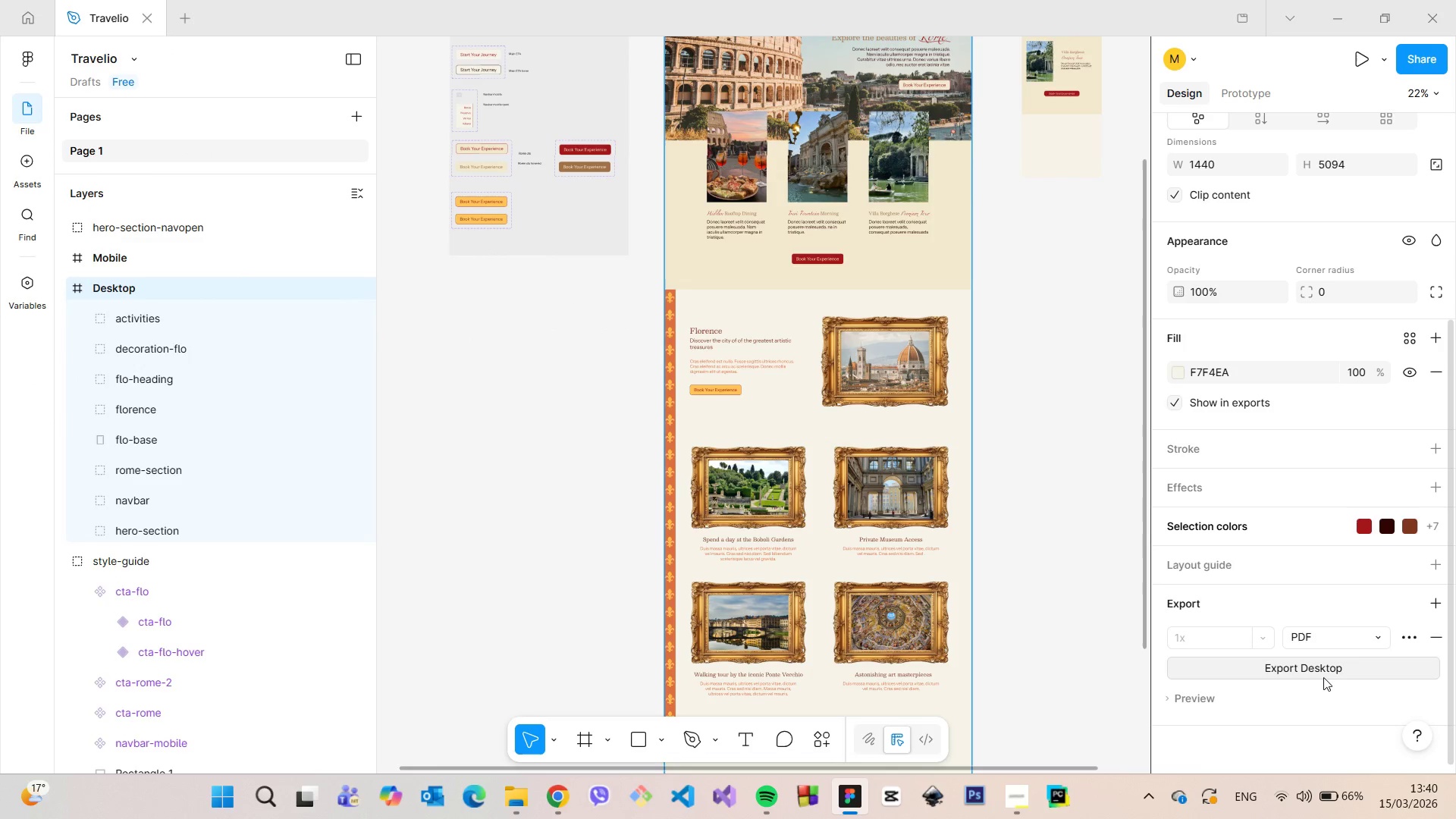 
left_click([1322, 676])
 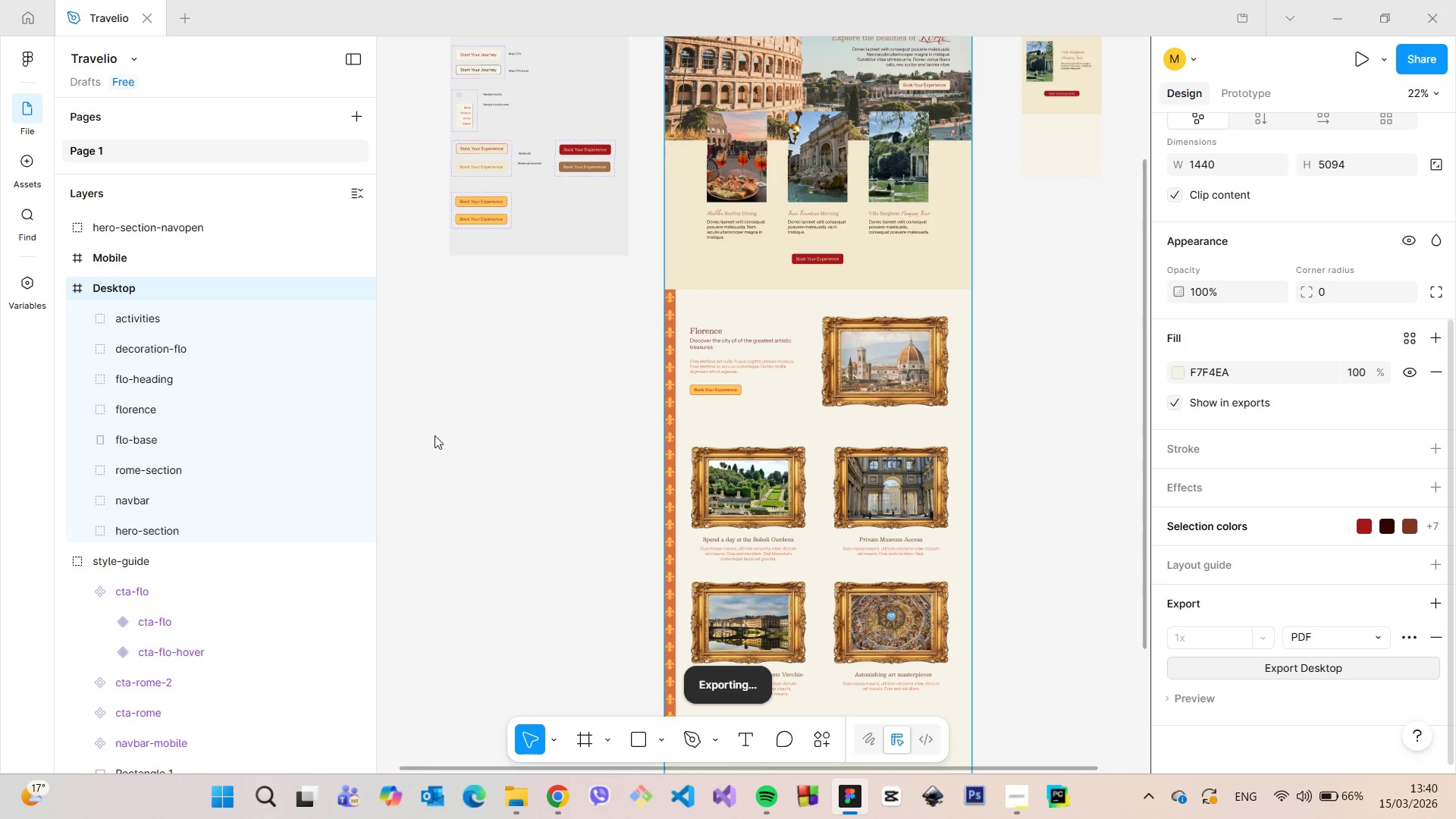 
wait(14.83)
 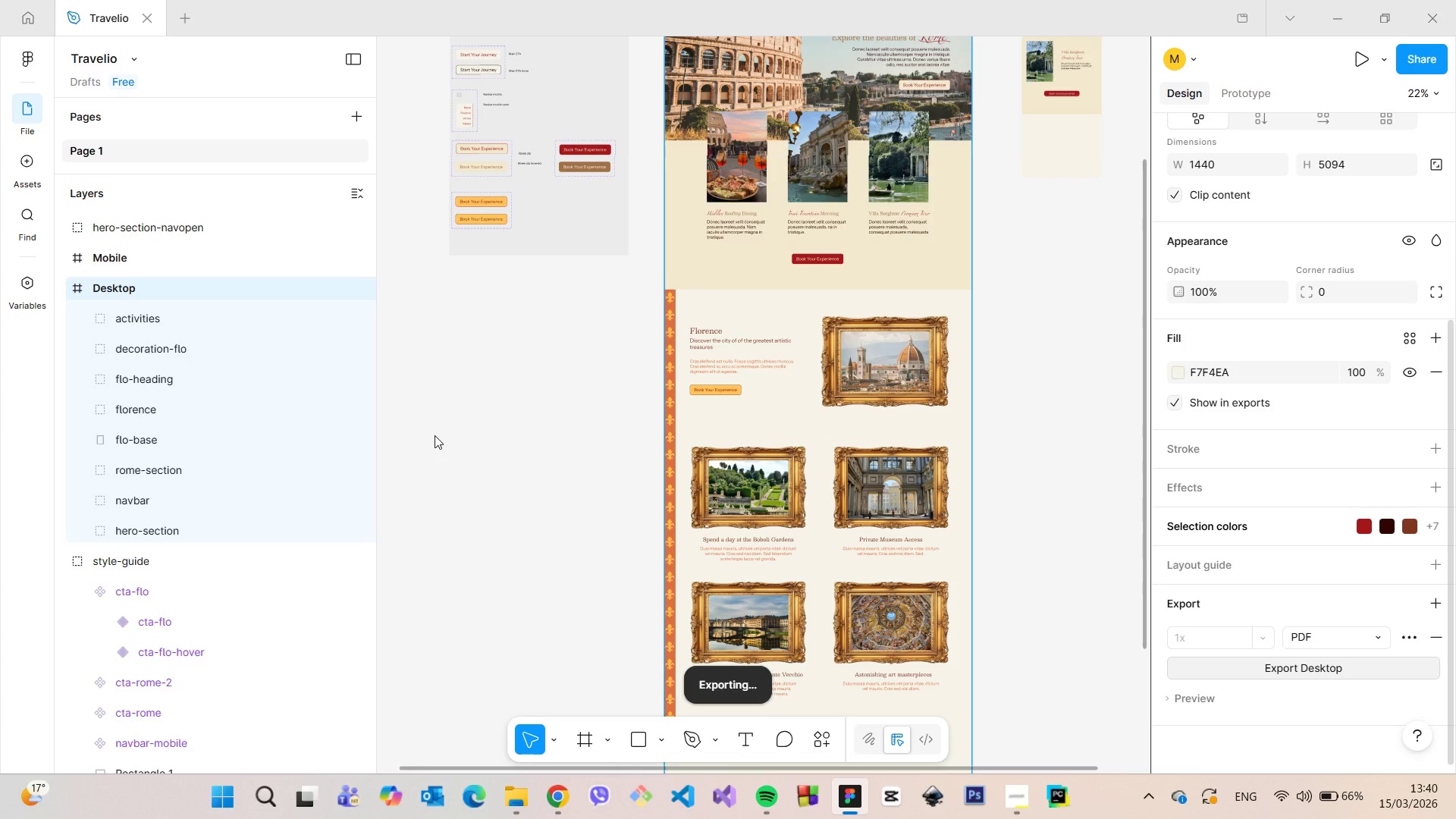 
left_click([152, 369])
 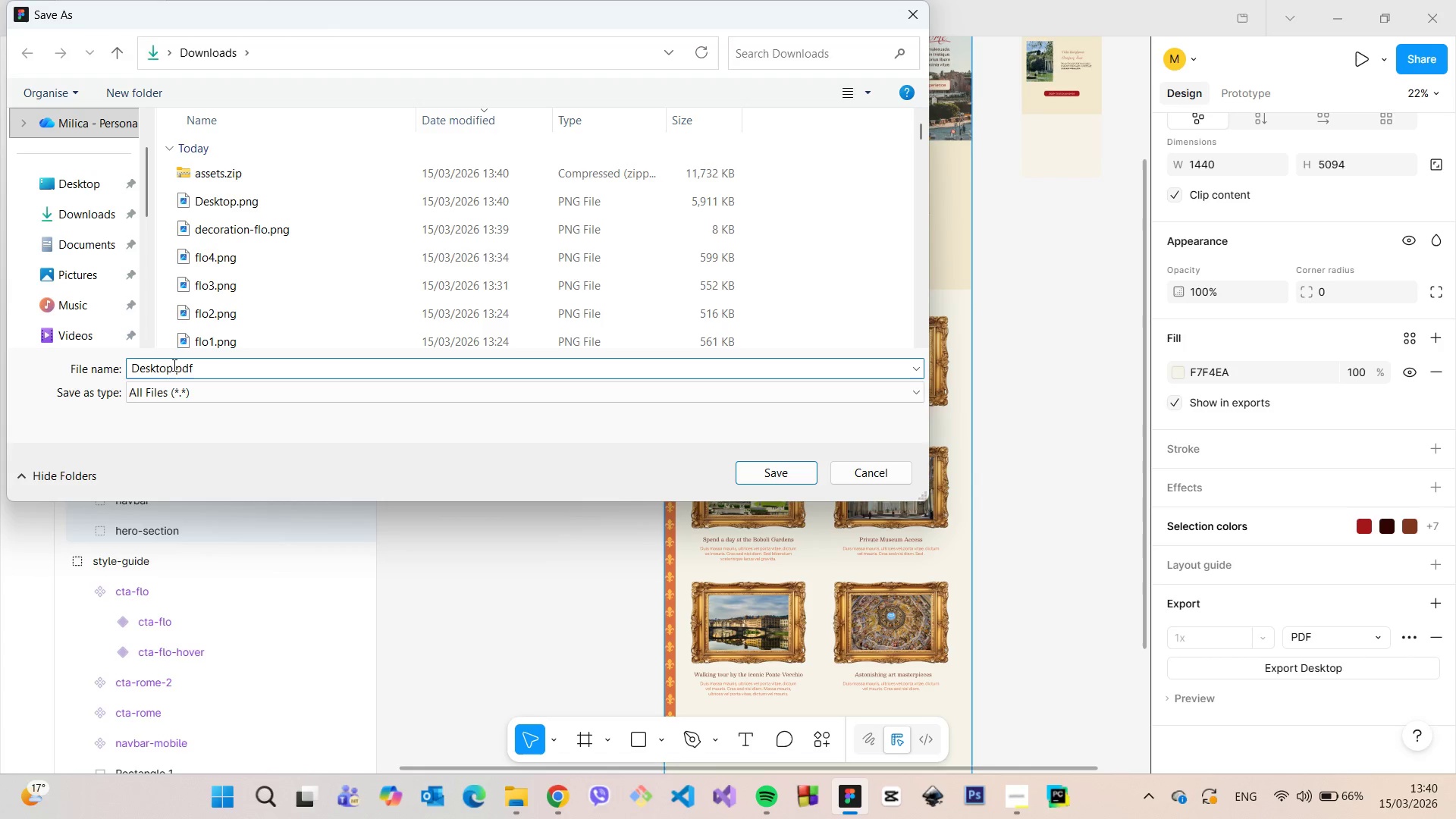 
left_click_drag(start_coordinate=[171, 366], to_coordinate=[105, 366])
 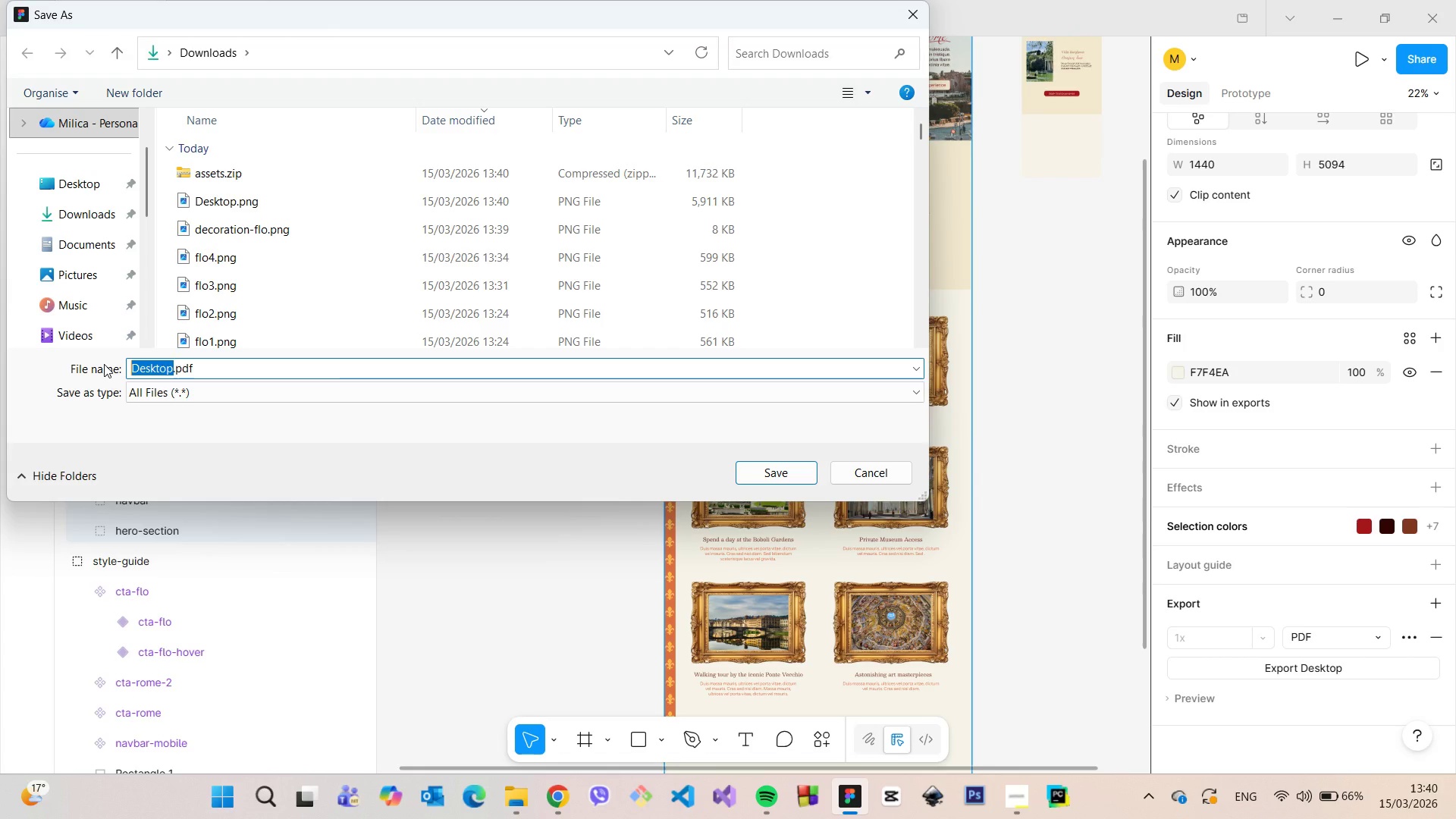 
type(PDF DE)
key(Backspace)
type(esign)
 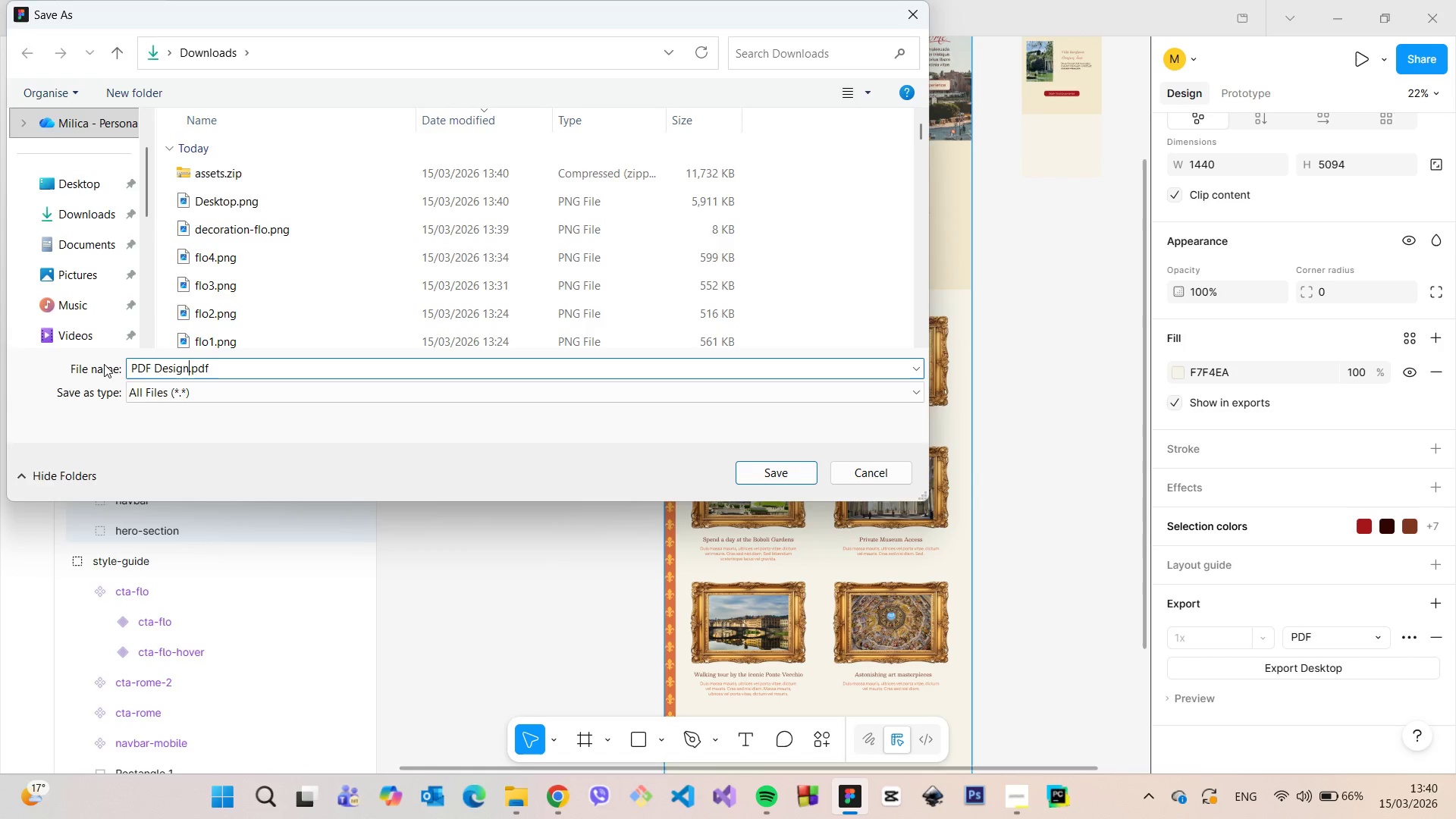 
key(Enter)
 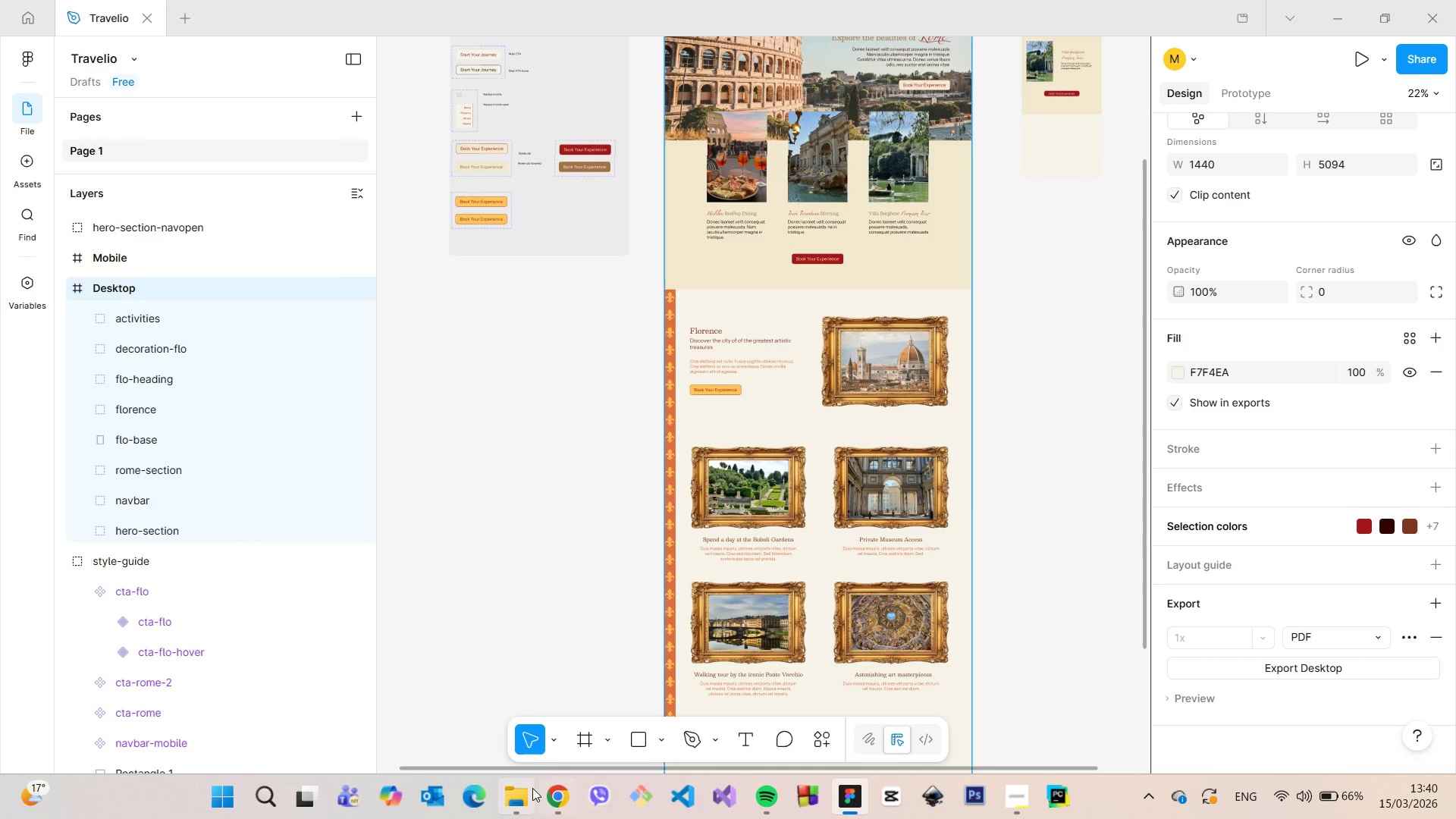 
left_click([1428, 57])
 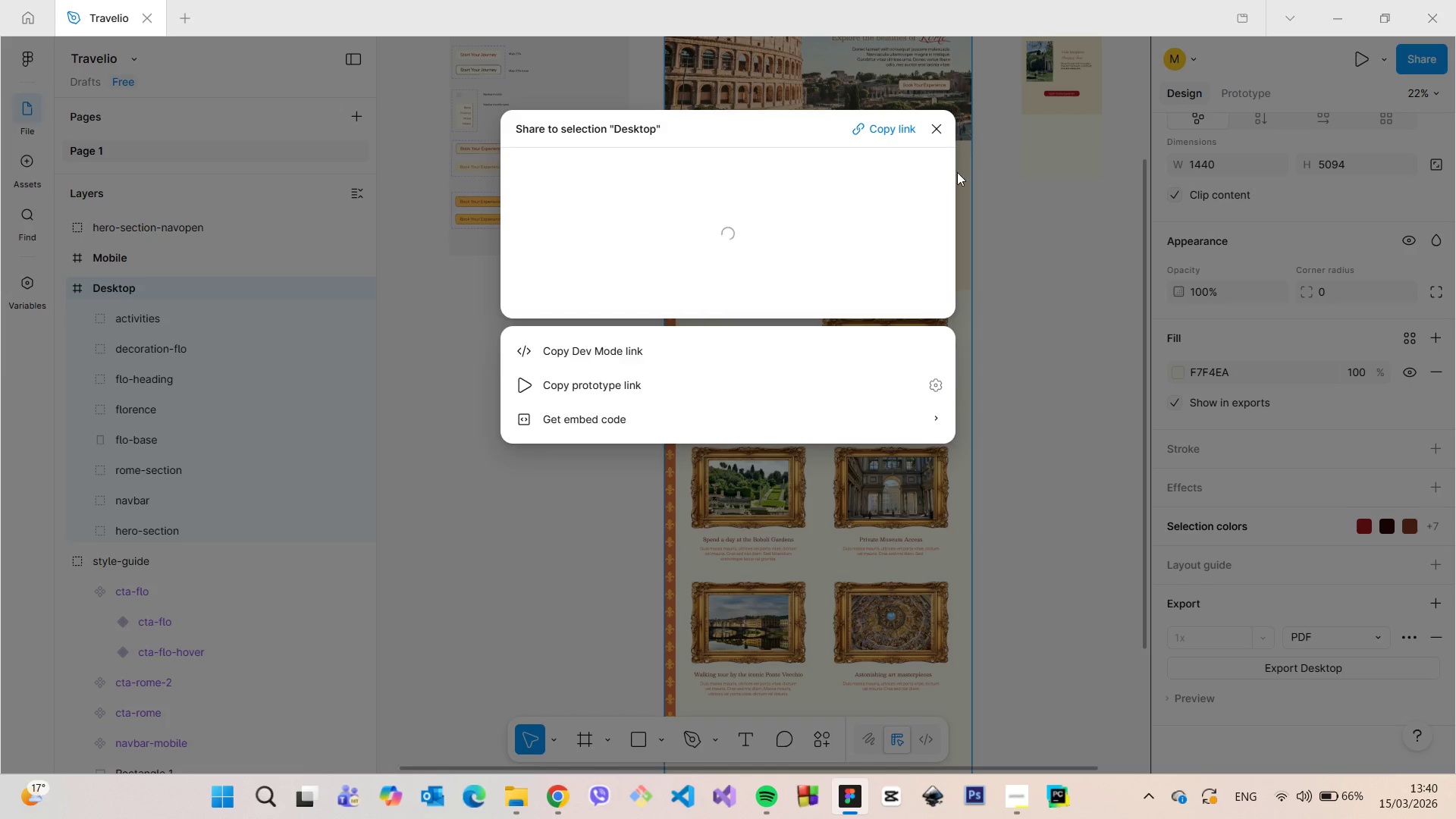 
left_click([900, 131])
 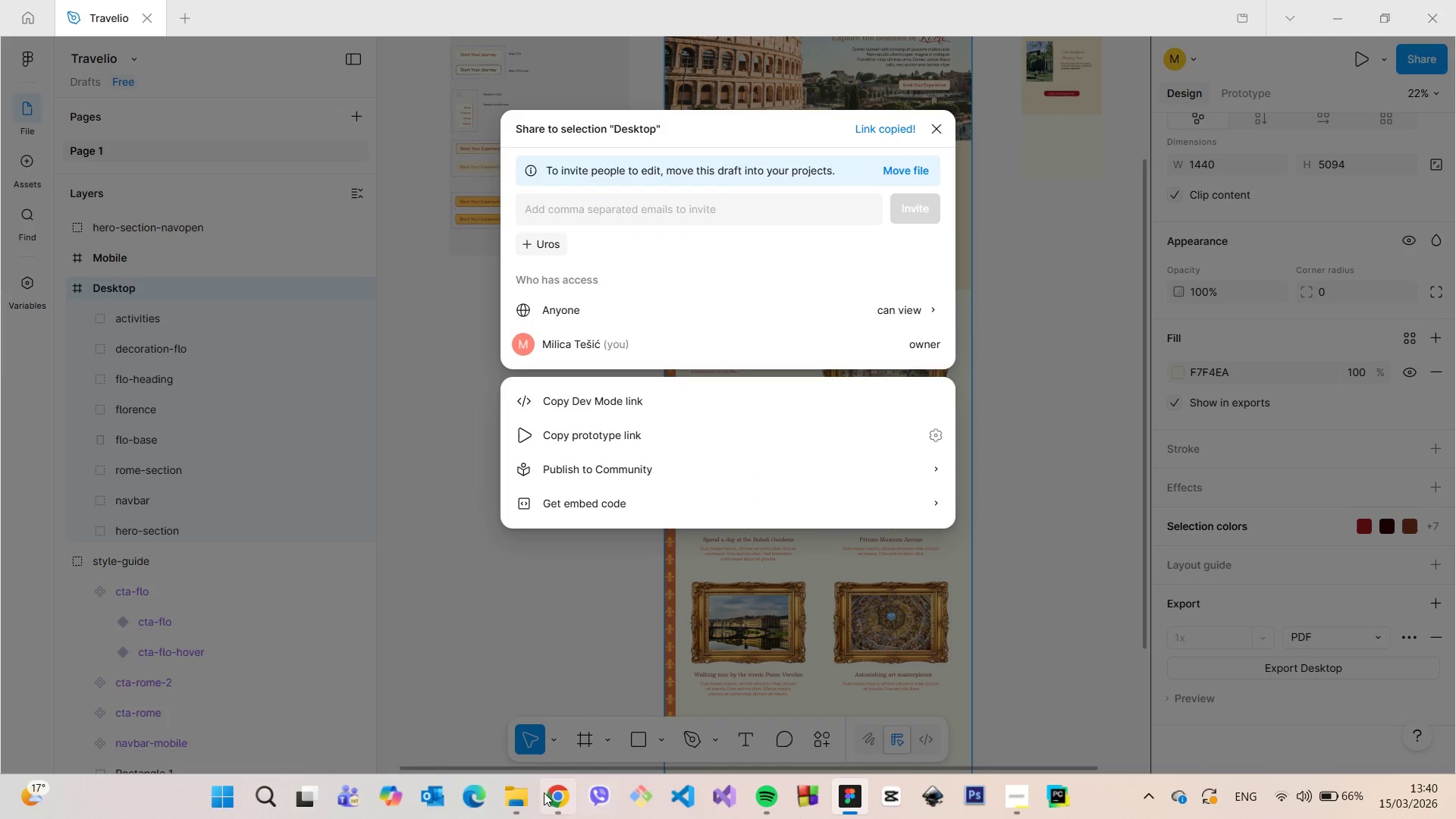 
left_click([513, 792])
 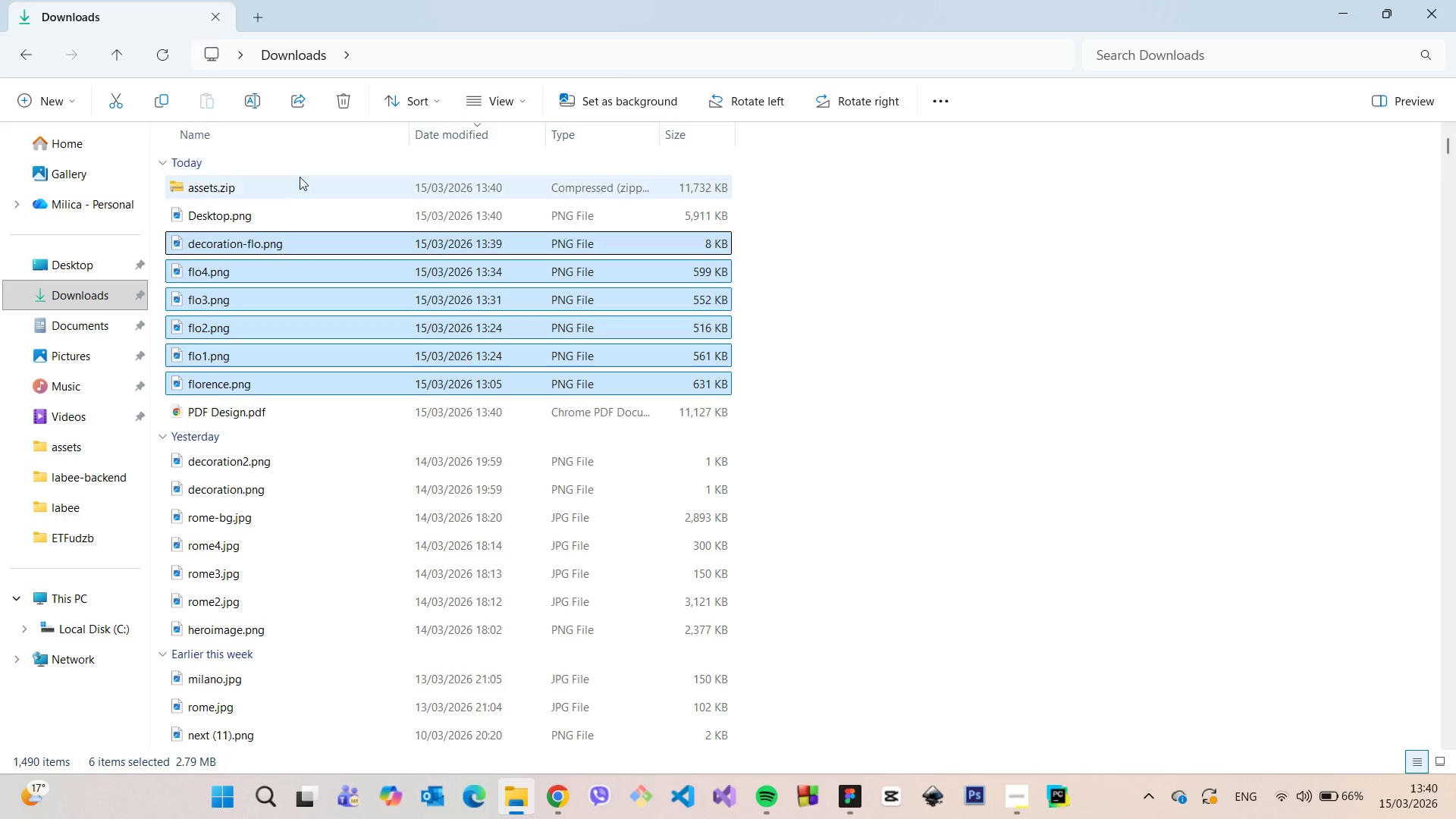 
left_click([292, 188])
 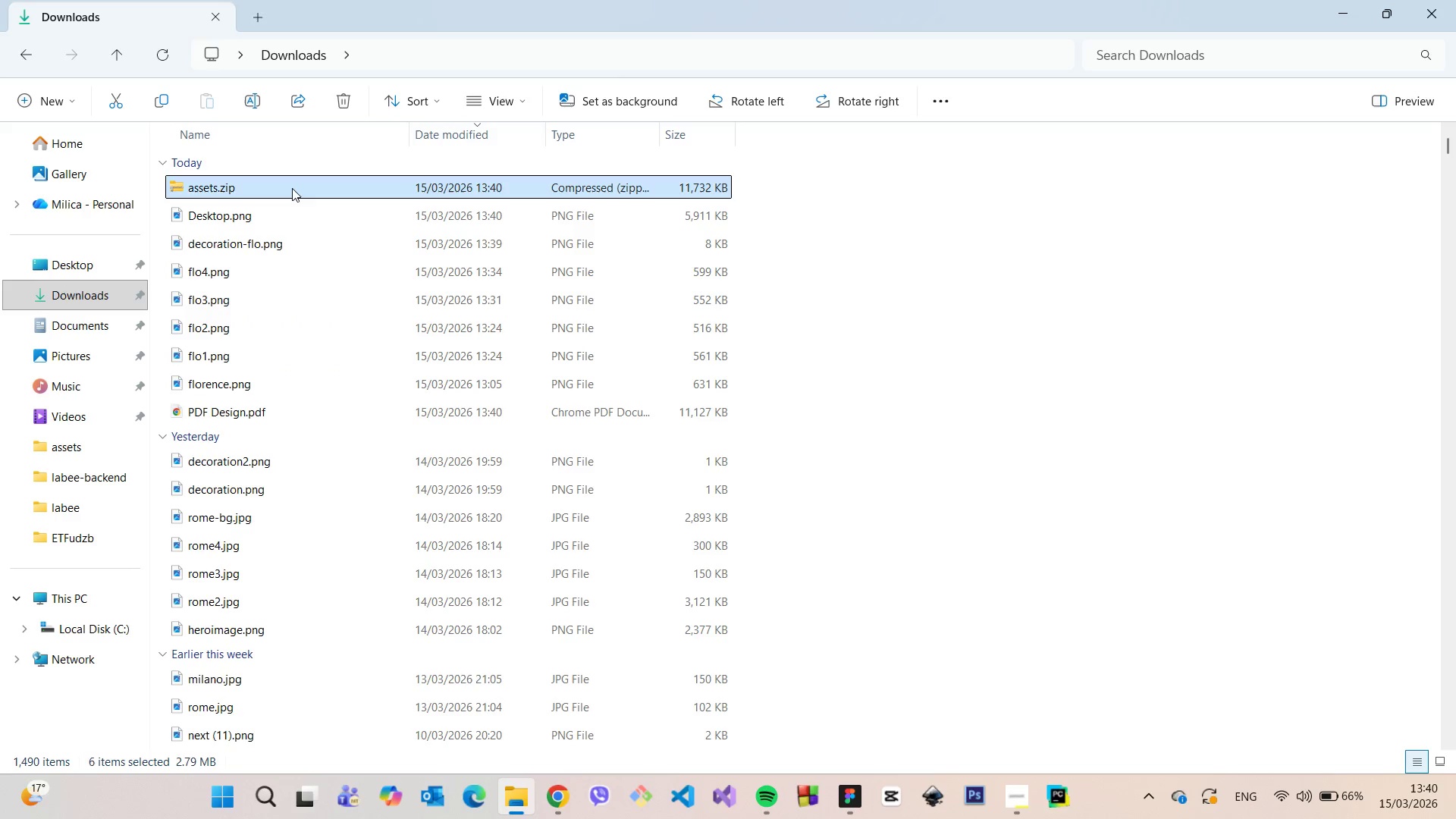 
left_click_drag(start_coordinate=[292, 188], to_coordinate=[312, 53])
 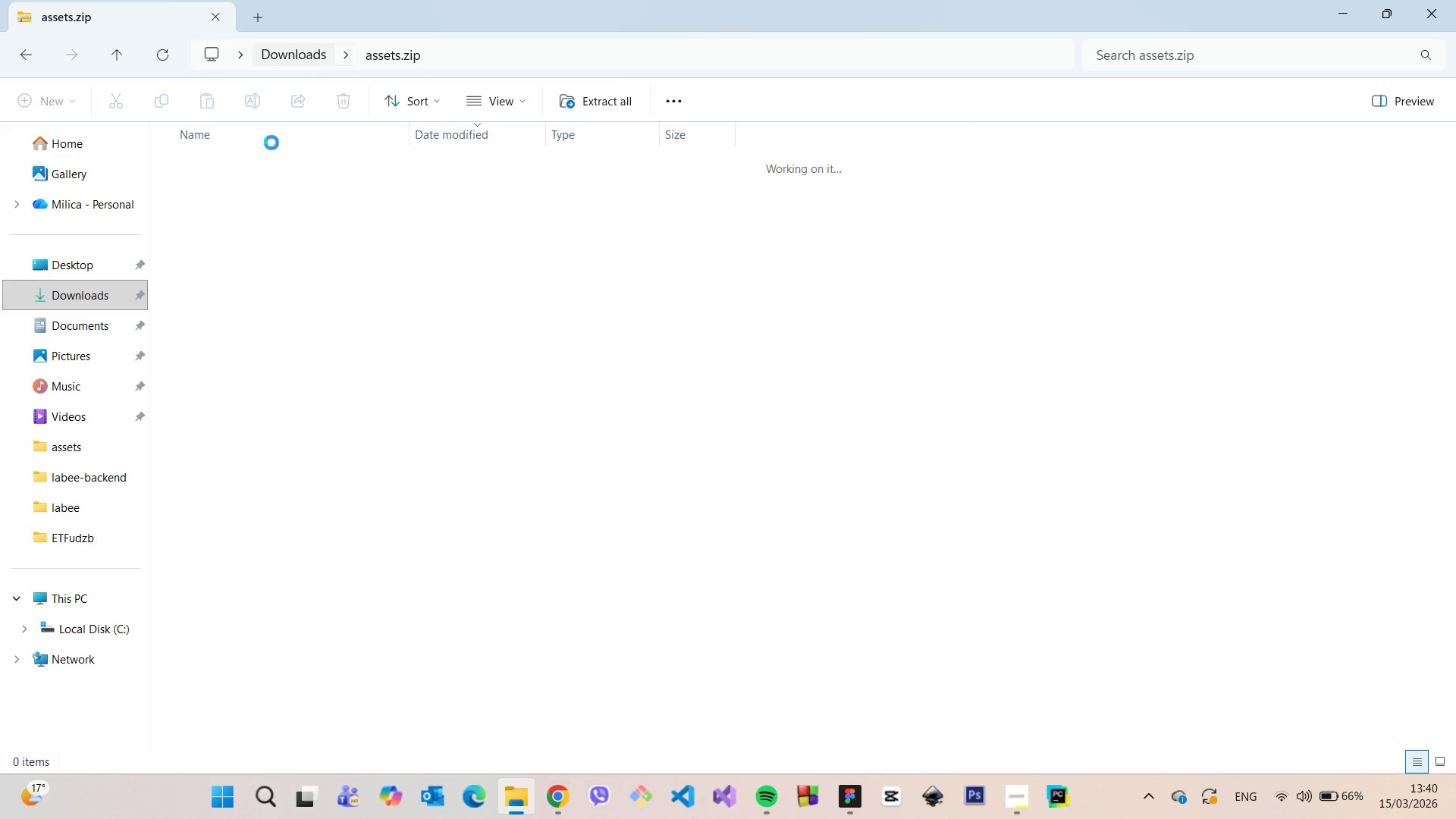 
left_click([312, 53])
 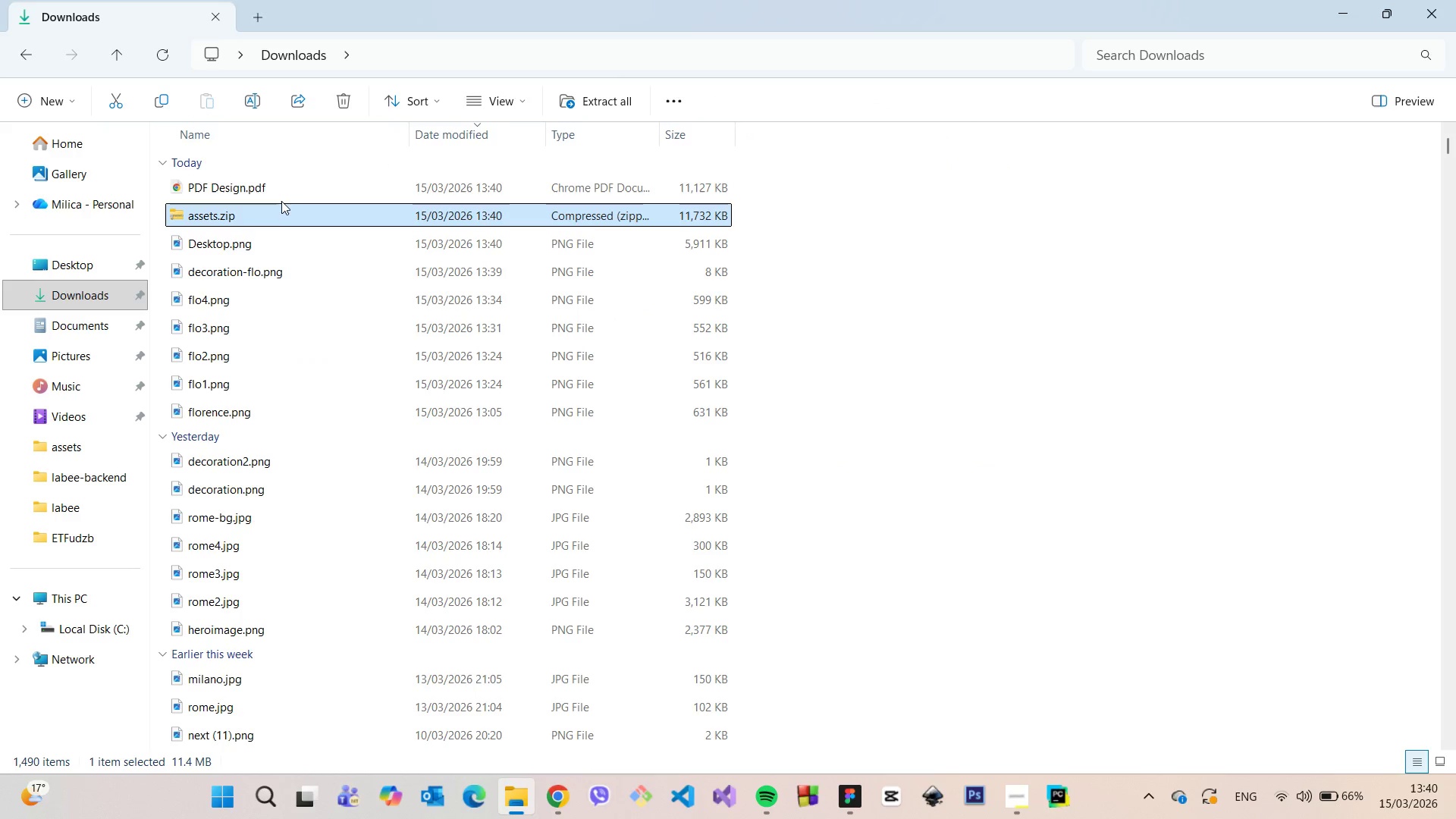 